 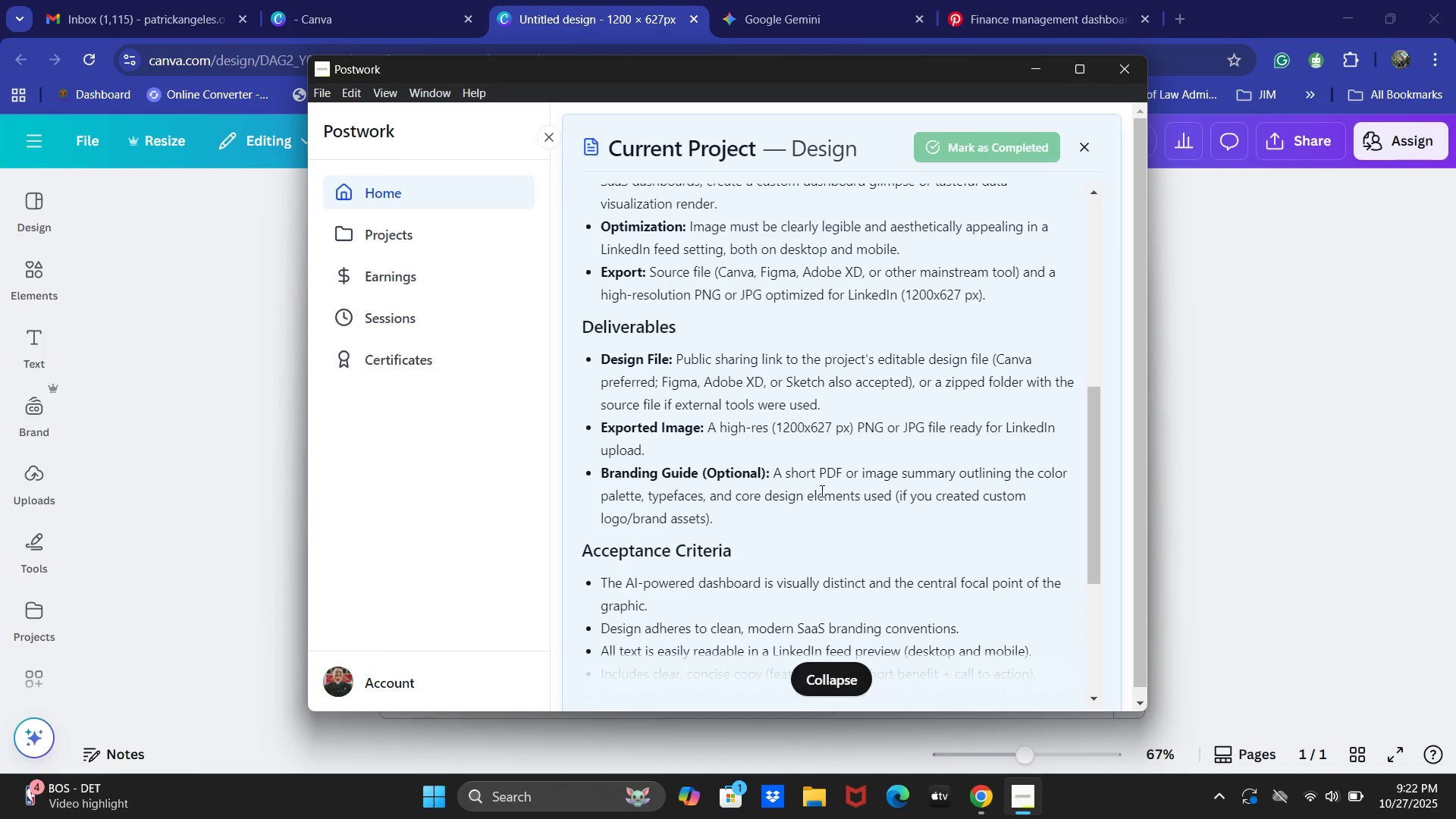 
scroll: coordinate [937, 363], scroll_direction: up, amount: 6.0
 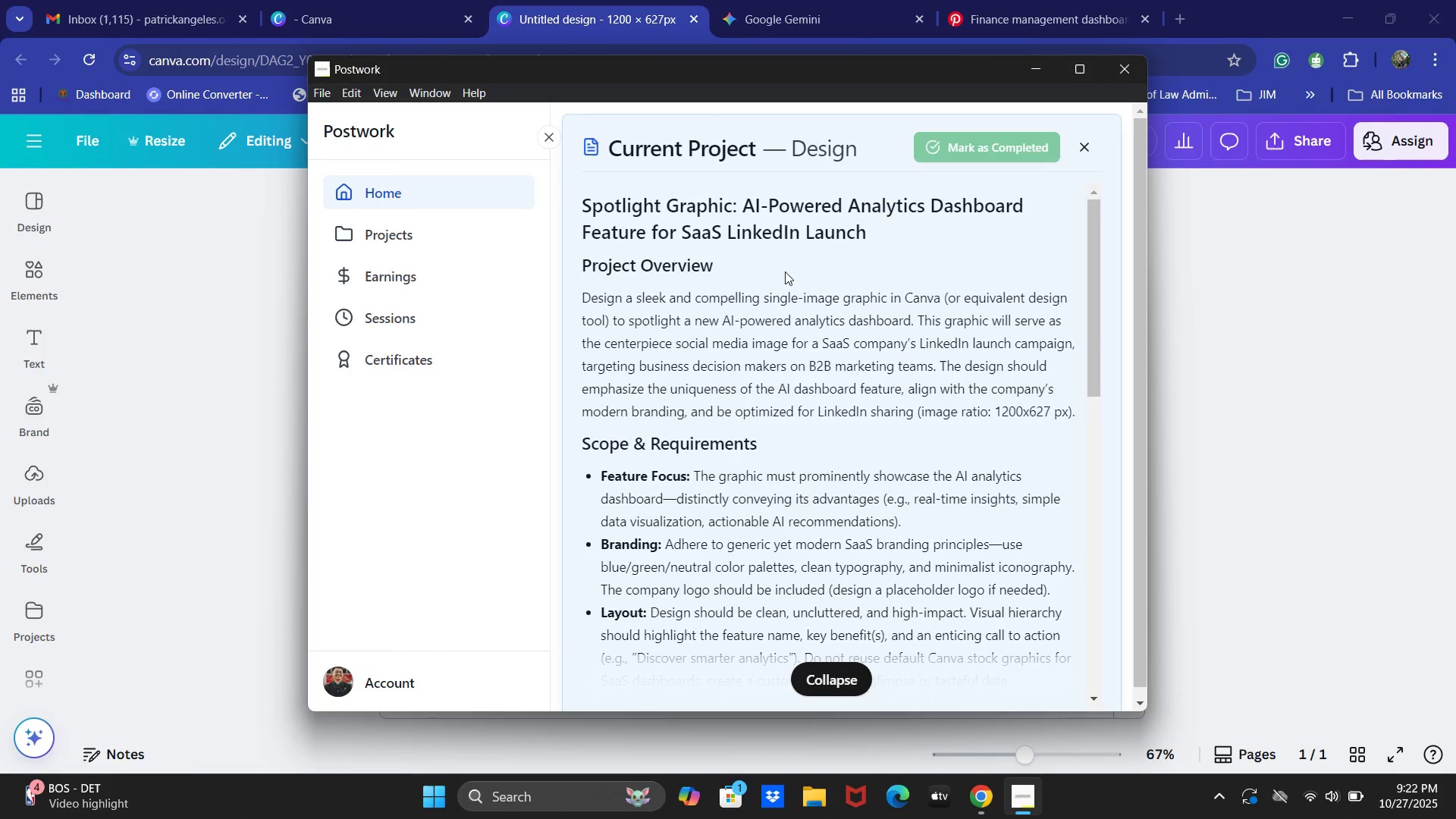 
left_click_drag(start_coordinate=[739, 208], to_coordinate=[945, 202])
 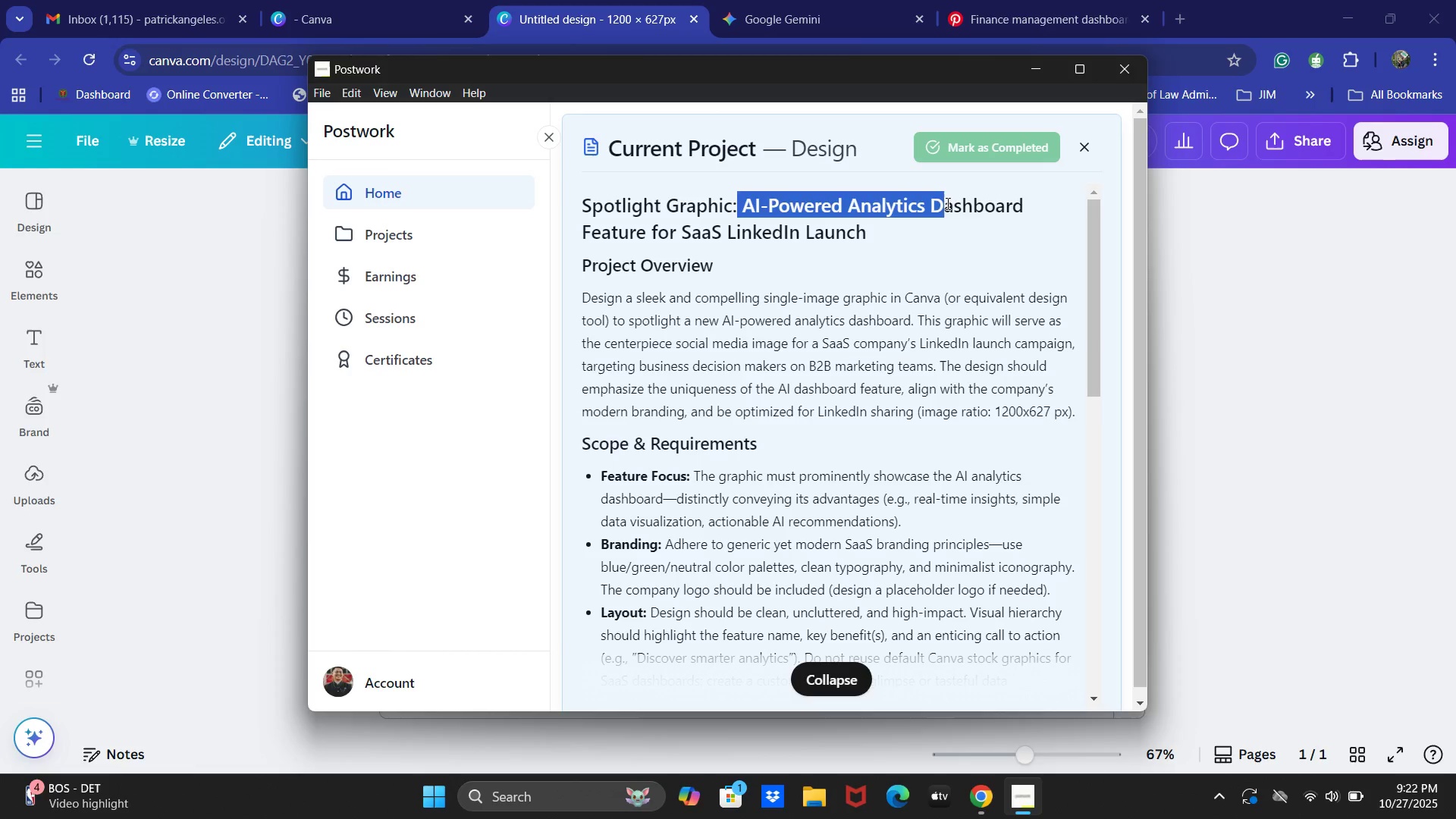 
left_click([962, 238])
 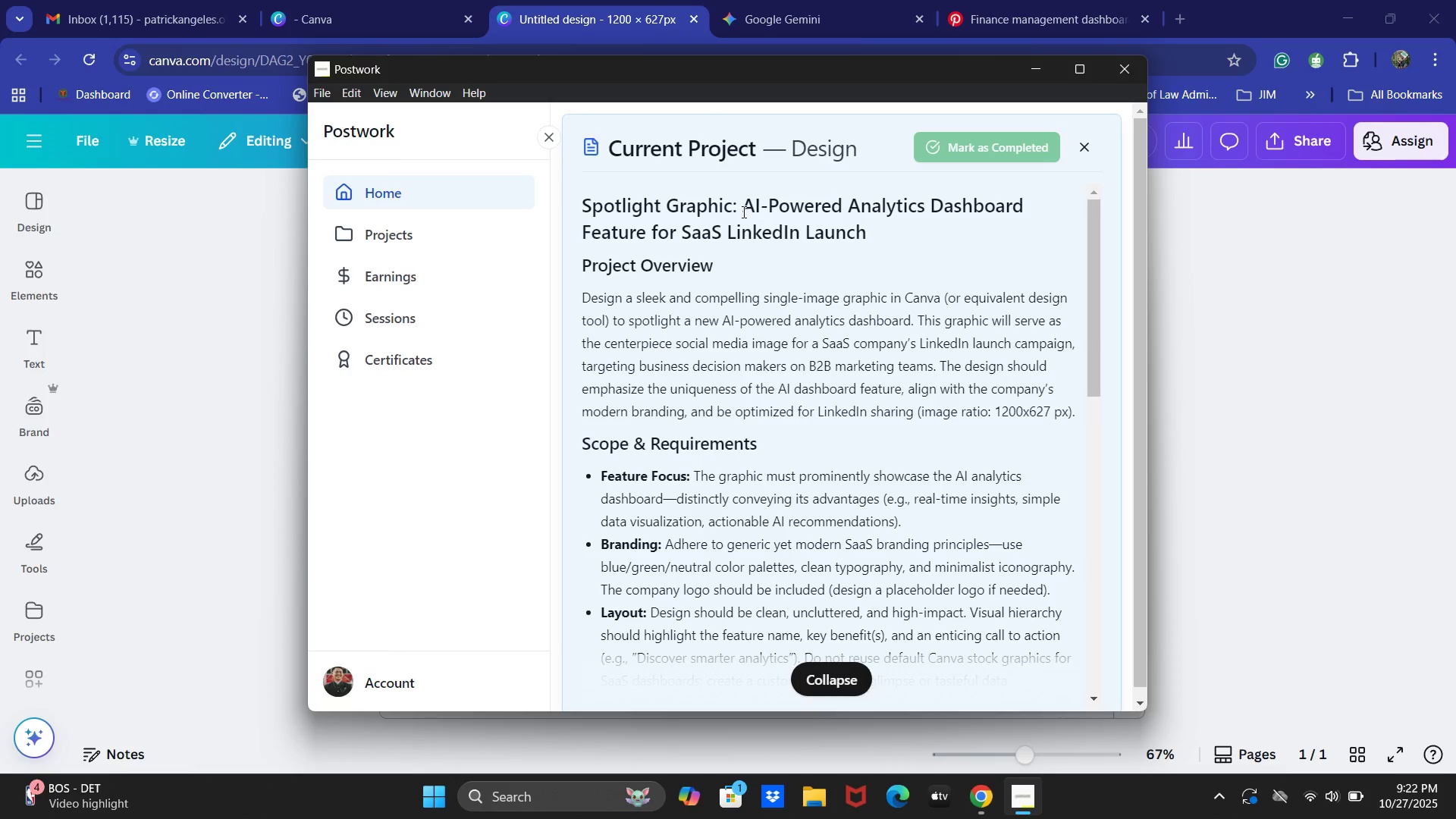 
left_click_drag(start_coordinate=[742, 209], to_coordinate=[1028, 204])
 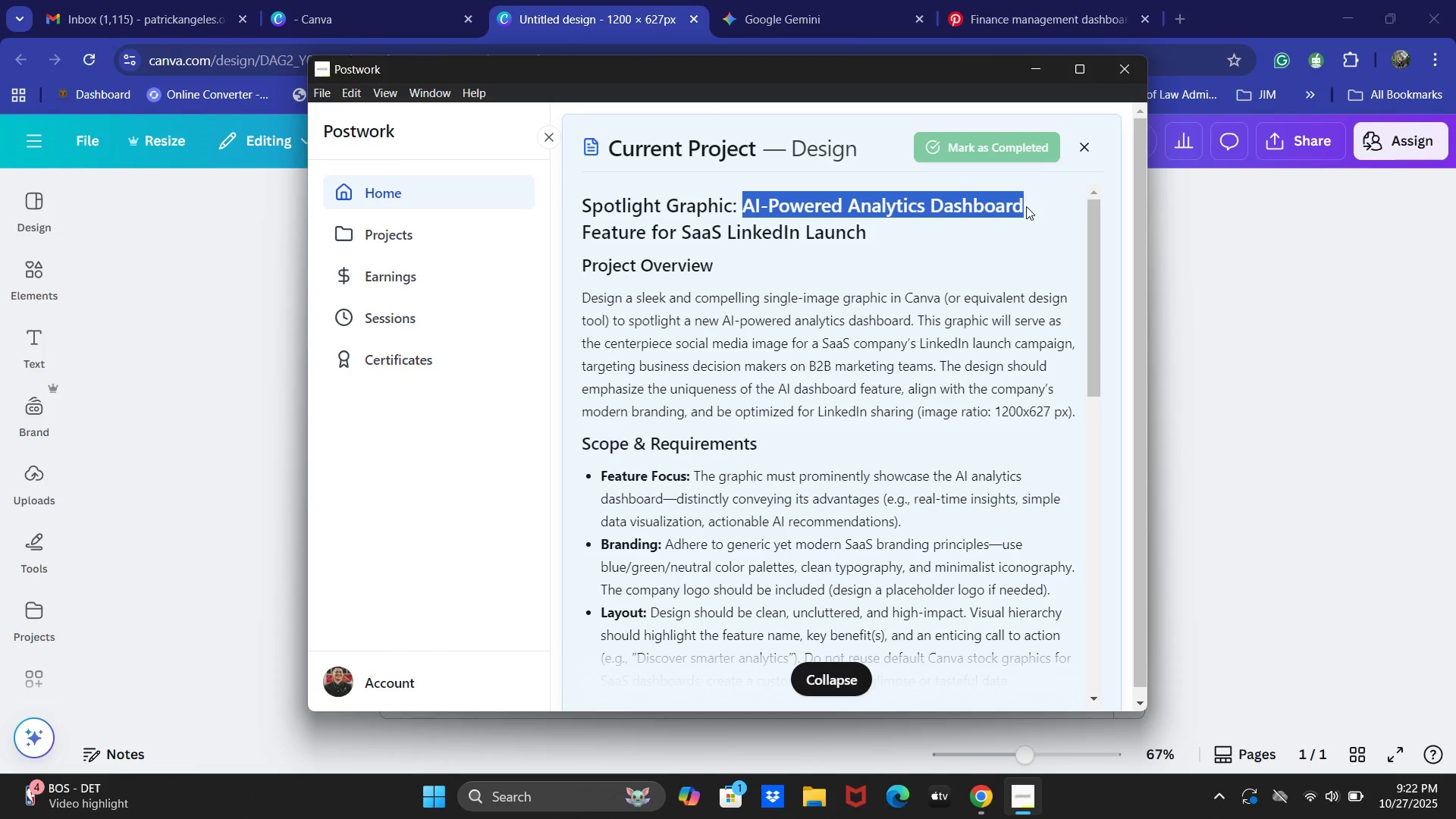 
key(Control+C)
 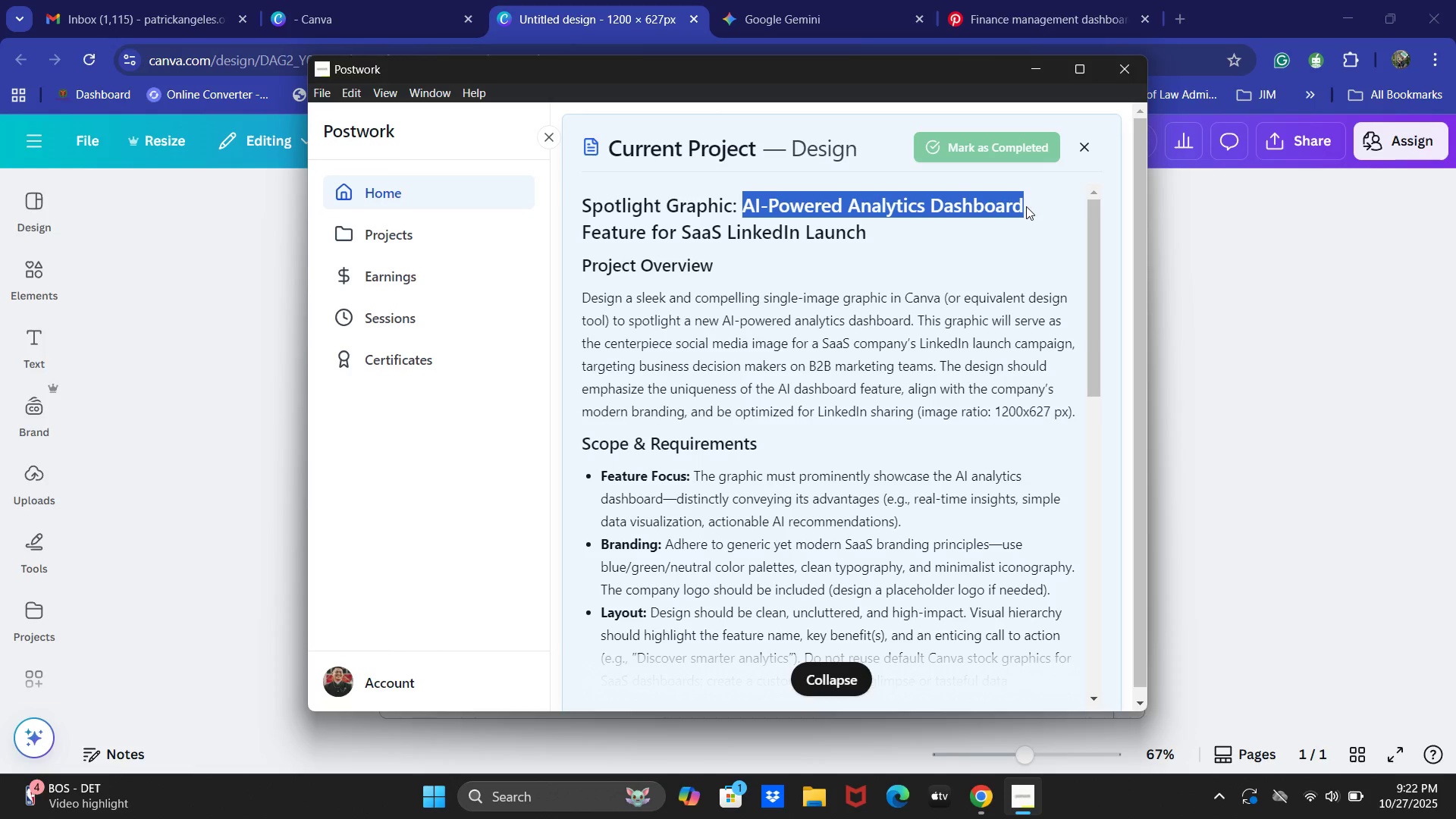 
key(Control+C)
 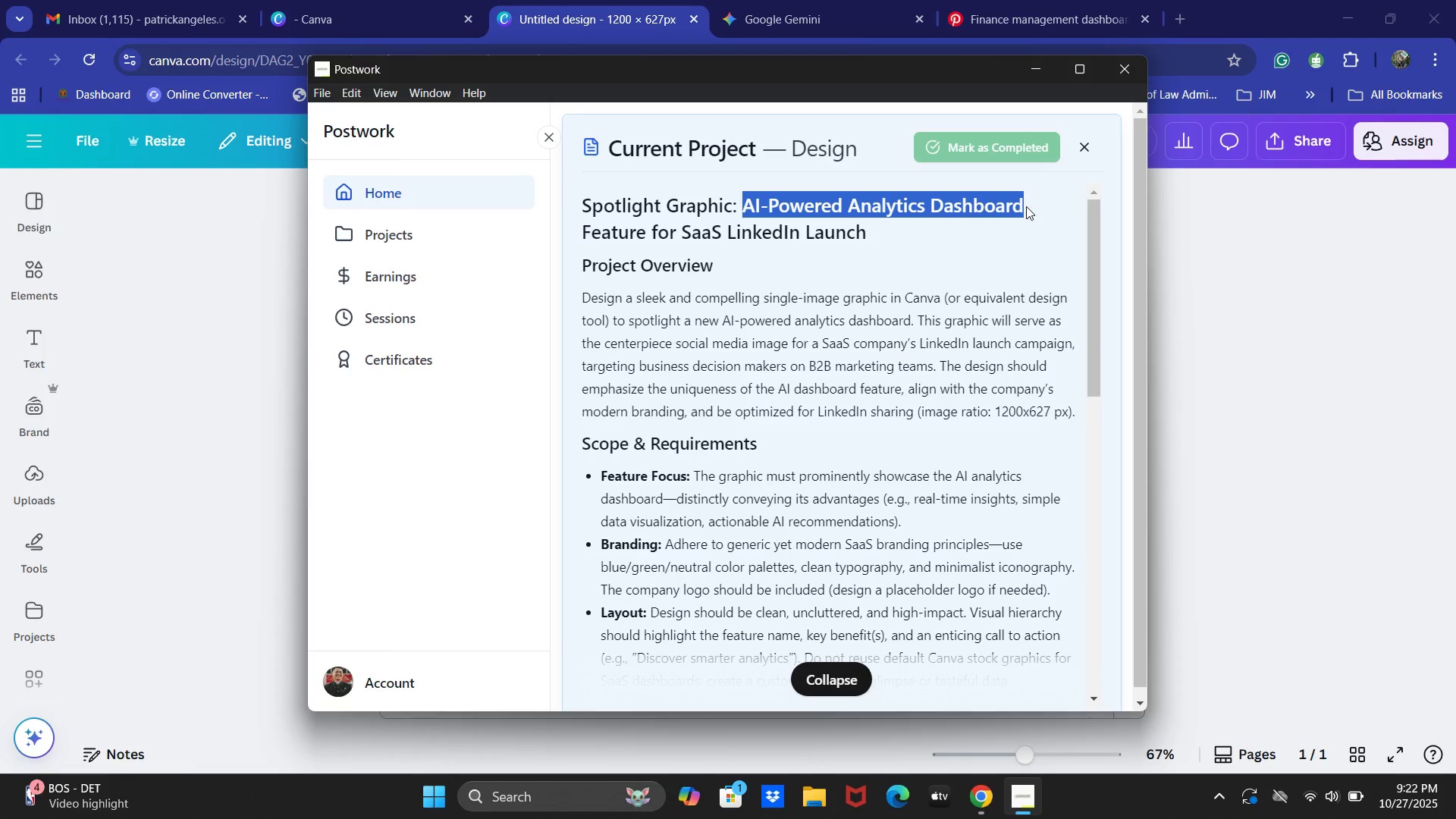 
key(Alt+AltLeft)
 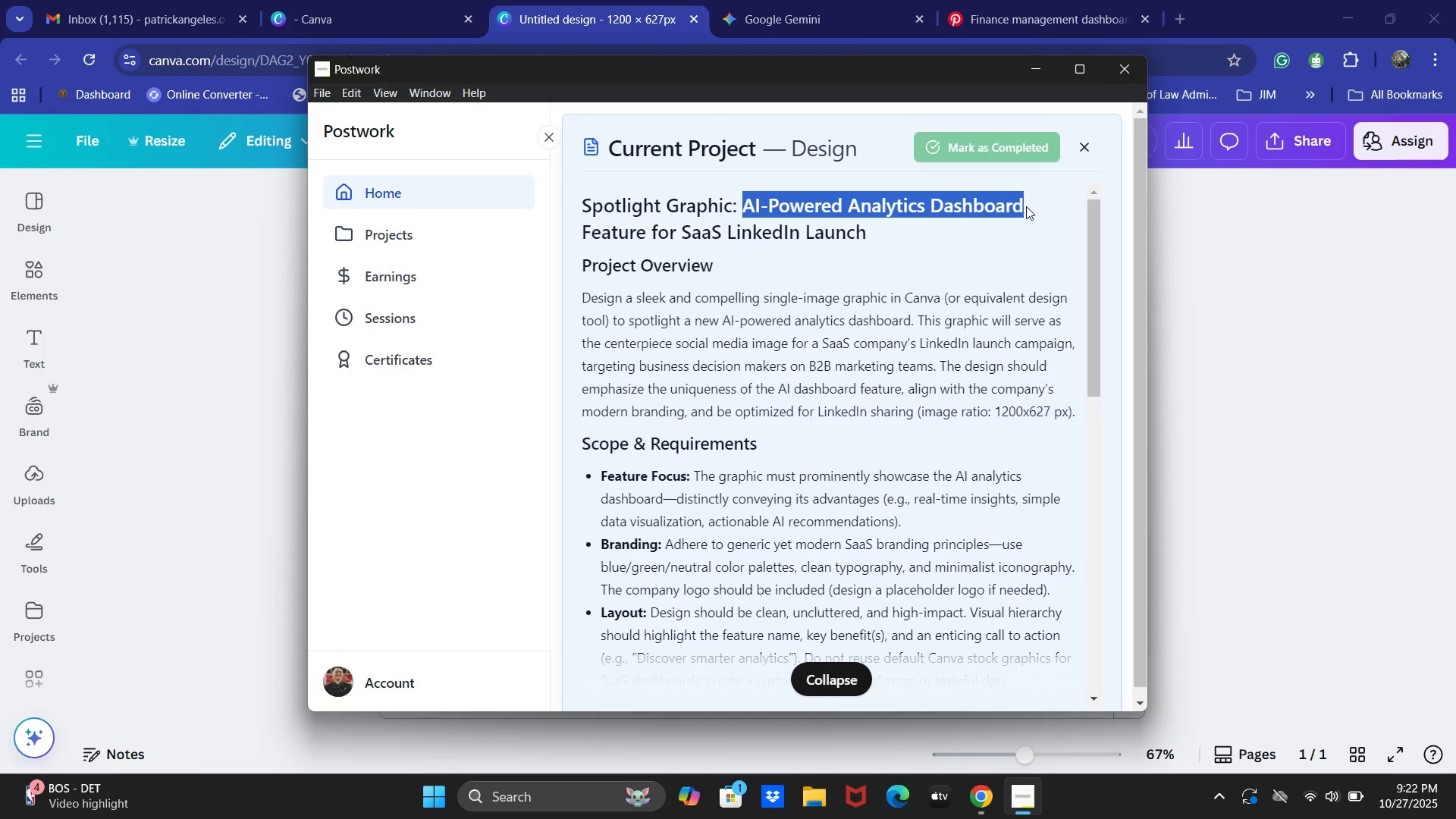 
key(Alt+Tab)
 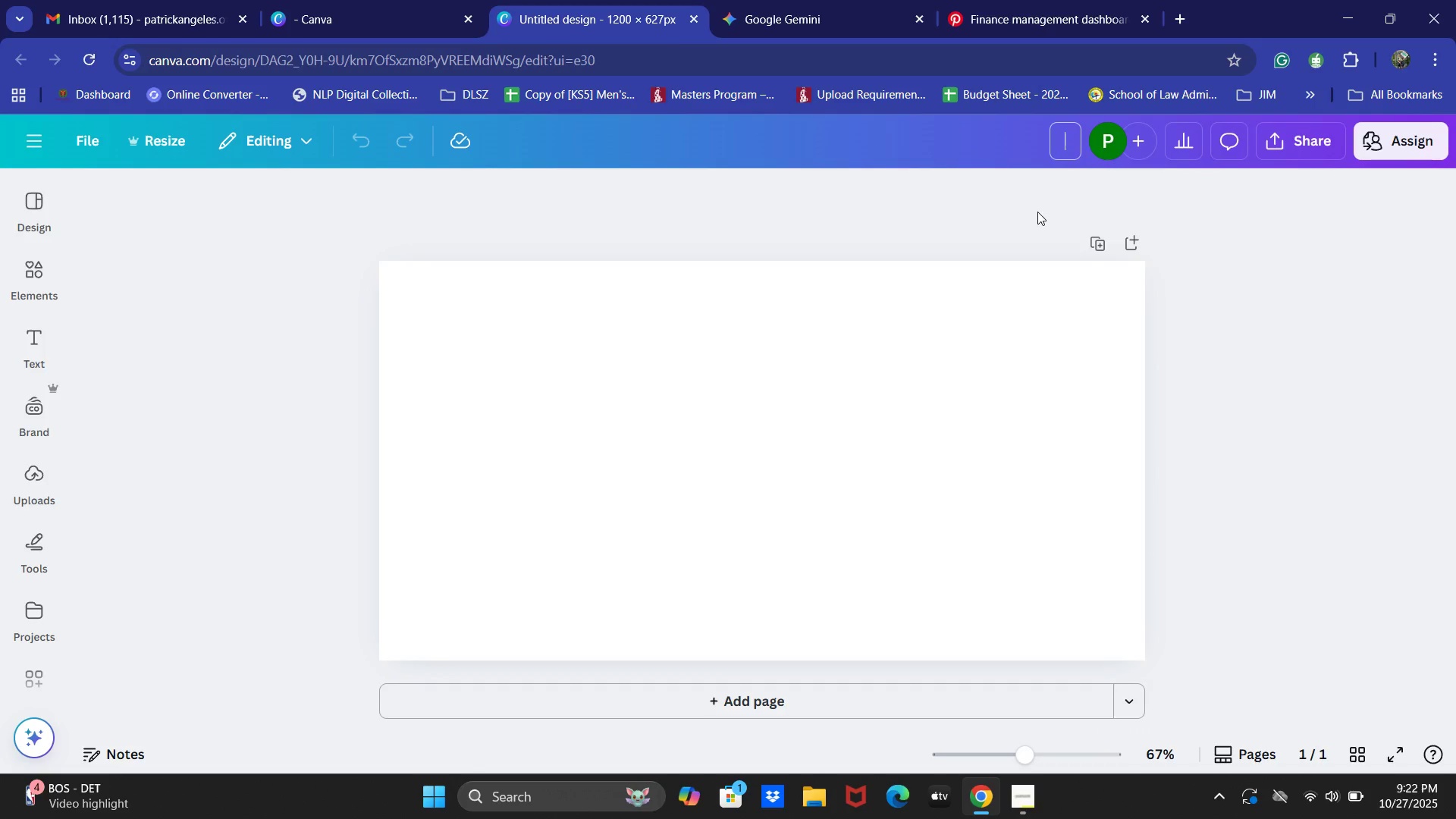 
key(Control+ControlLeft)
 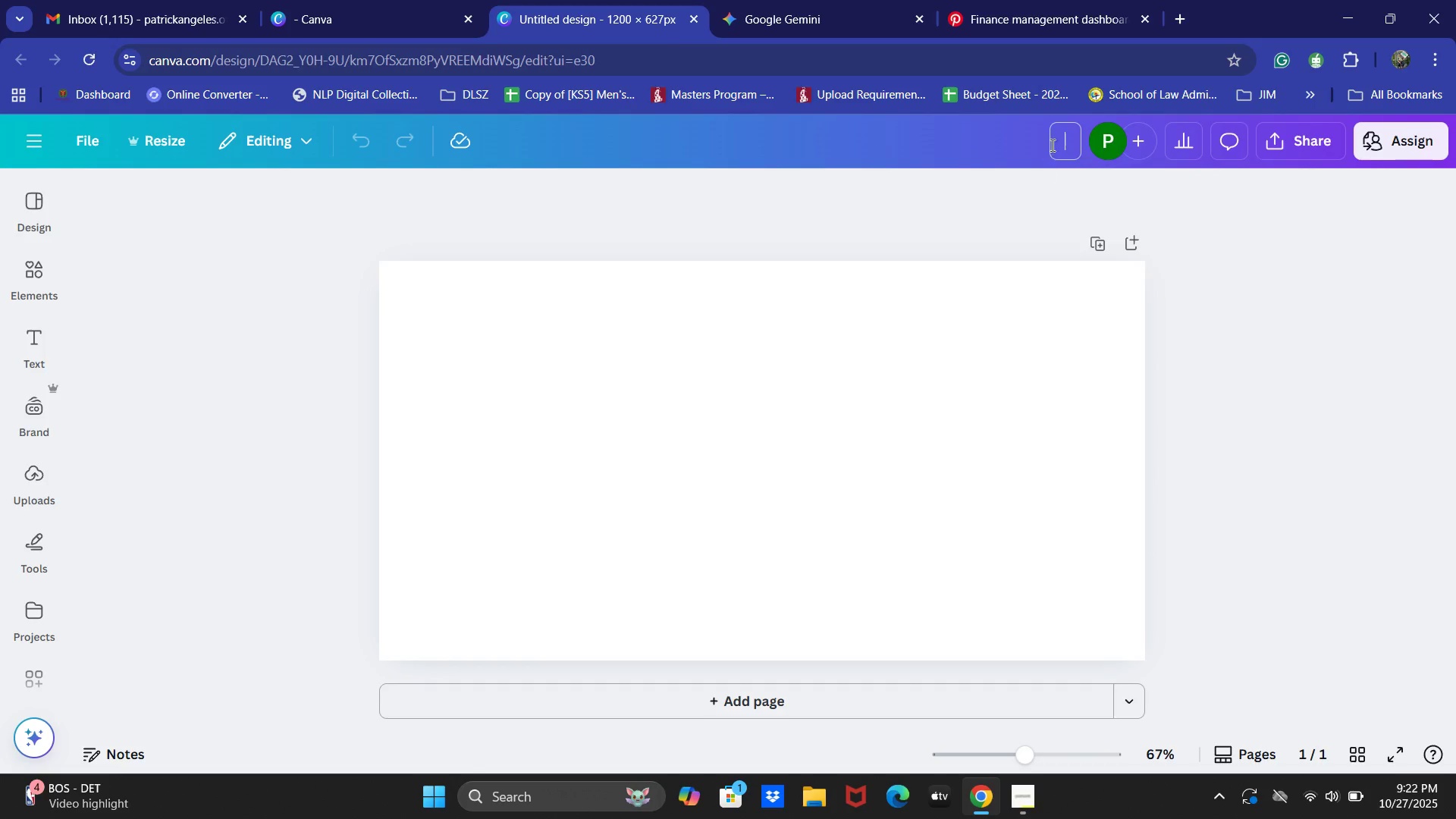 
key(Control+V)
 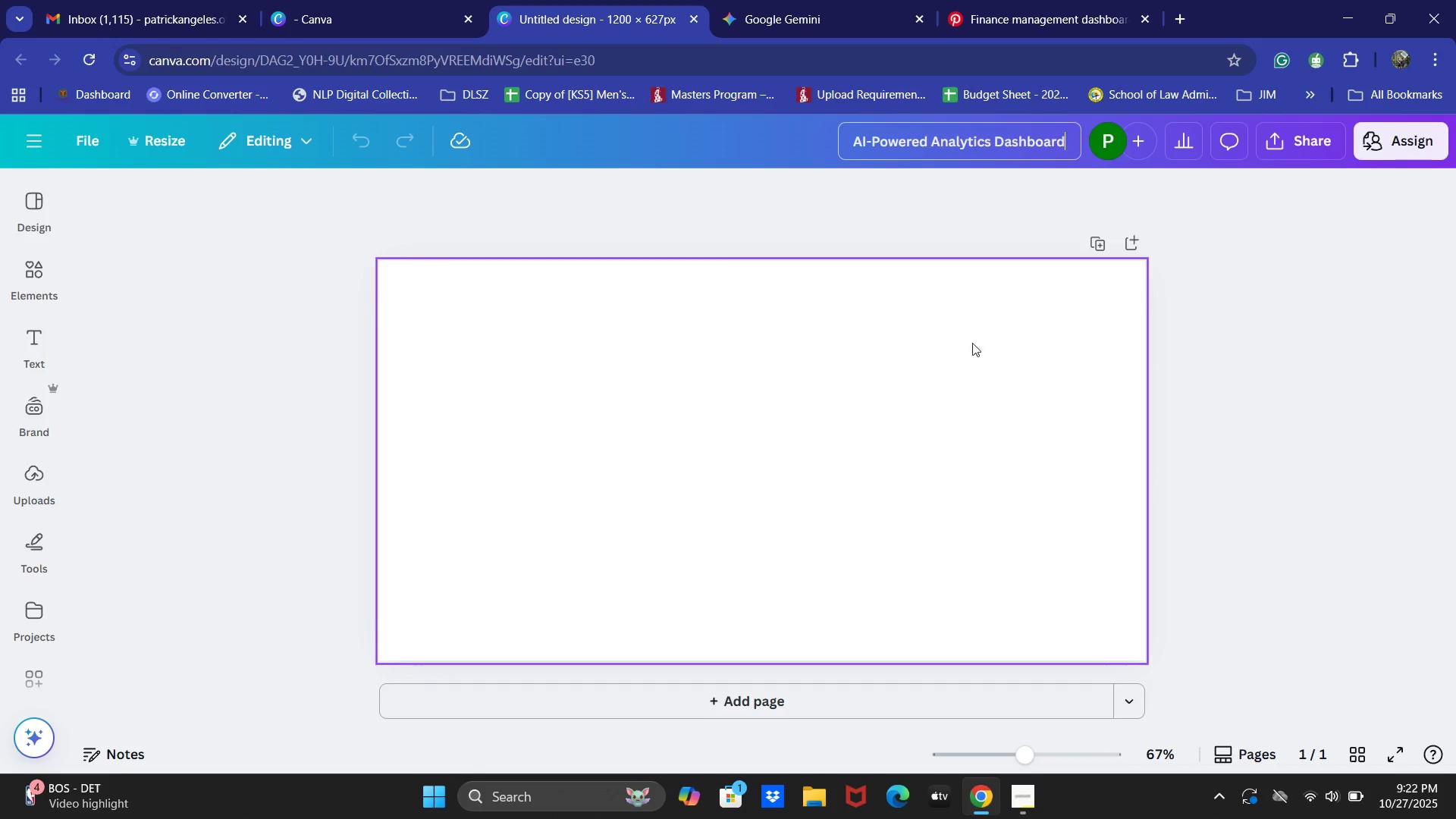 
left_click([786, 425])
 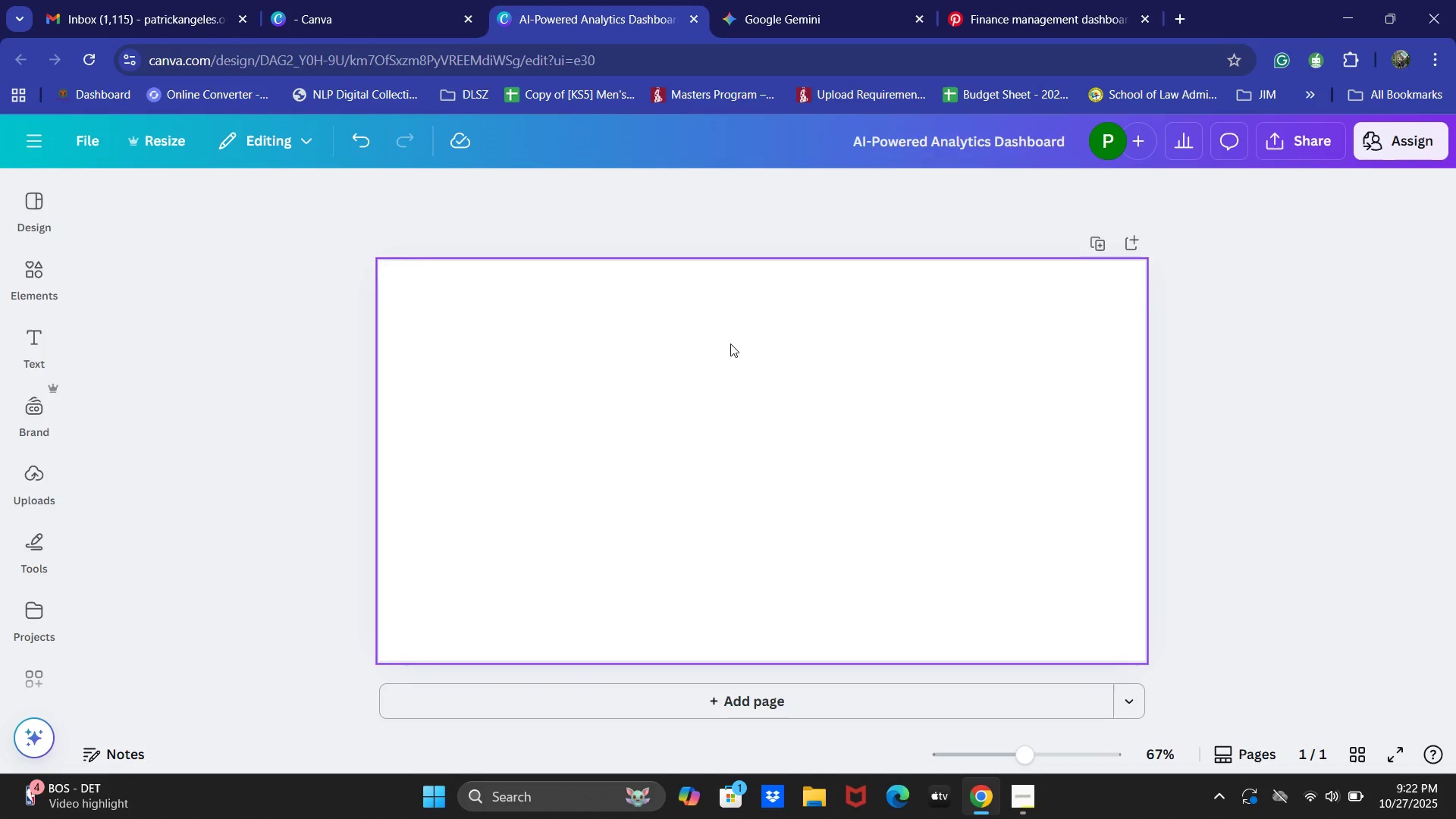 
left_click([210, 422])
 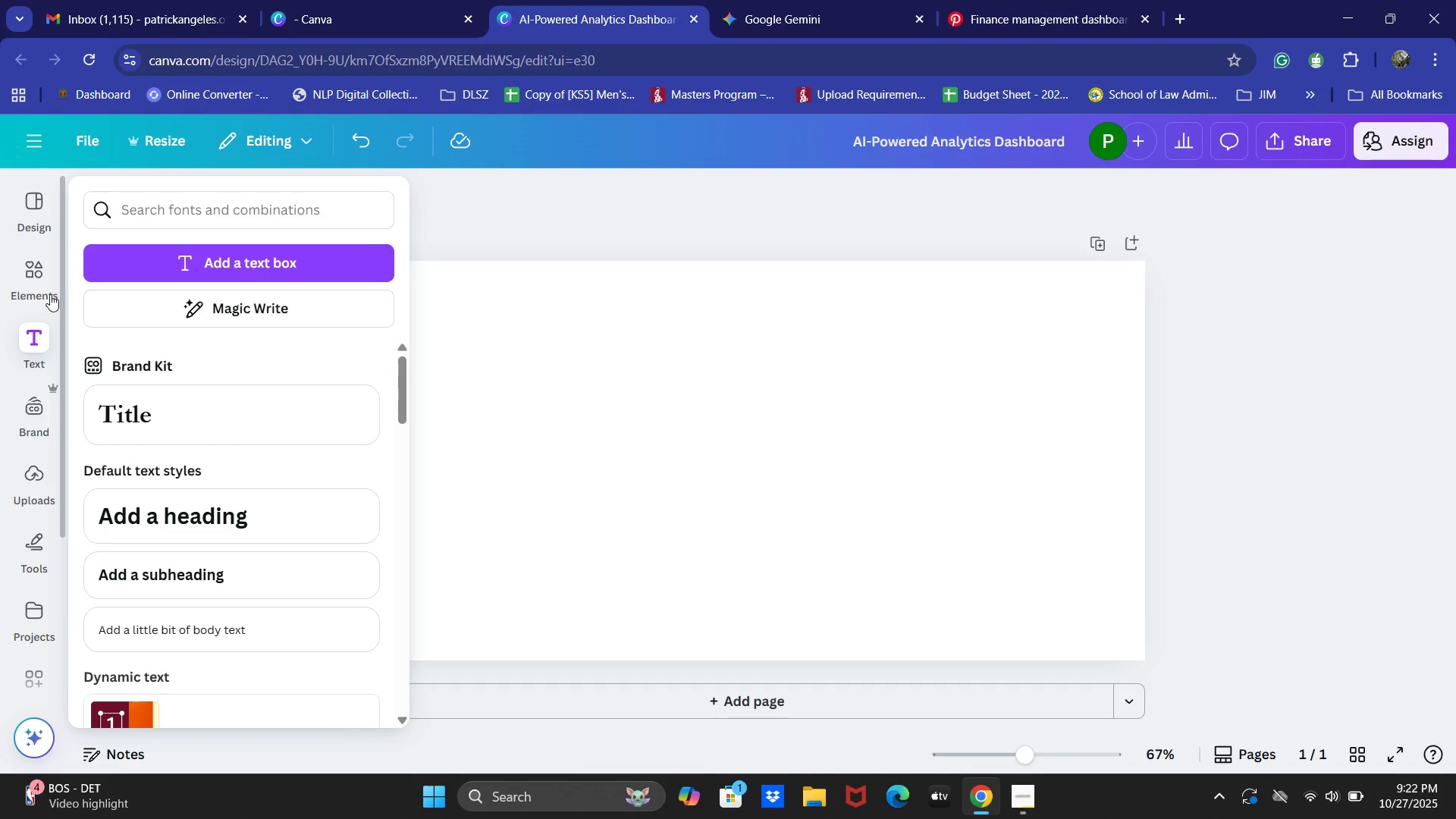 
left_click([37, 281])
 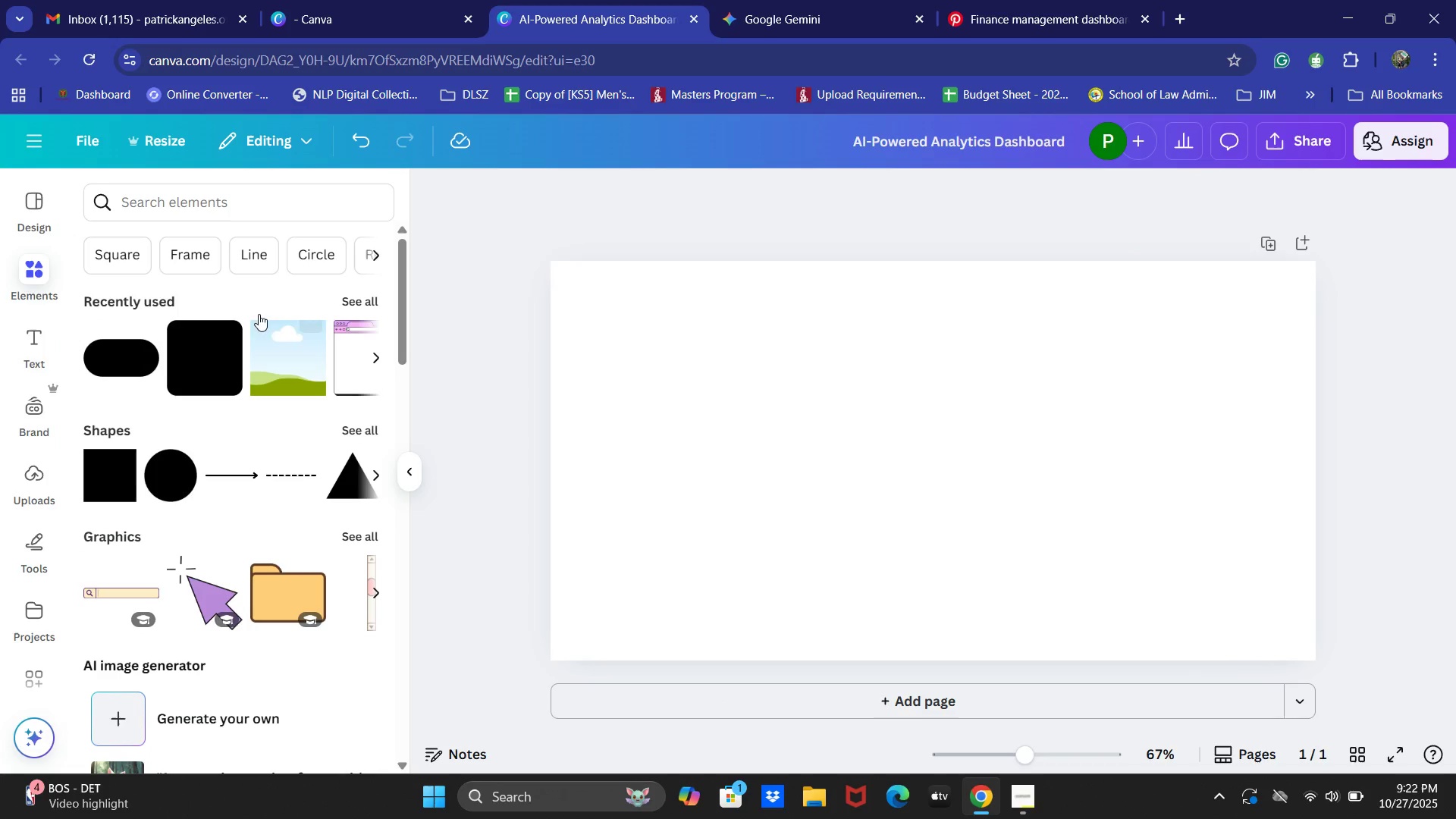 
scroll: coordinate [274, 429], scroll_direction: down, amount: 2.0
 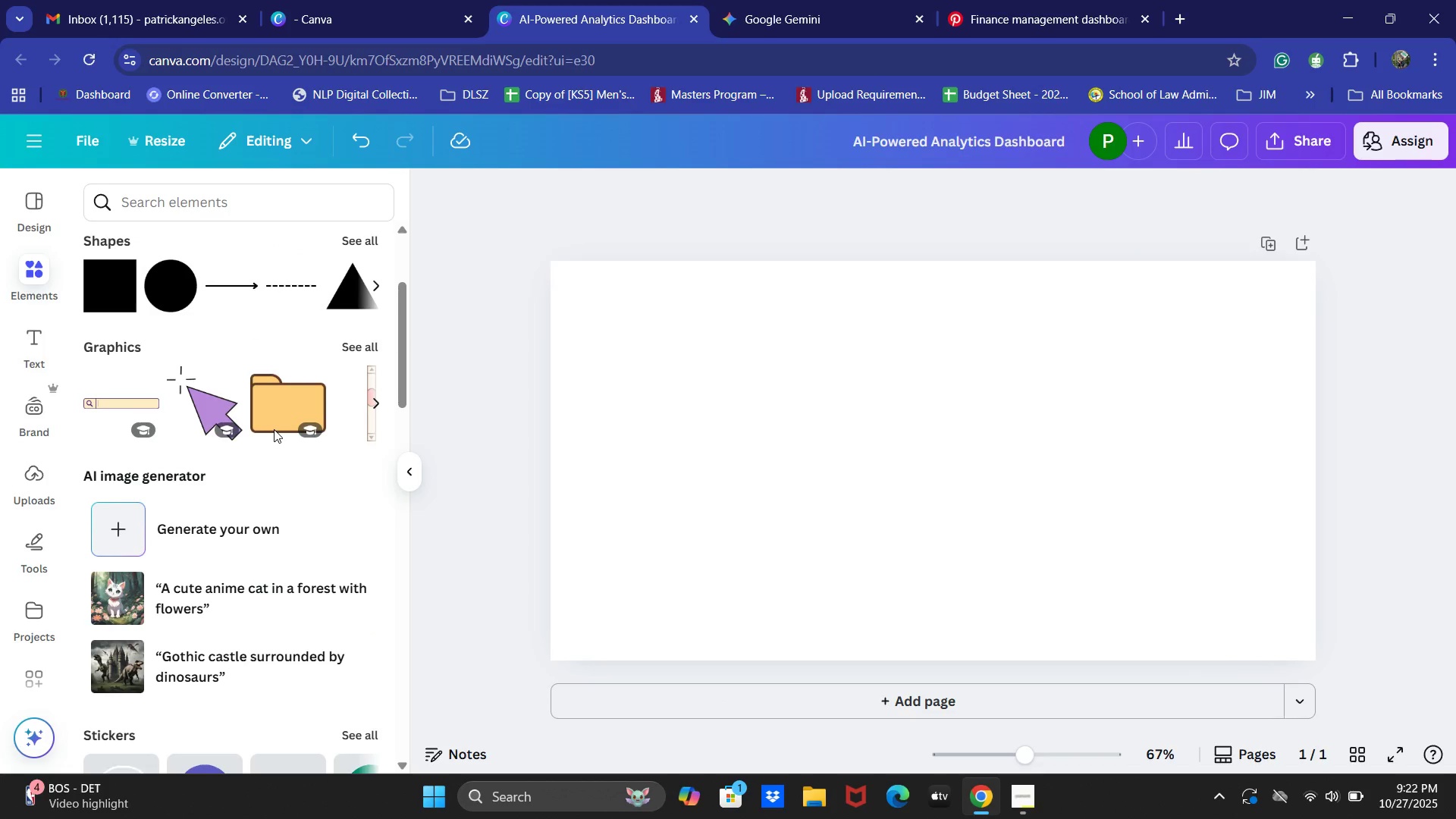 
scroll: coordinate [275, 428], scroll_direction: up, amount: 5.0
 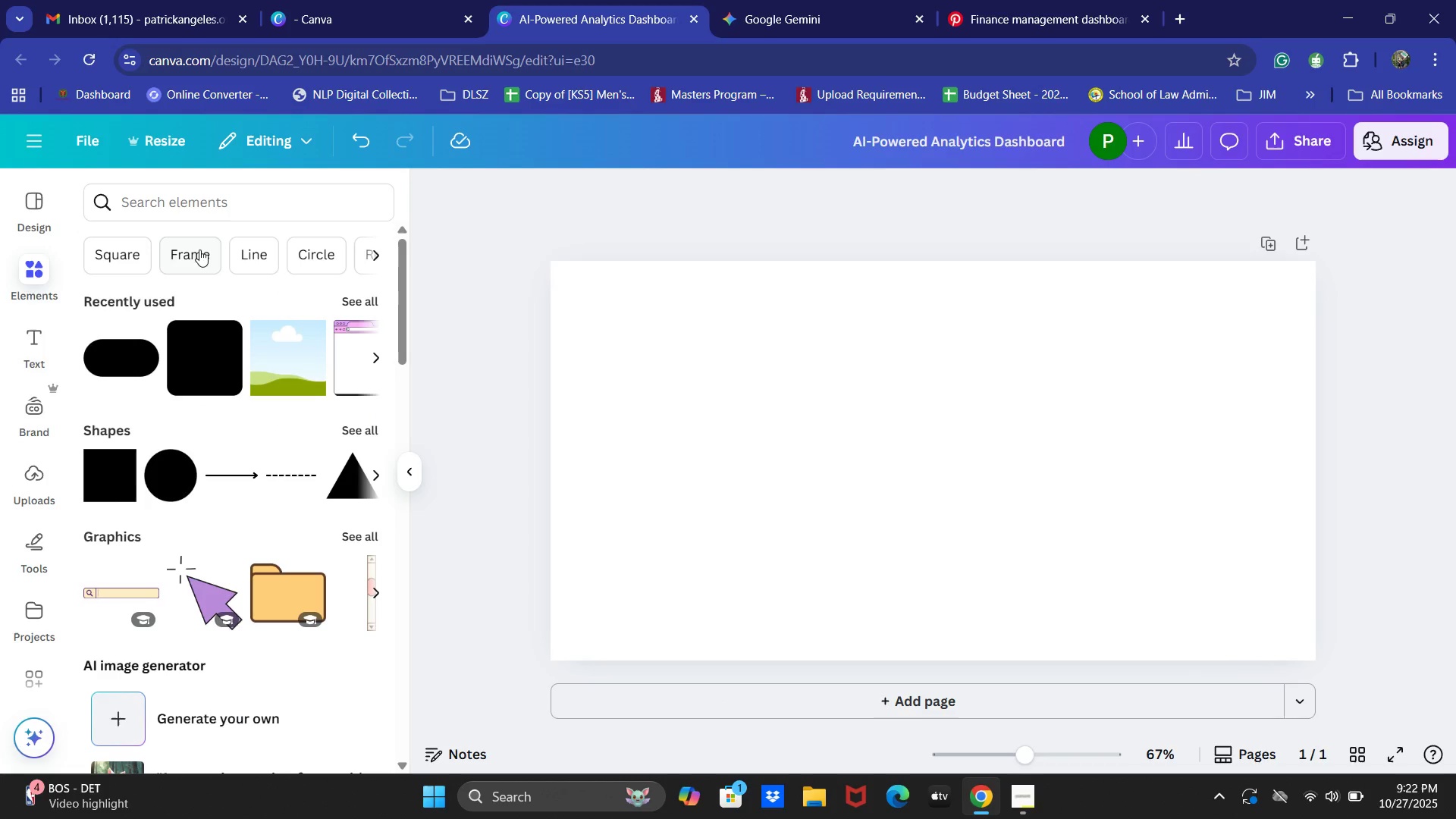 
left_click([193, 213])
 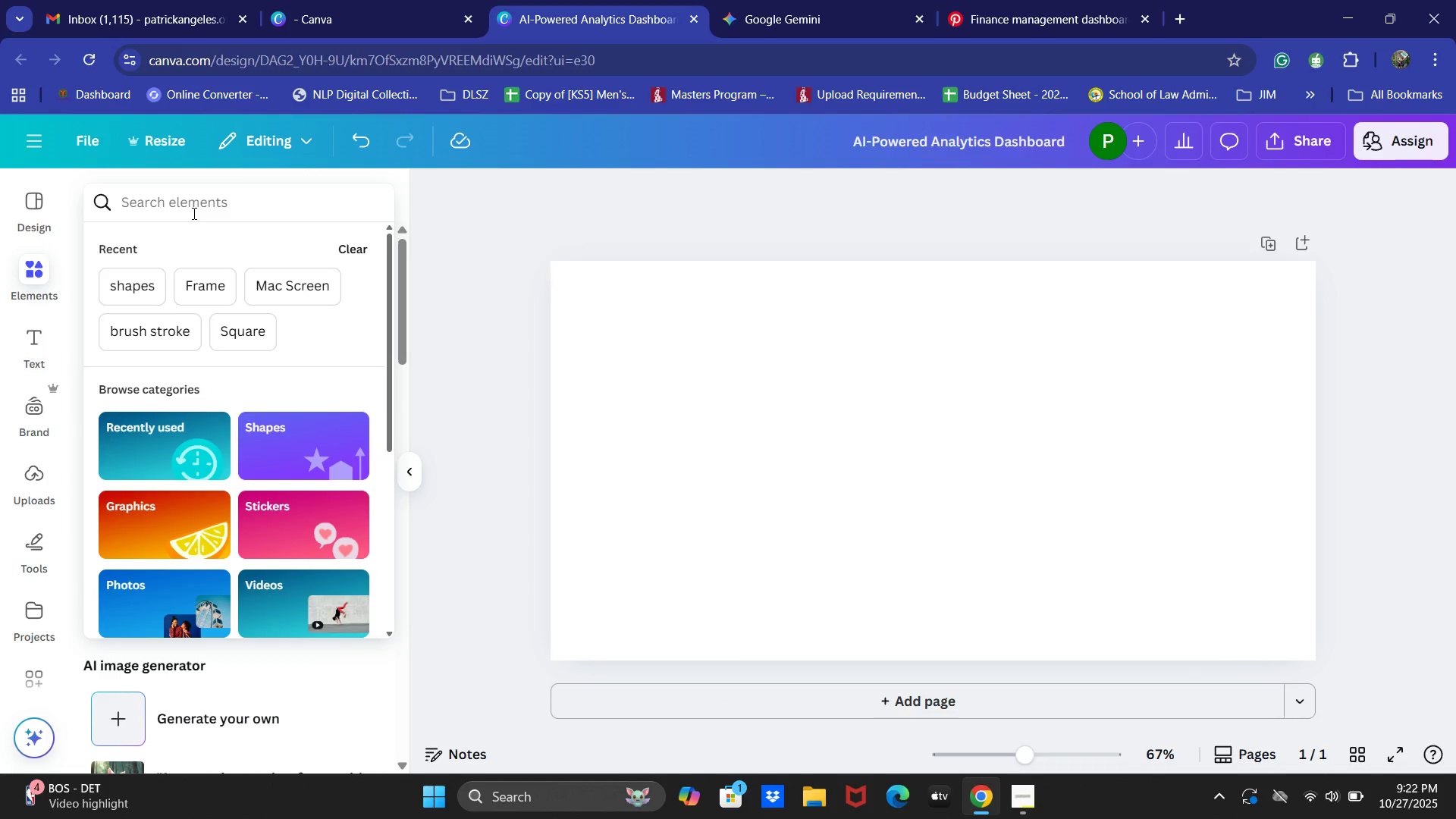 
type(Gradient black)
 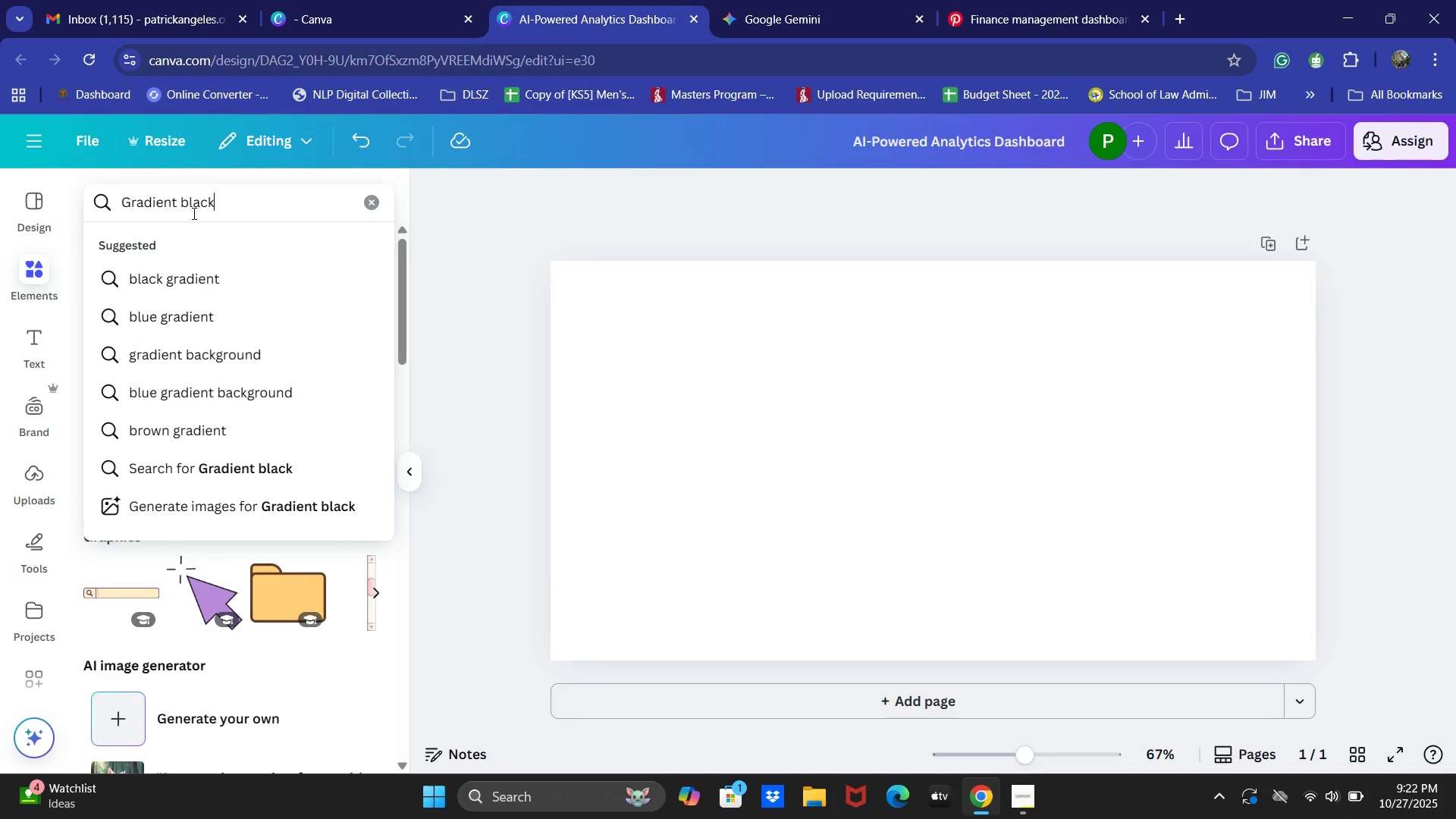 
key(Enter)
 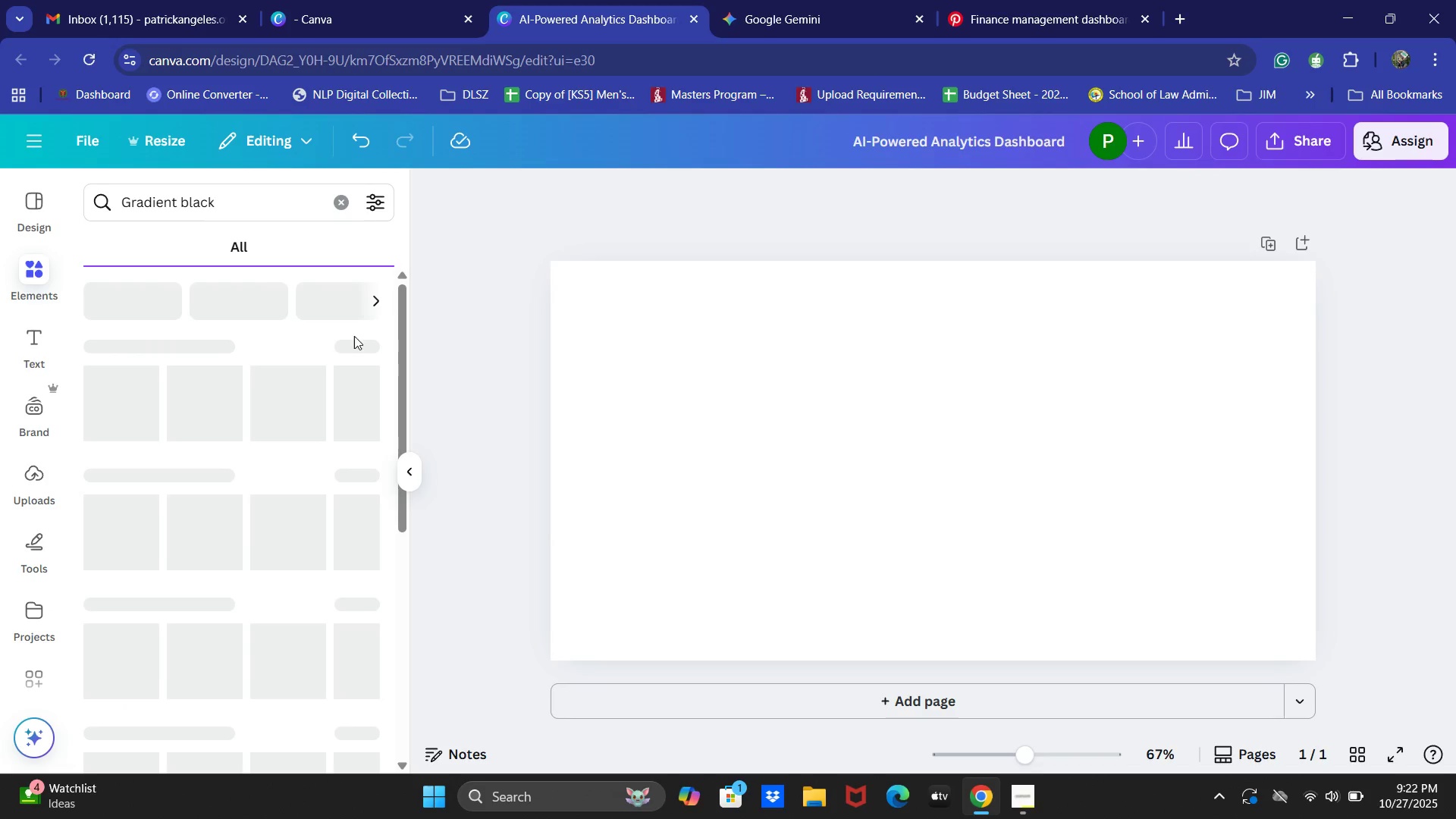 
mouse_move([221, 427])
 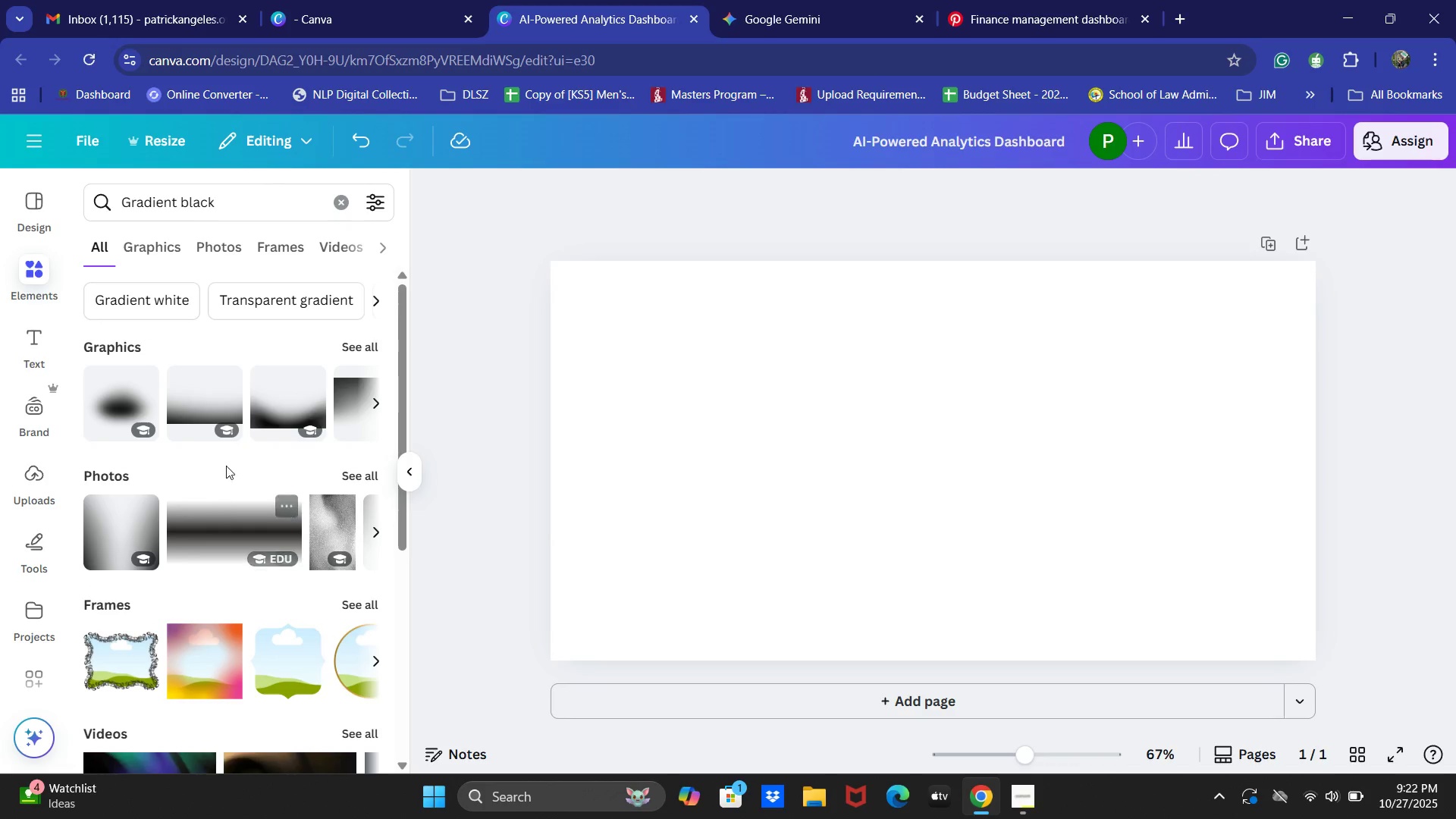 
left_click([359, 345])
 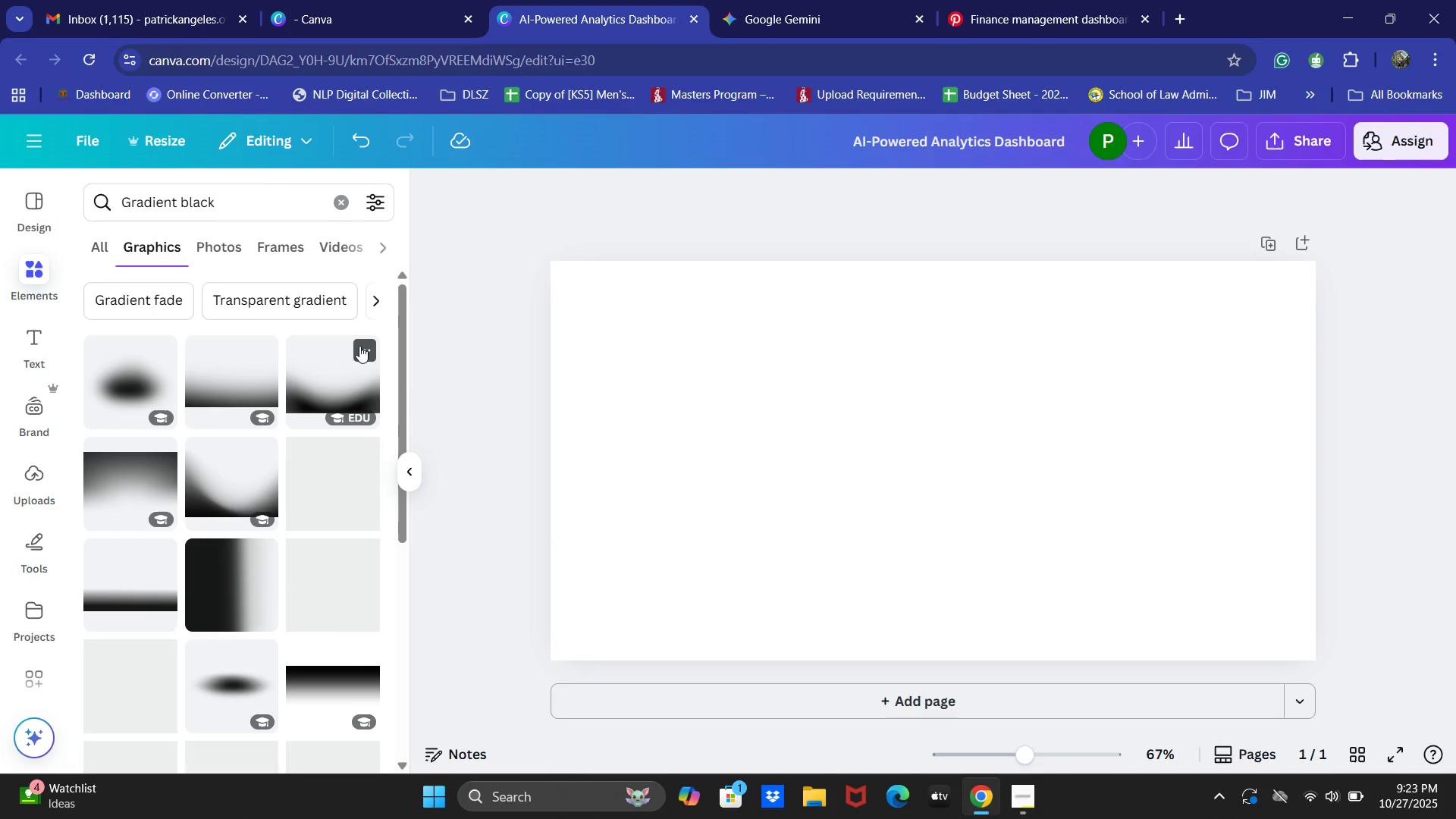 
scroll: coordinate [342, 435], scroll_direction: down, amount: 3.0
 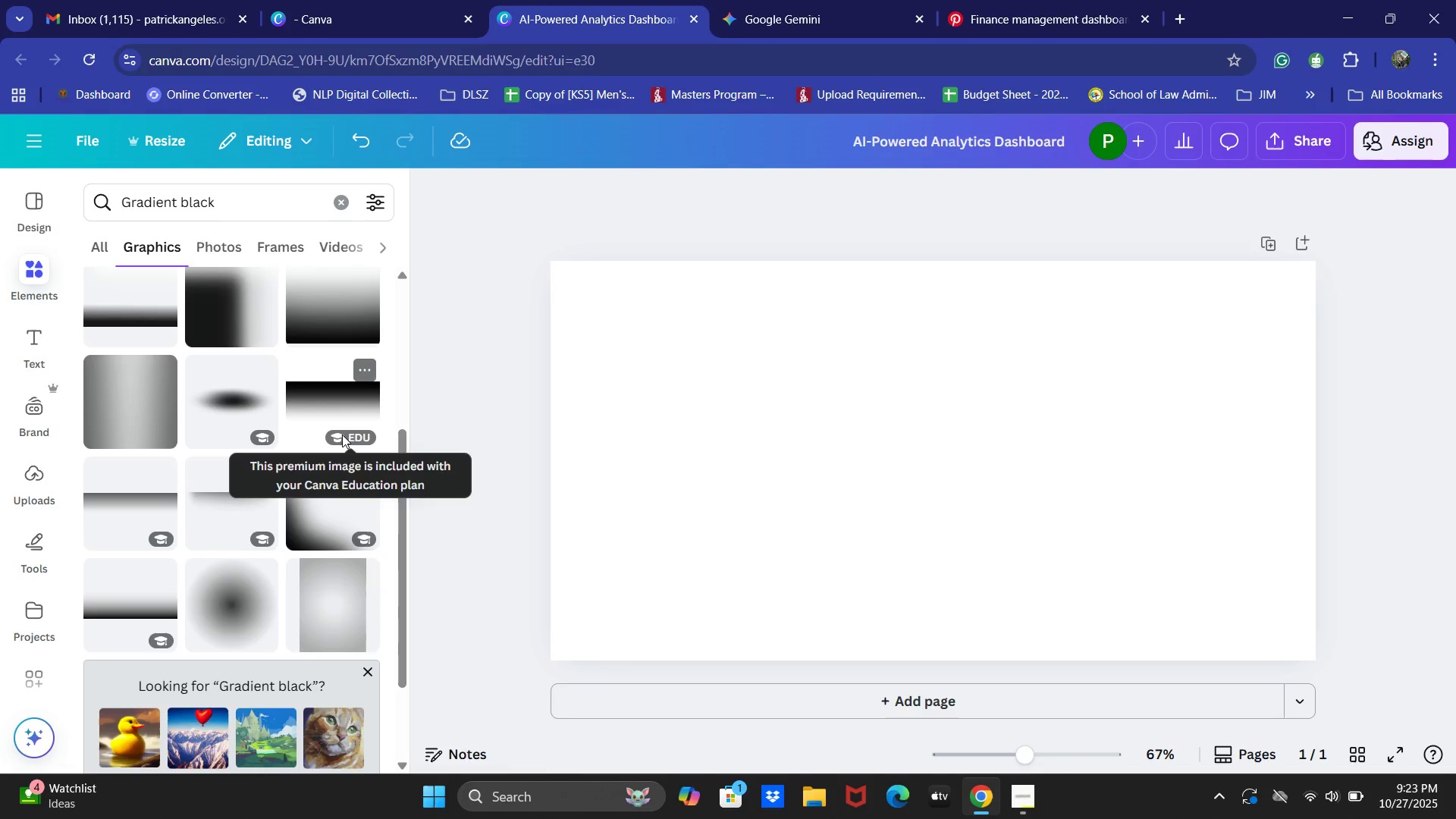 
scroll: coordinate [342, 435], scroll_direction: none, amount: 0.0
 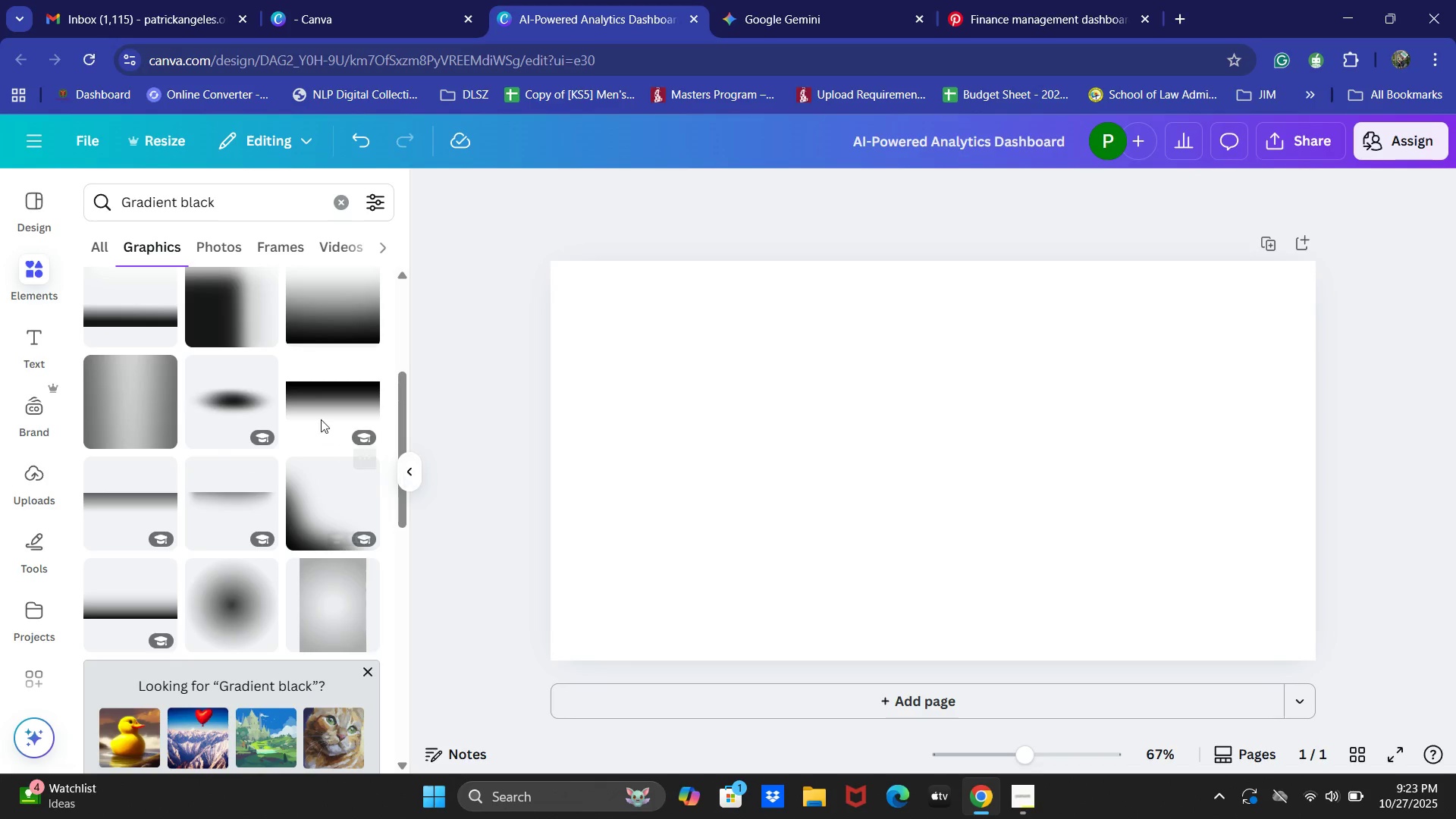 
left_click([321, 418])
 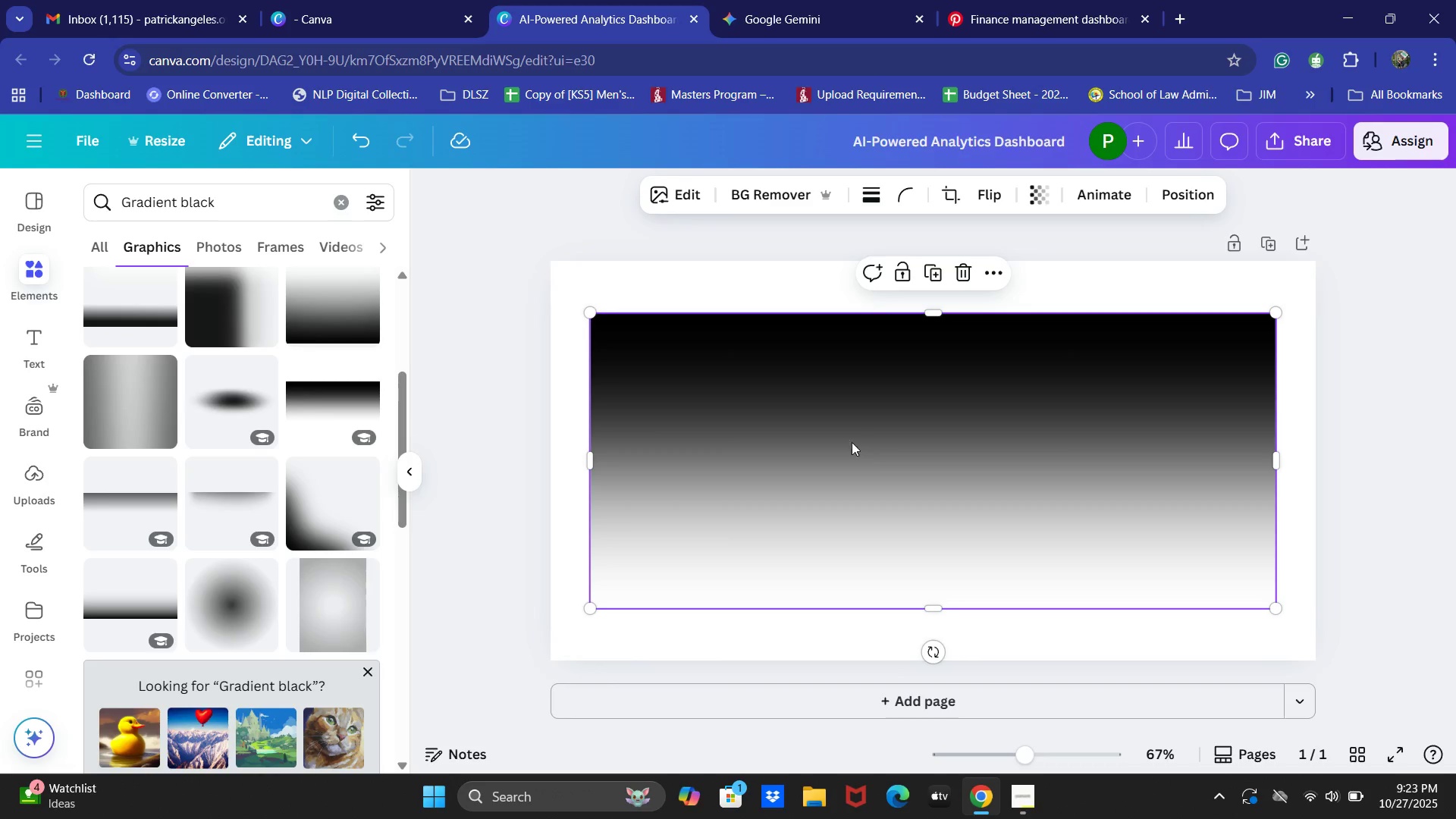 
left_click_drag(start_coordinate=[887, 431], to_coordinate=[874, 420])
 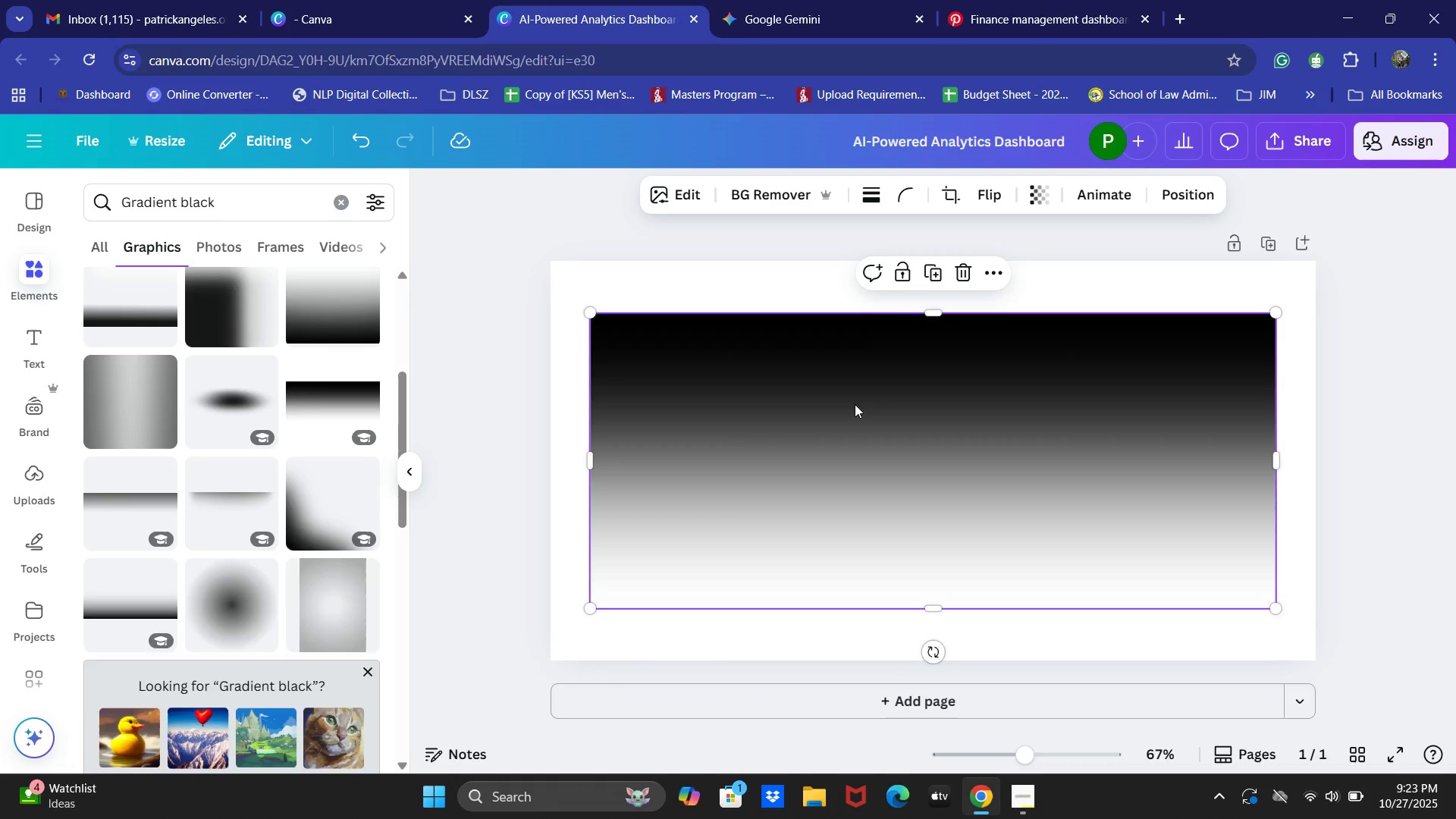 
left_click_drag(start_coordinate=[852, 400], to_coordinate=[815, 357])
 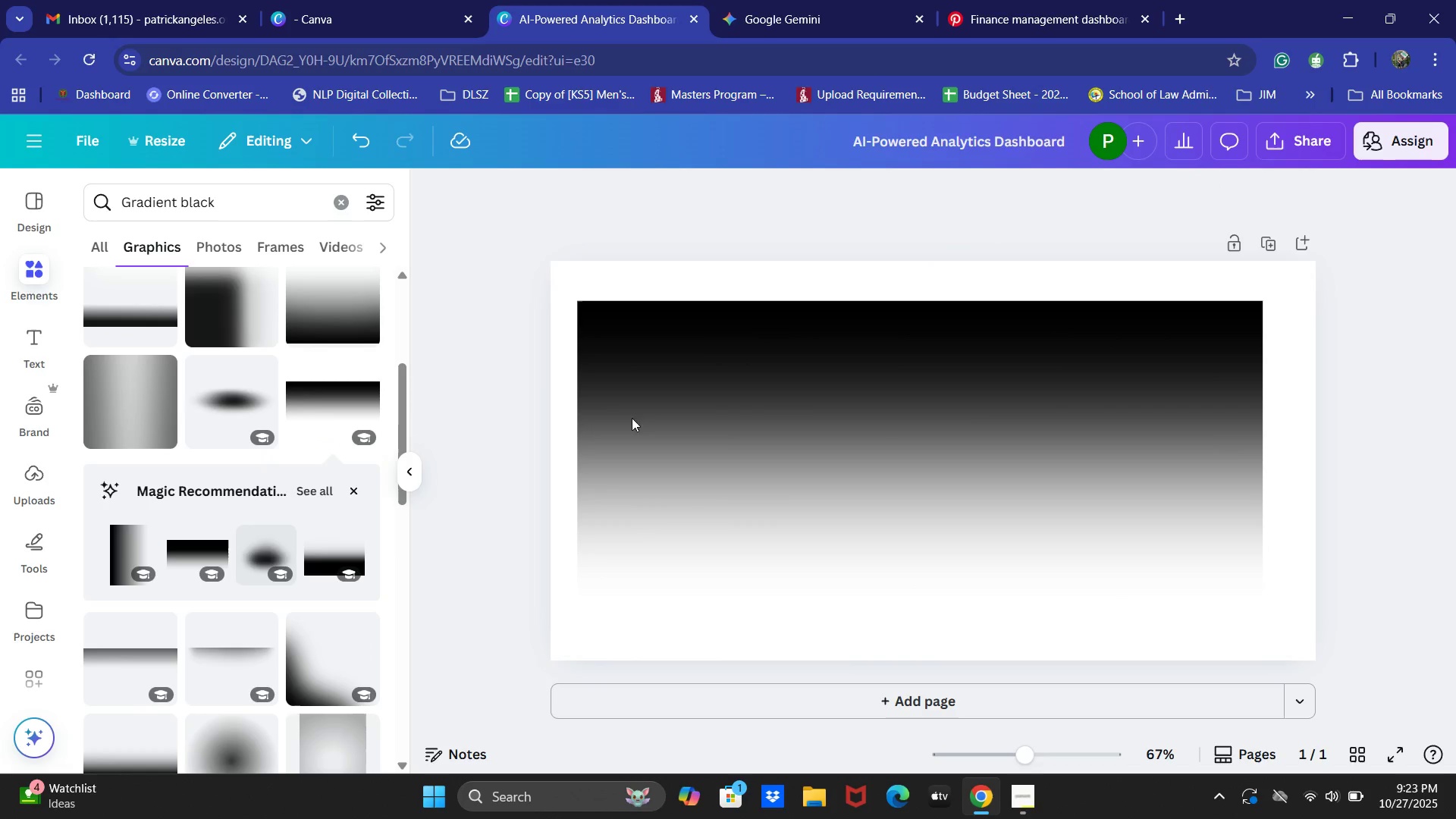 
left_click_drag(start_coordinate=[879, 441], to_coordinate=[820, 397])
 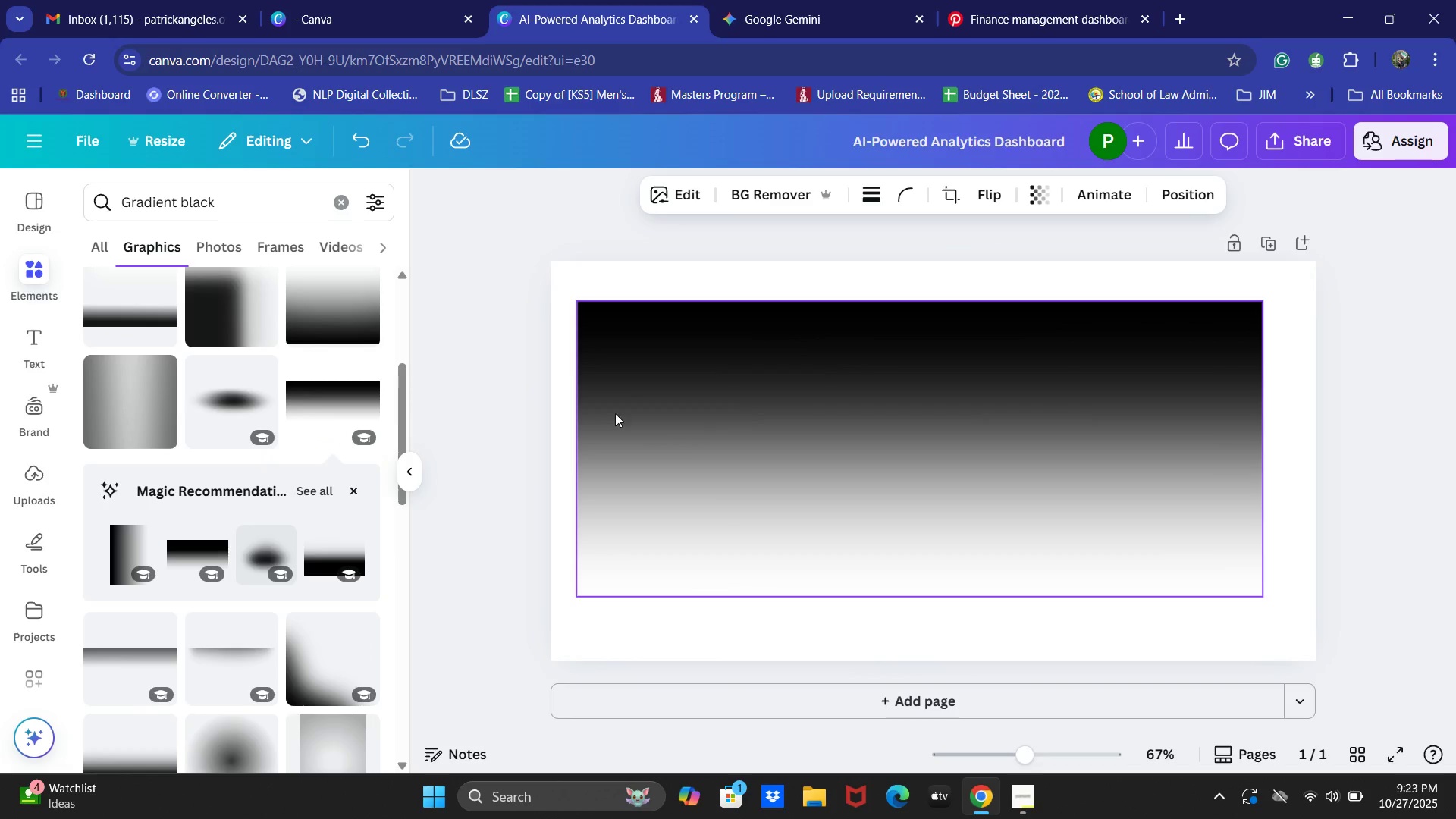 
left_click([515, 387])
 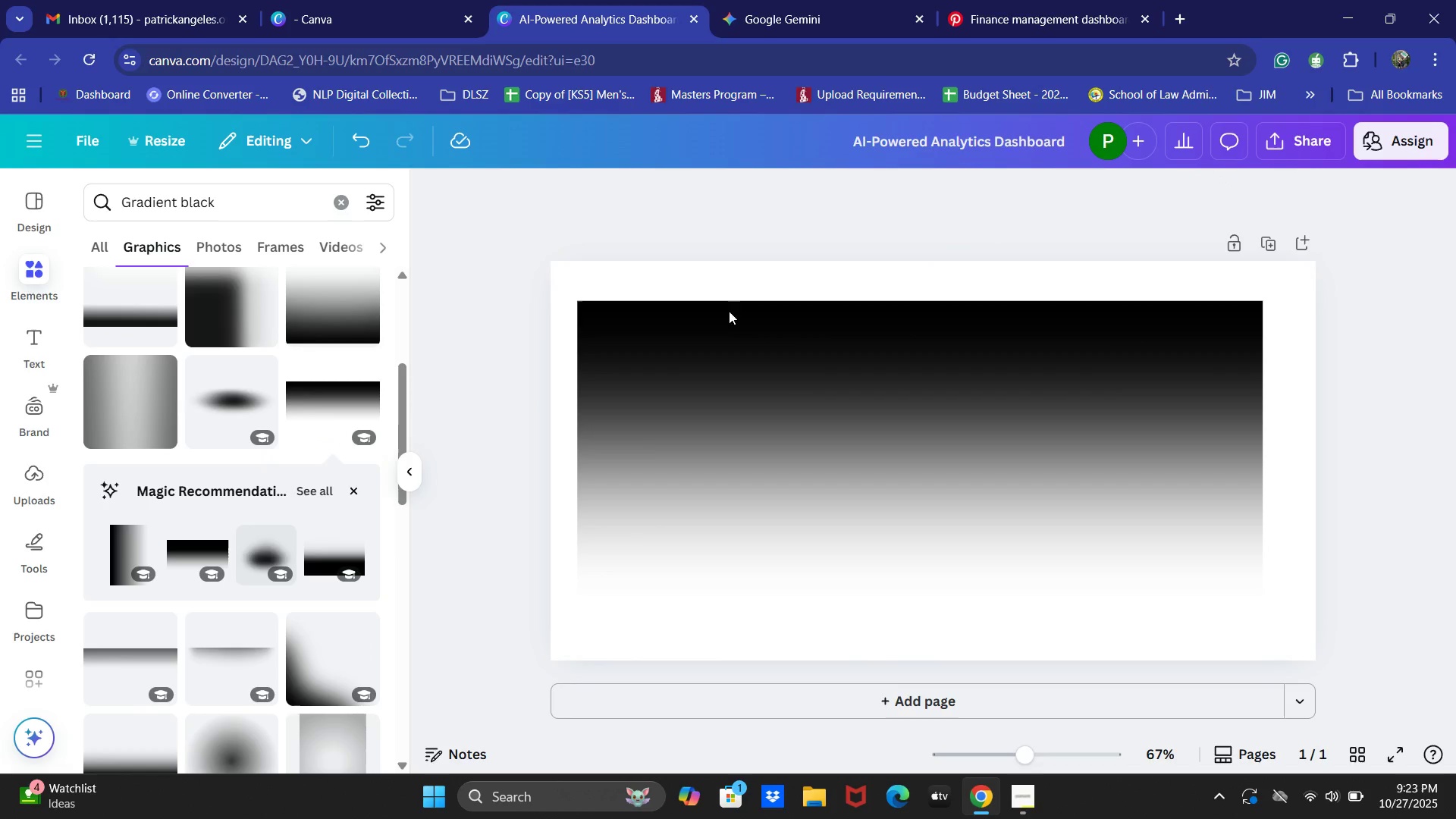 
double_click([804, 420])
 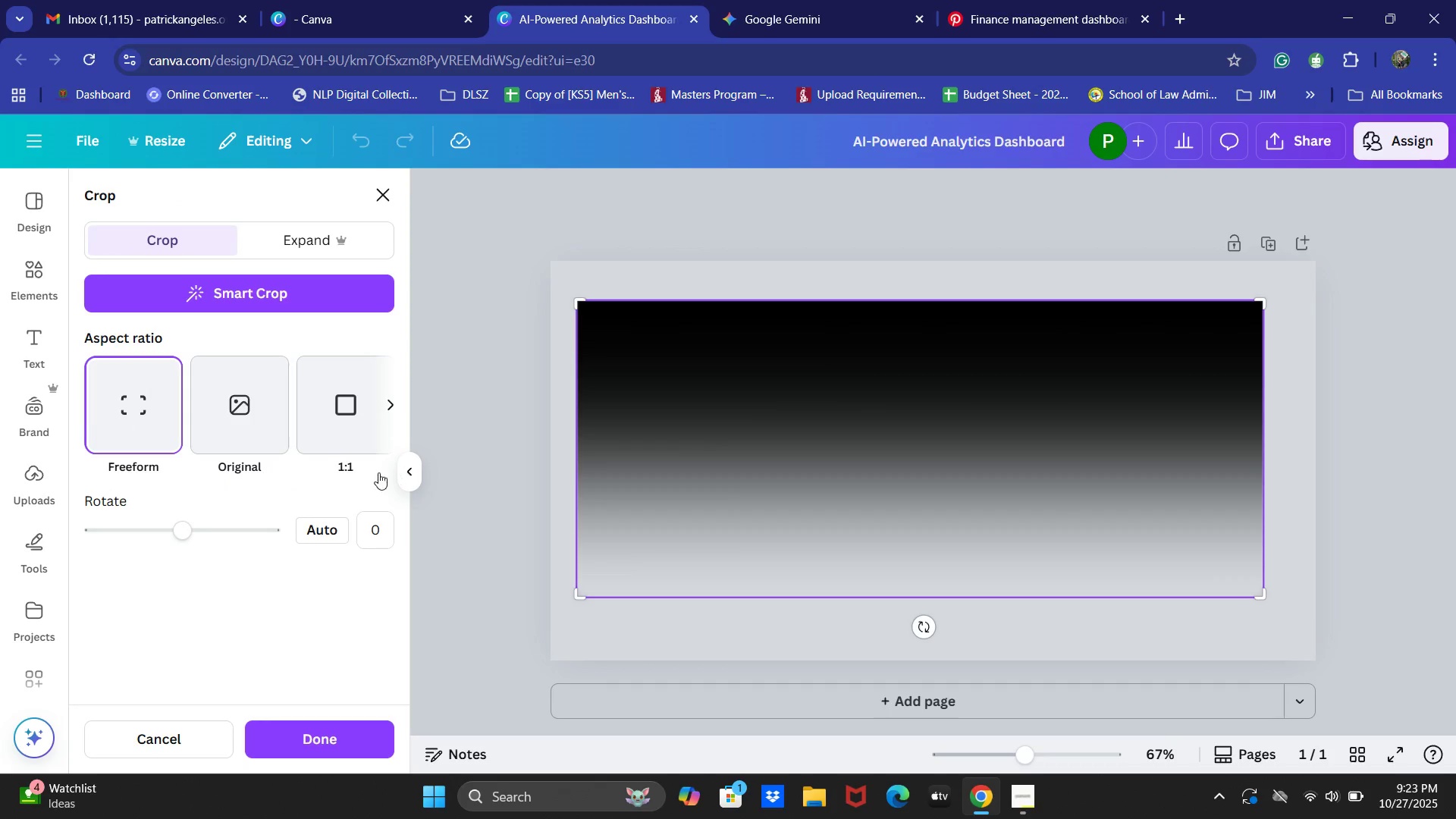 
left_click([418, 474])
 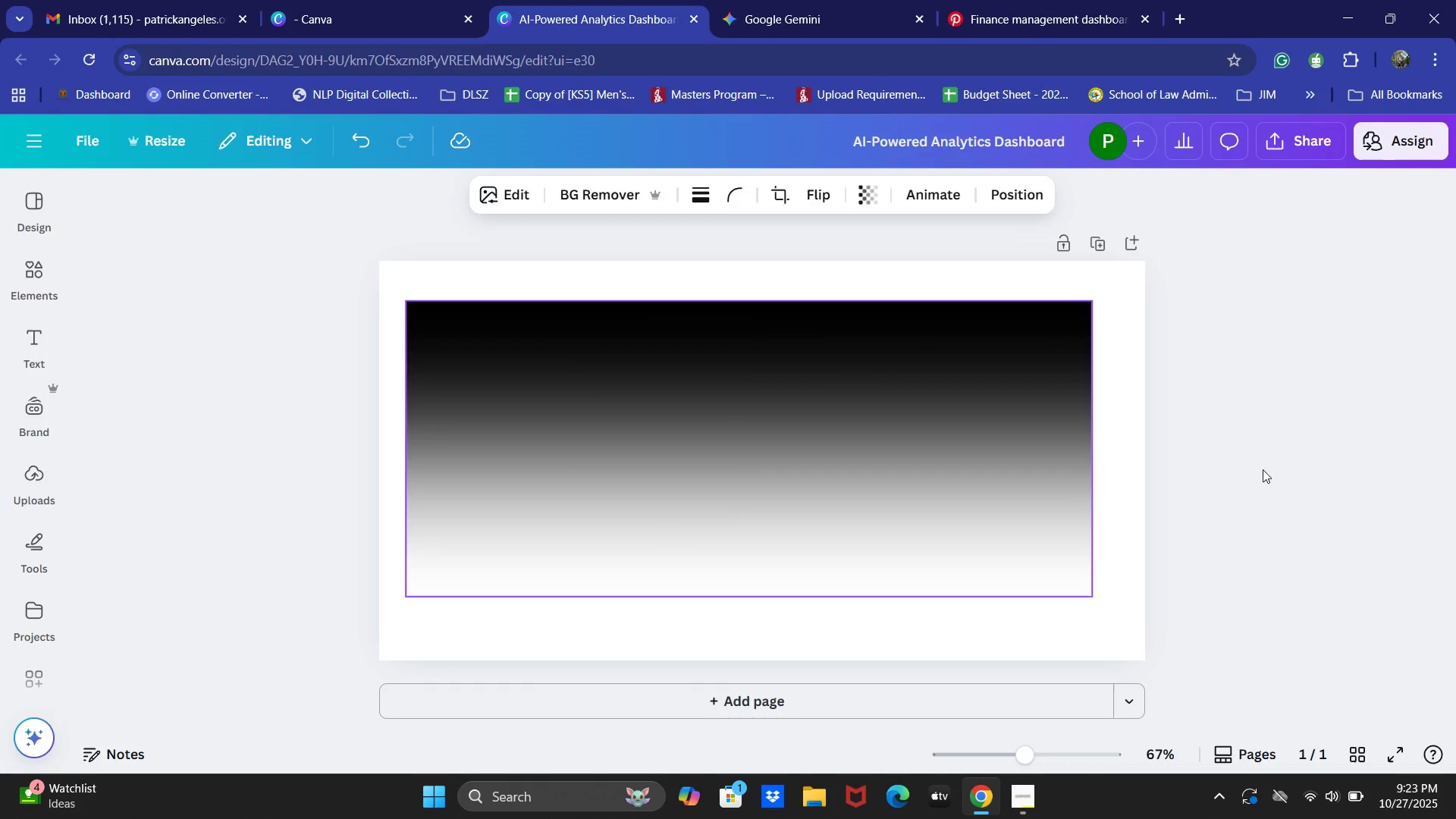 
double_click([984, 446])
 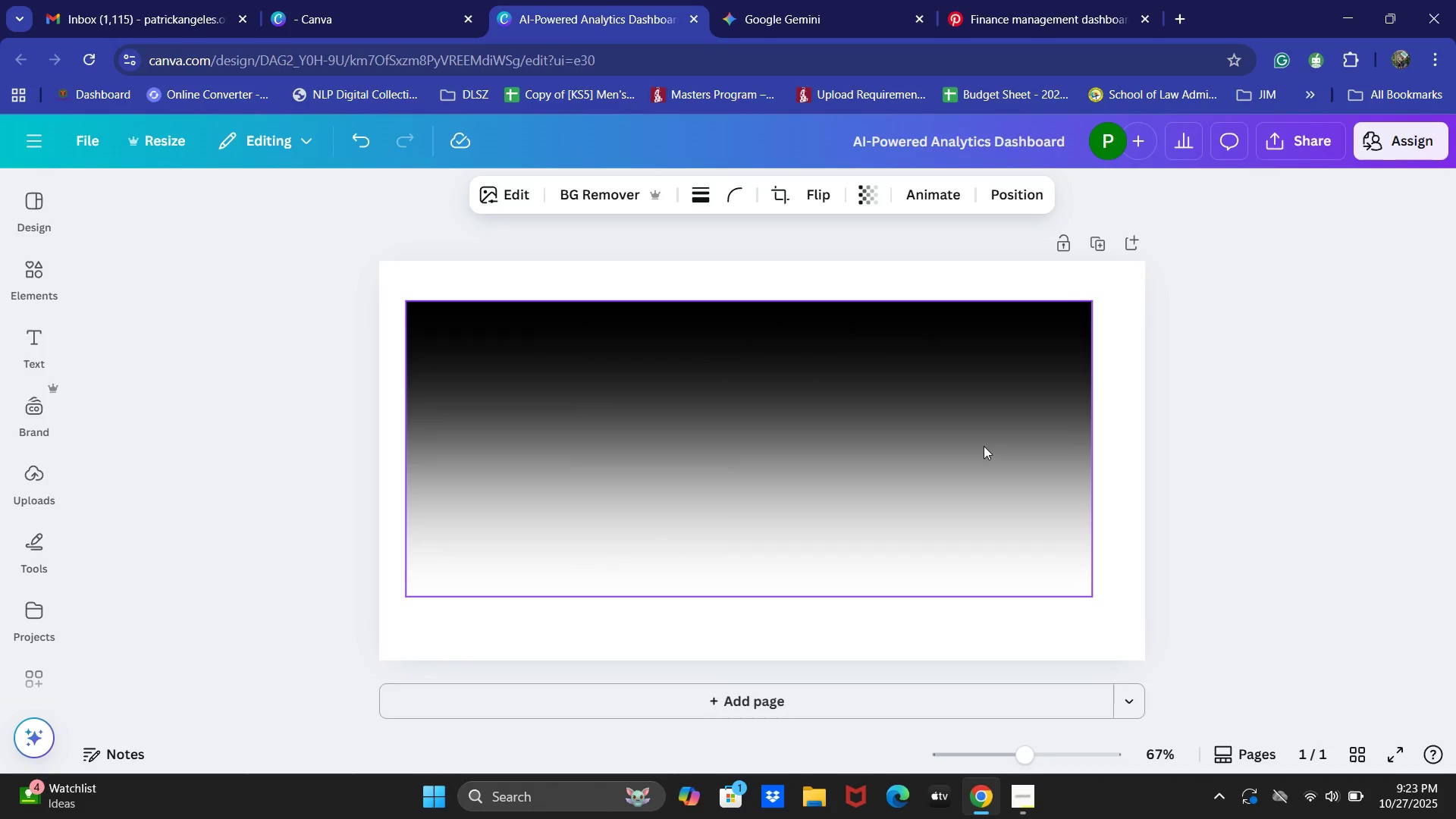 
triple_click([984, 446])
 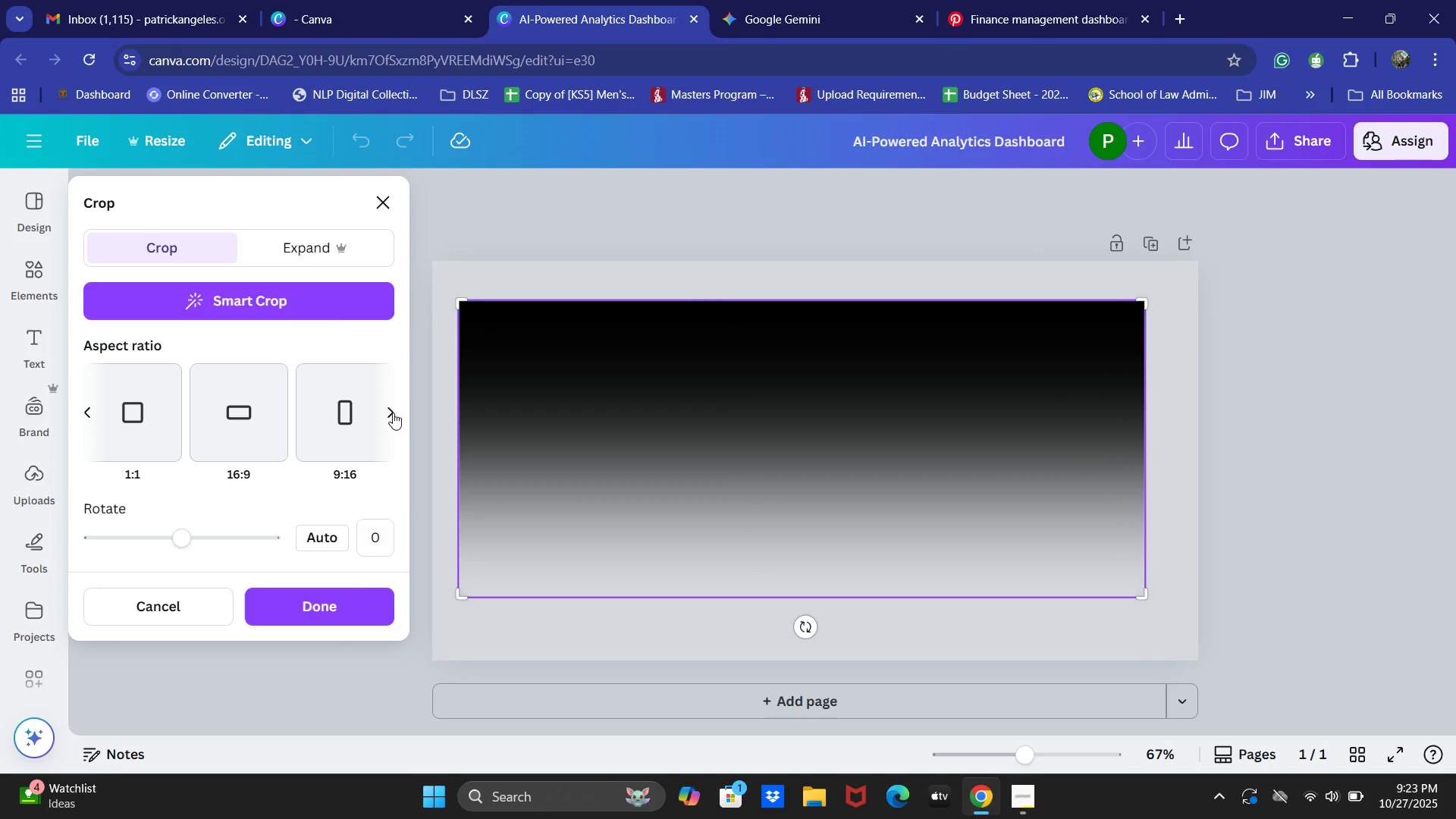 
left_click([394, 413])
 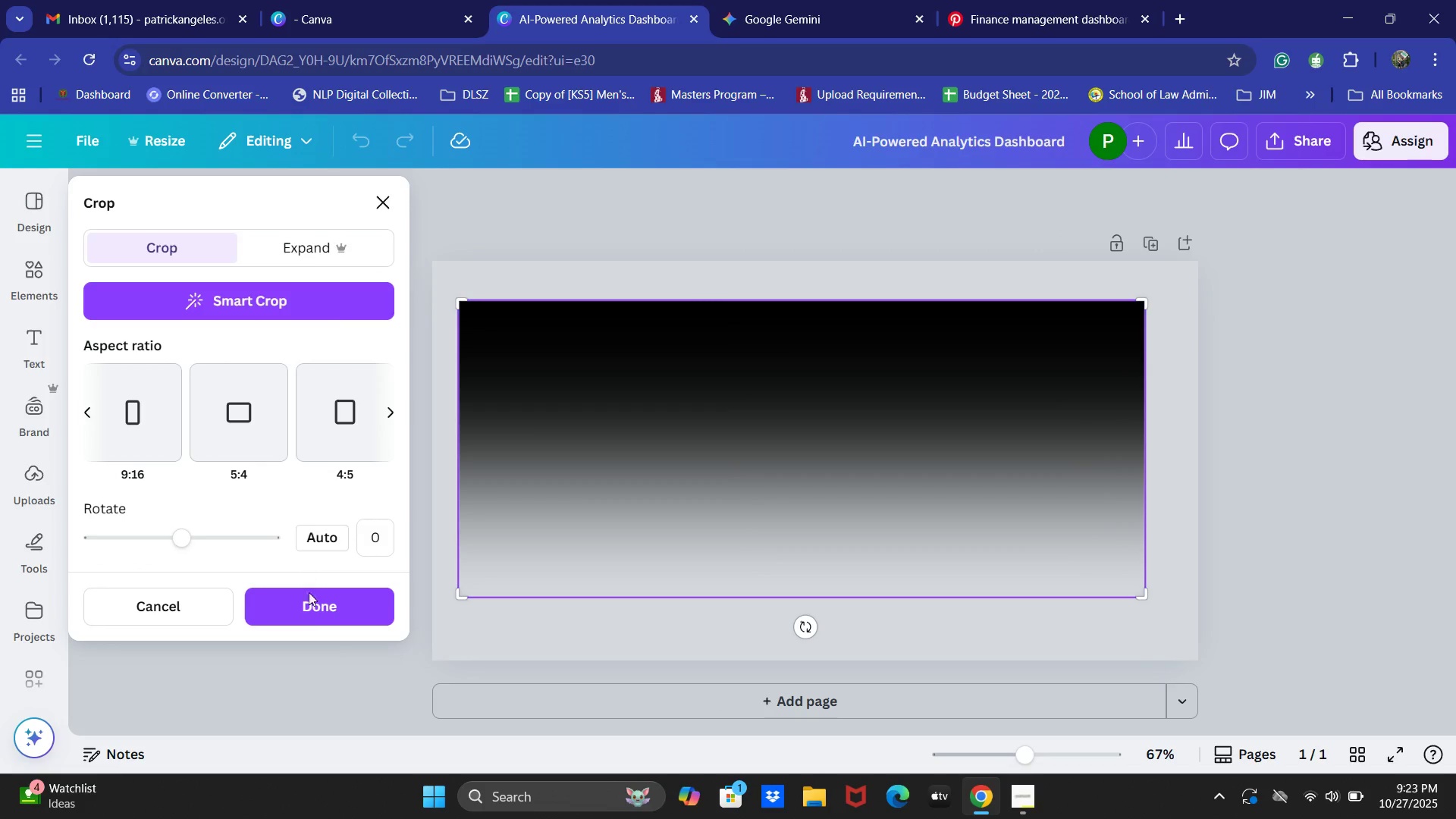 
left_click_drag(start_coordinate=[185, 541], to_coordinate=[282, 546])
 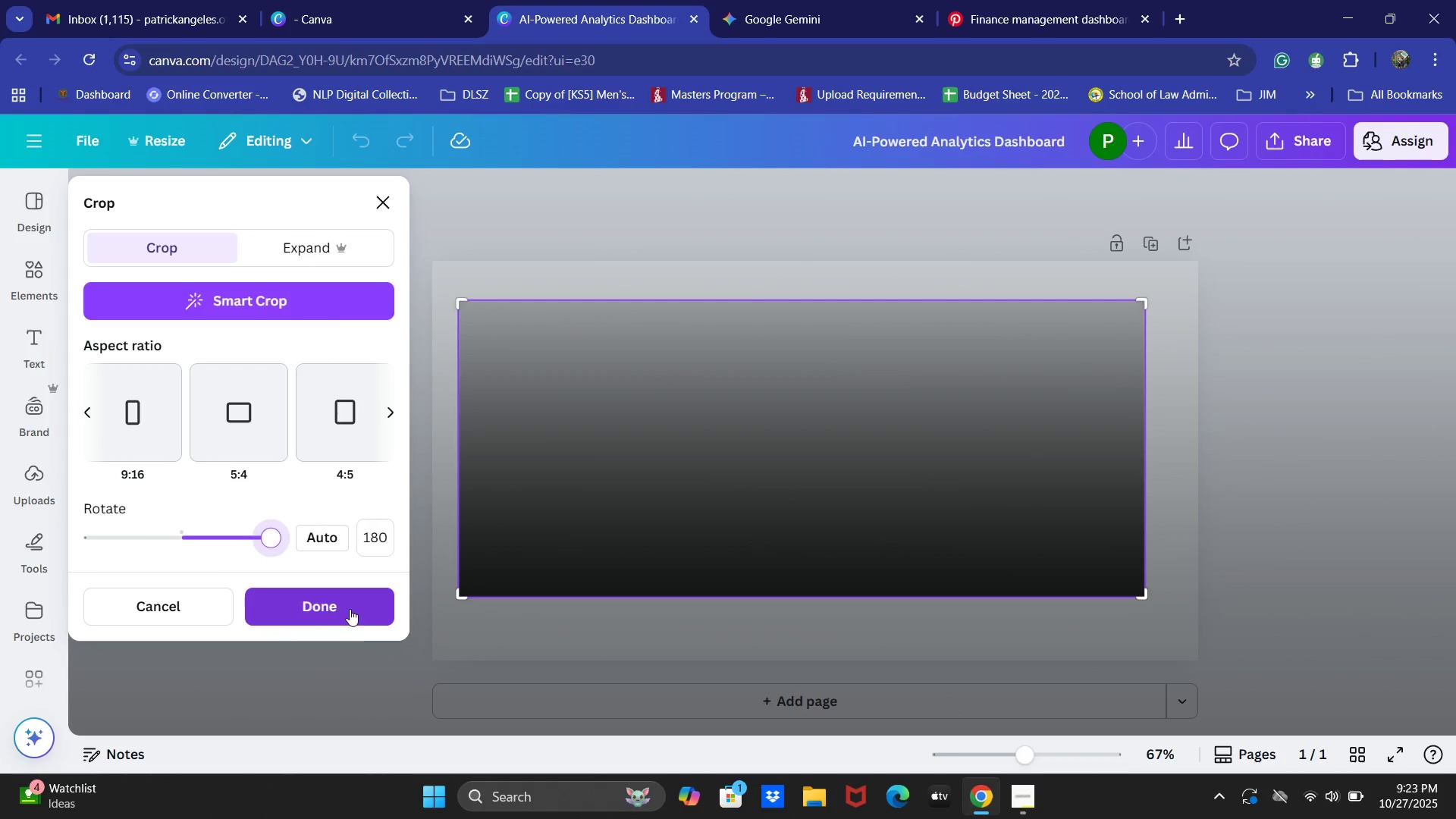 
left_click([362, 620])
 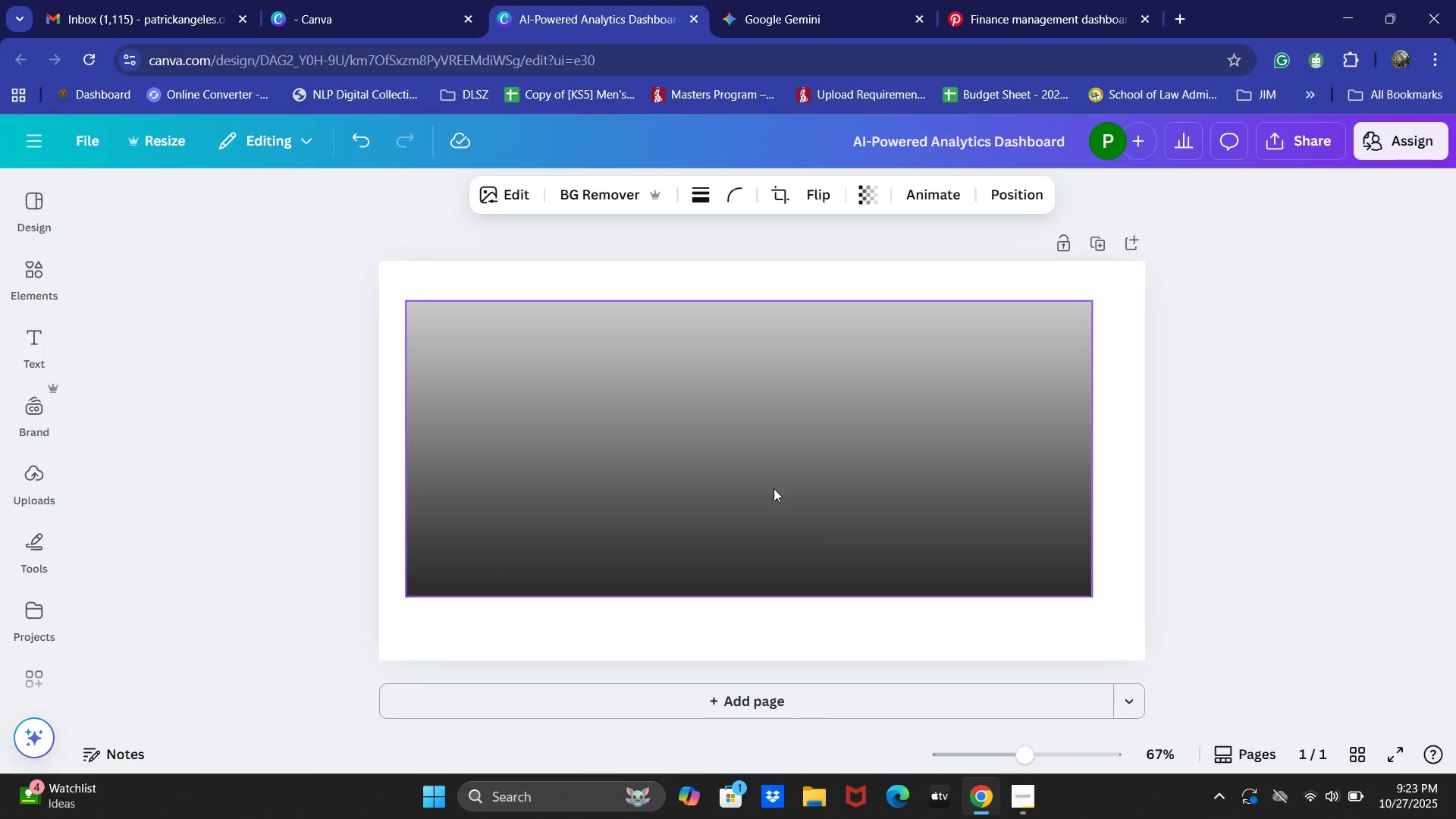 
left_click_drag(start_coordinate=[670, 419], to_coordinate=[626, 381])
 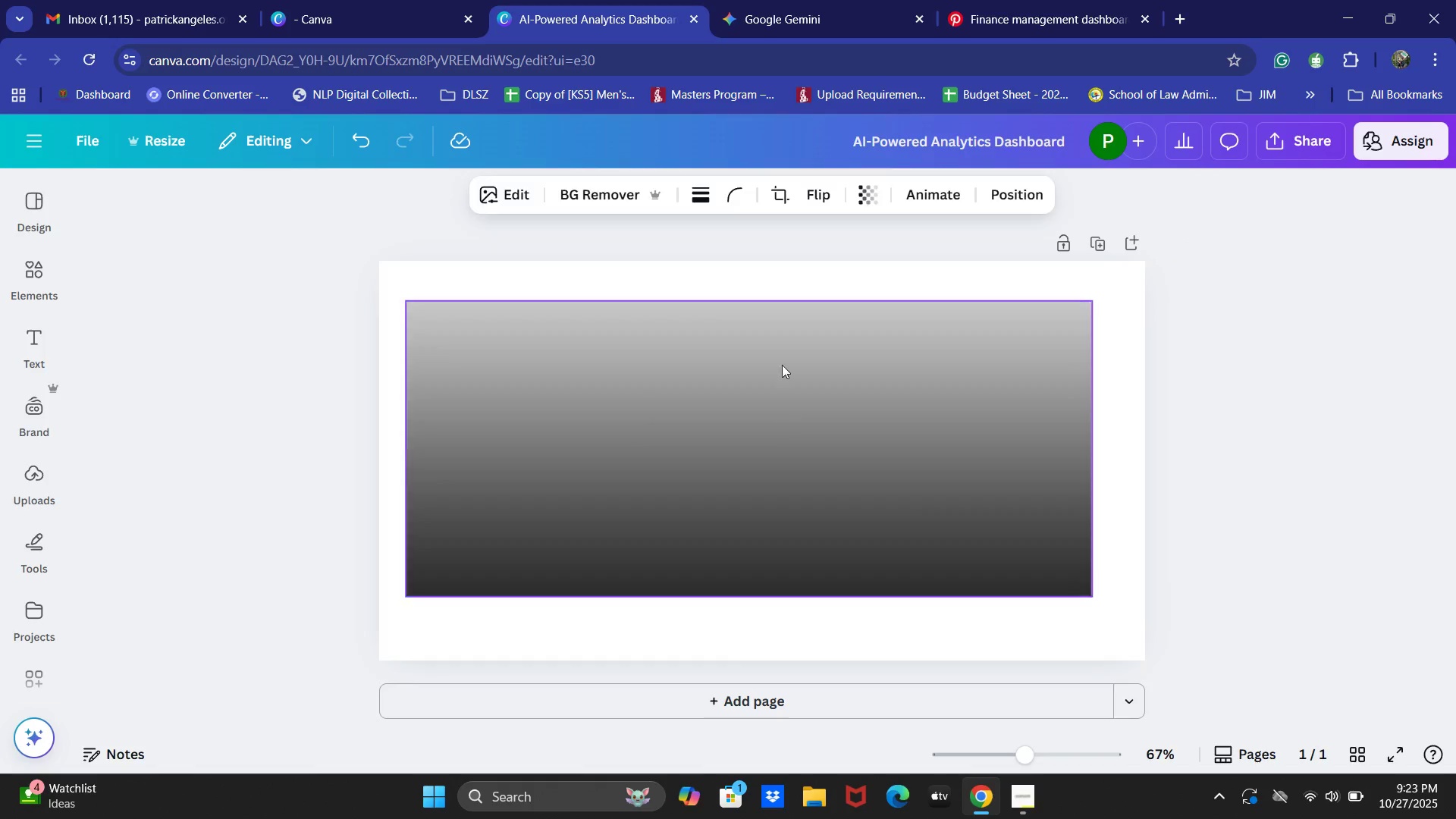 
left_click([775, 192])
 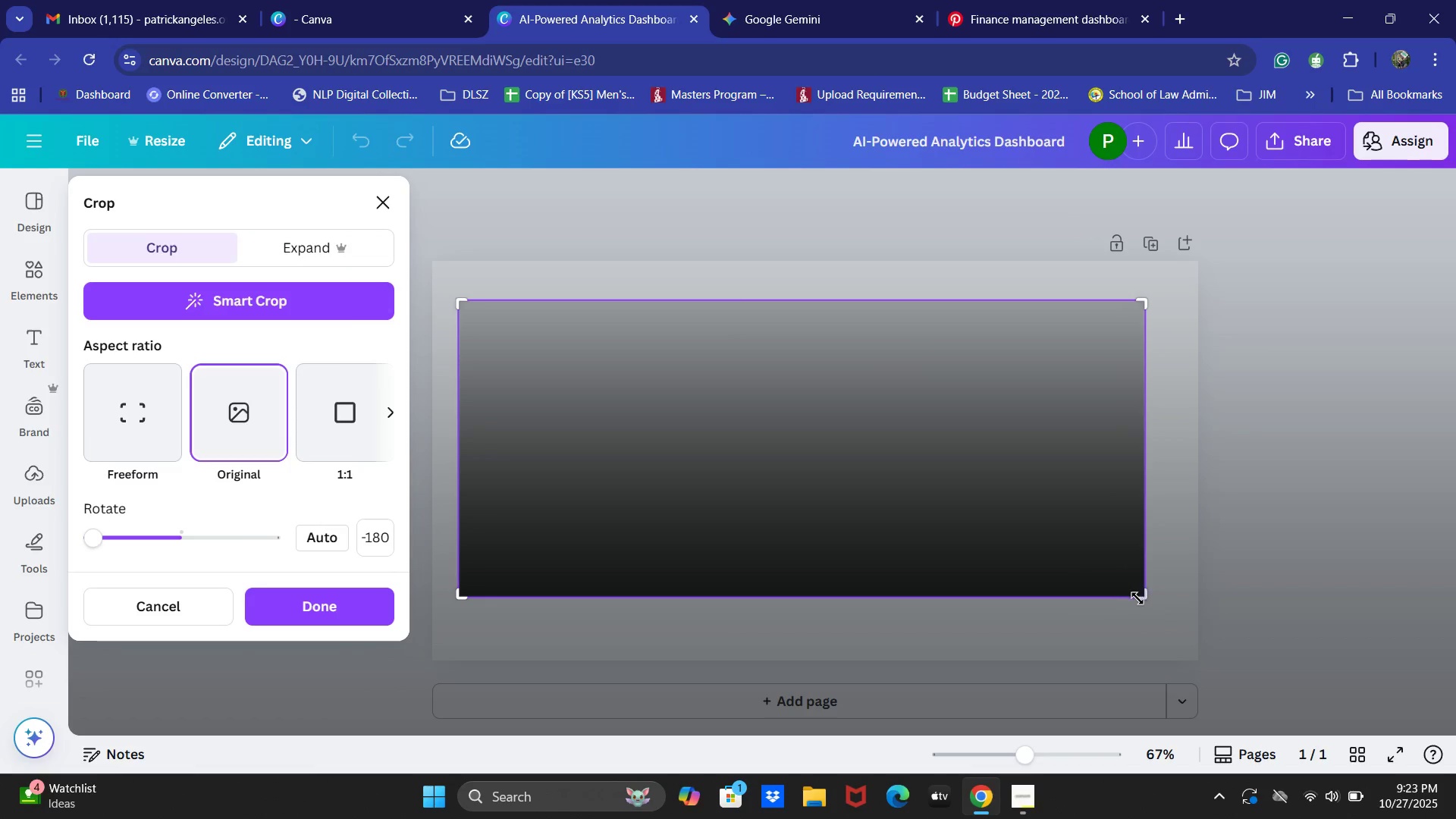 
left_click_drag(start_coordinate=[1138, 599], to_coordinate=[1182, 661])
 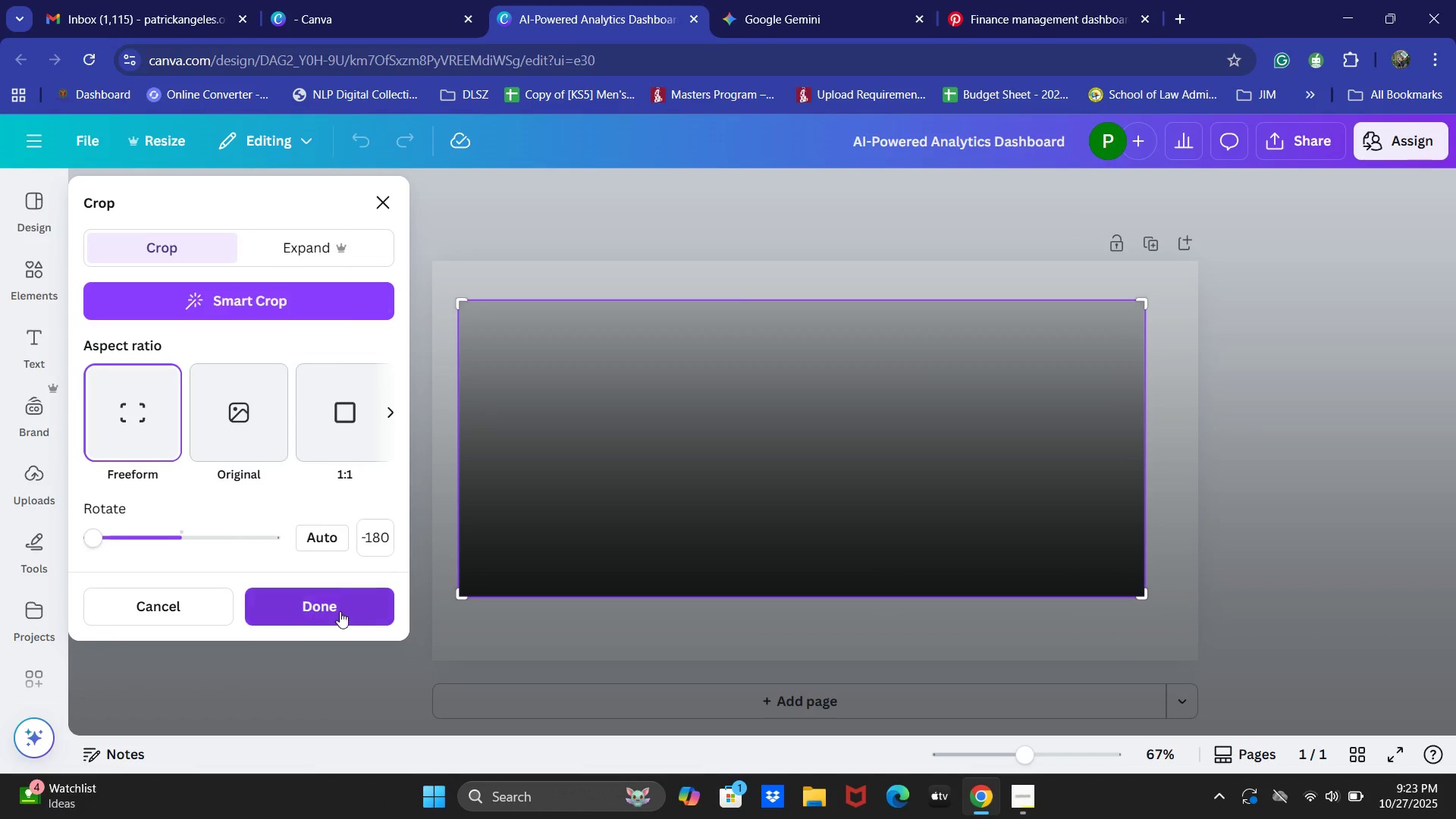 
left_click([913, 514])
 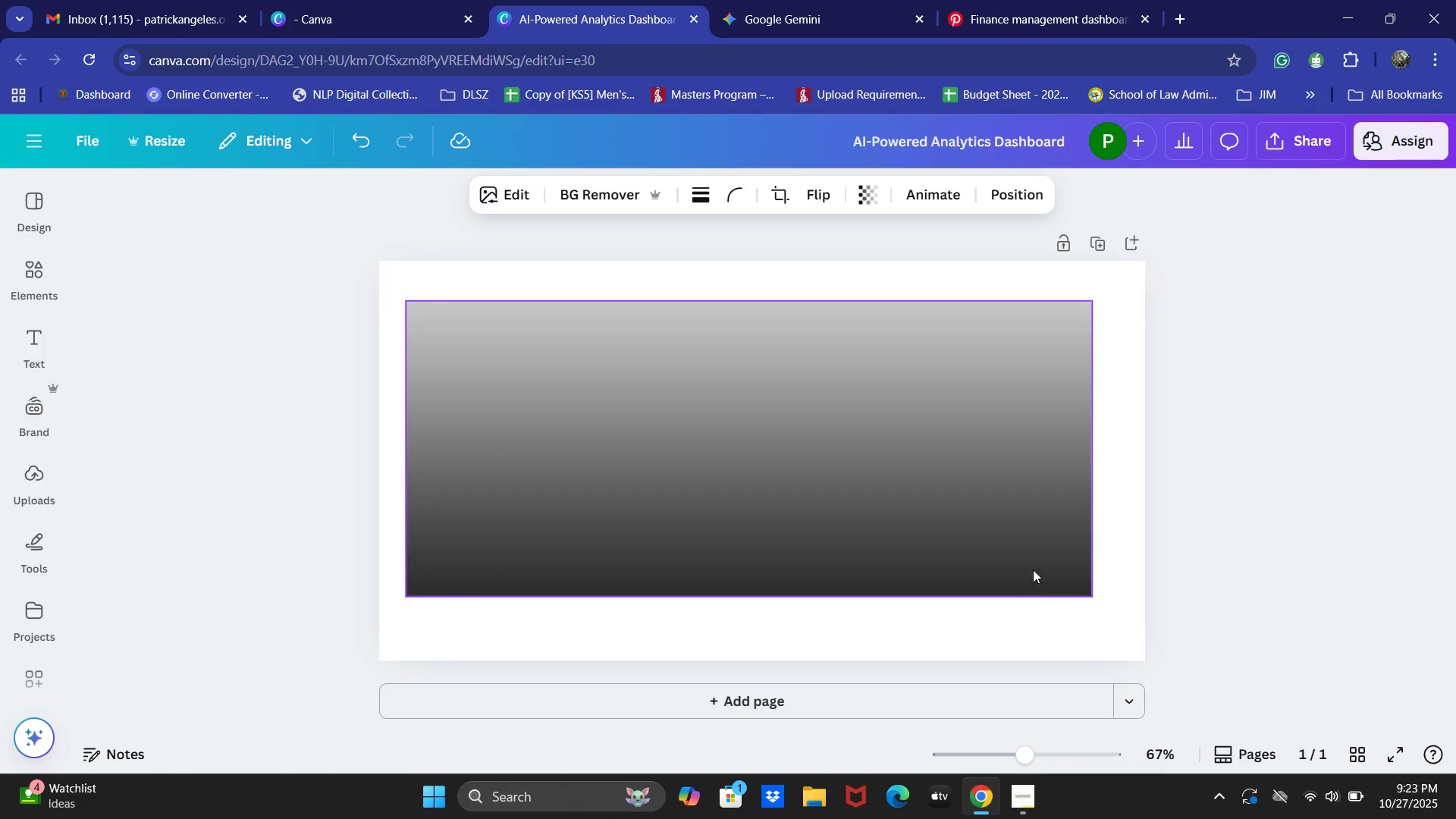 
left_click([967, 460])
 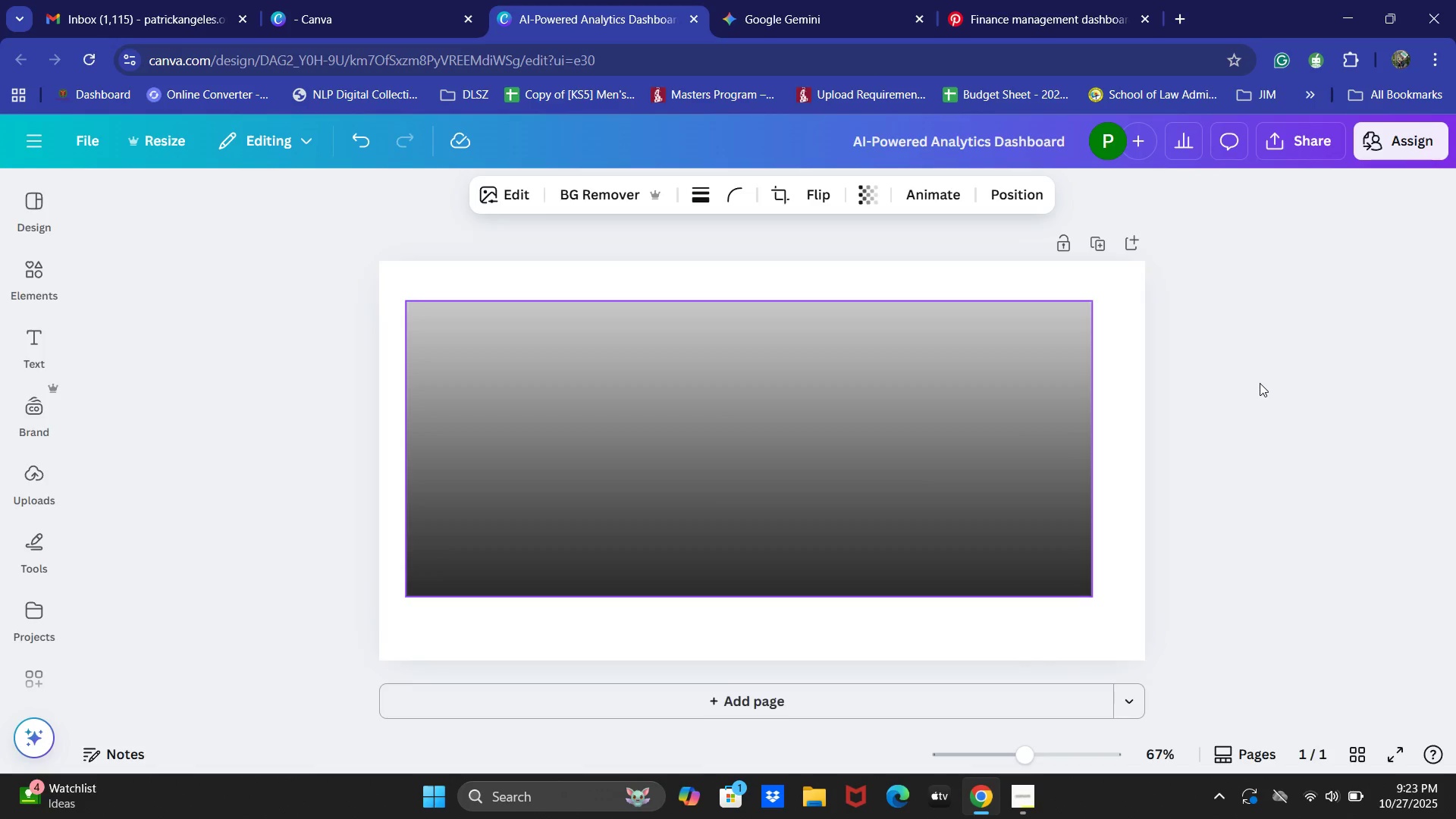 
triple_click([807, 450])
 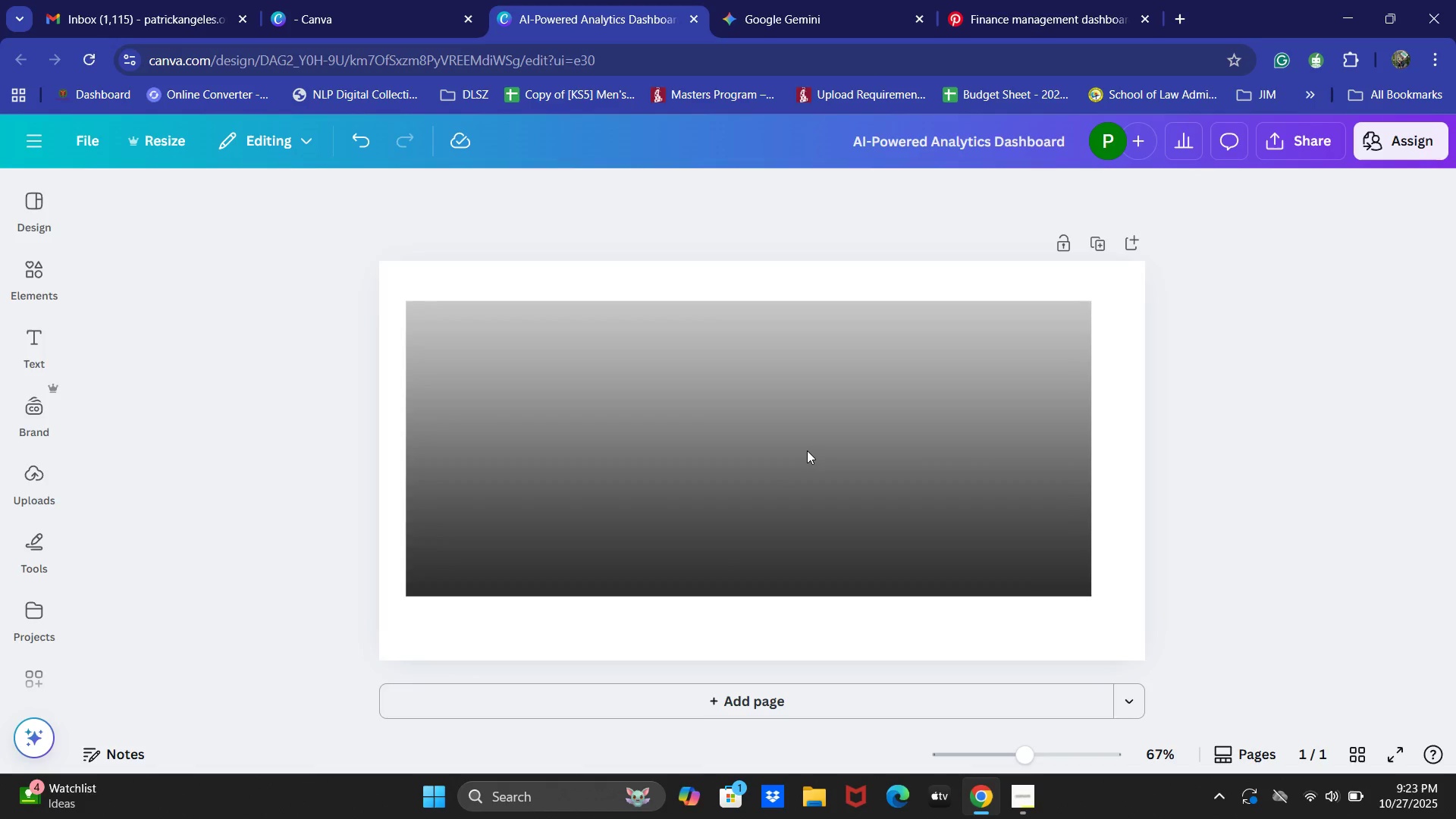 
triple_click([807, 450])
 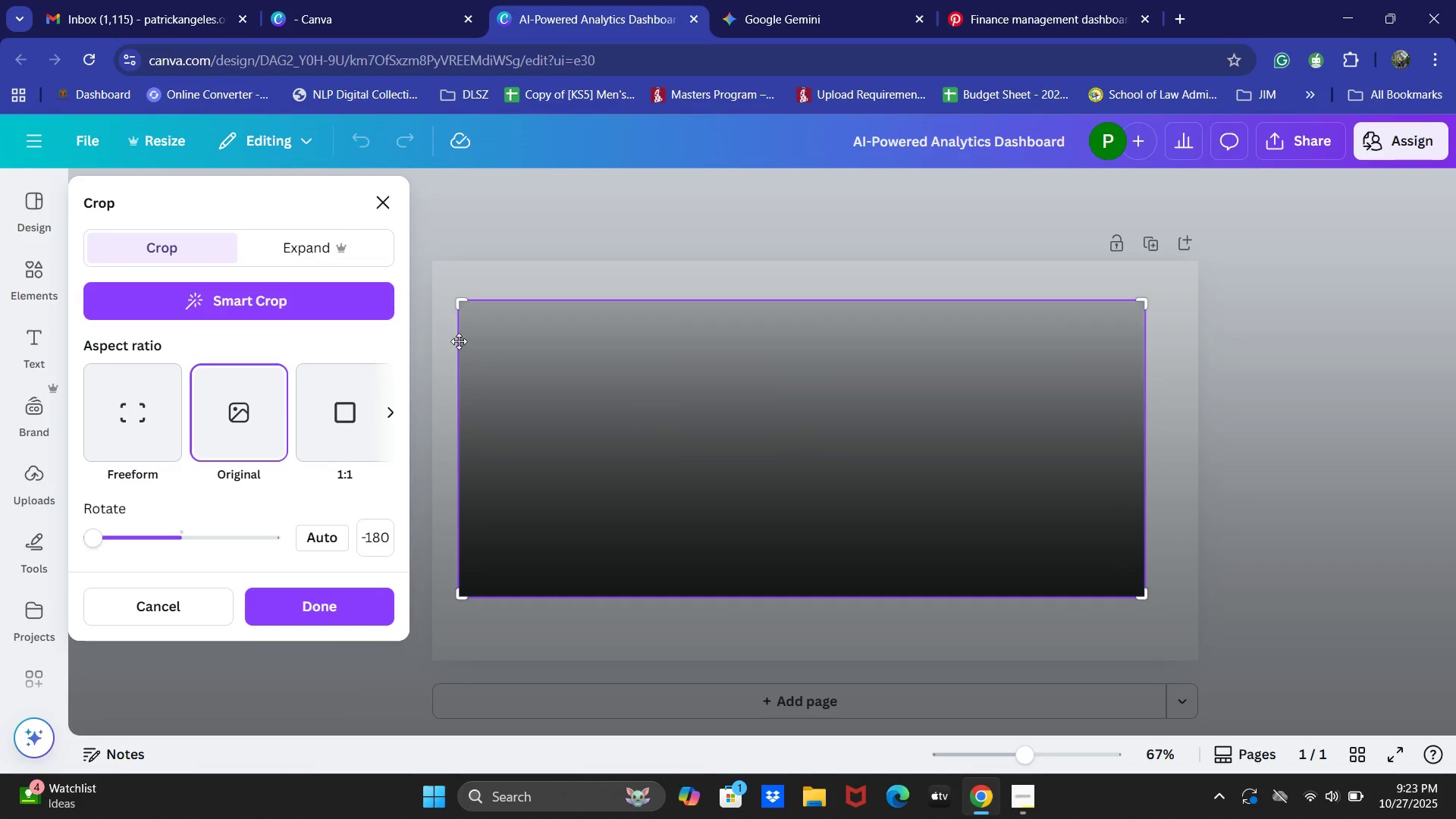 
left_click_drag(start_coordinate=[460, 300], to_coordinate=[425, 258])
 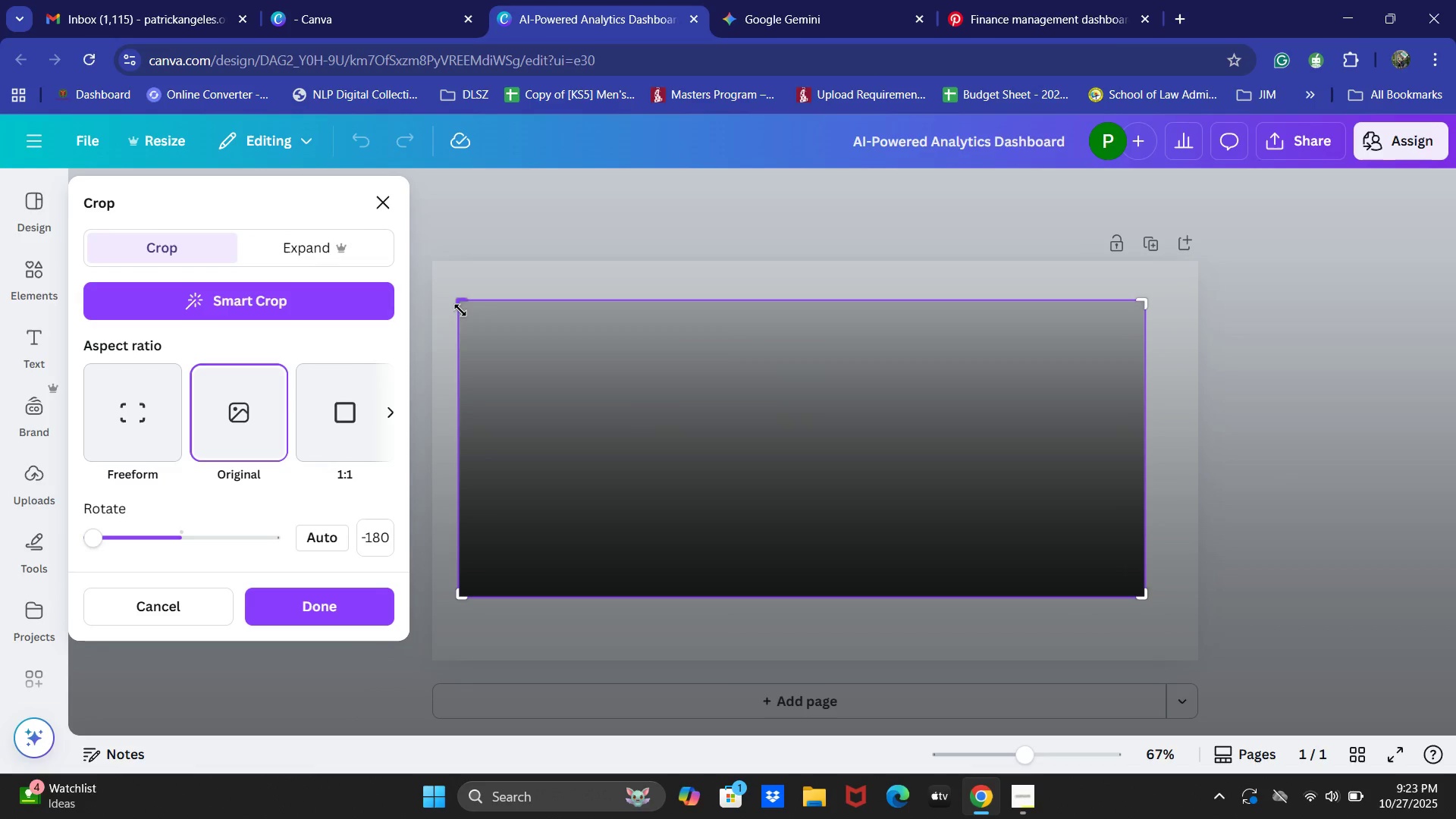 
left_click_drag(start_coordinate=[460, 309], to_coordinate=[423, 285])
 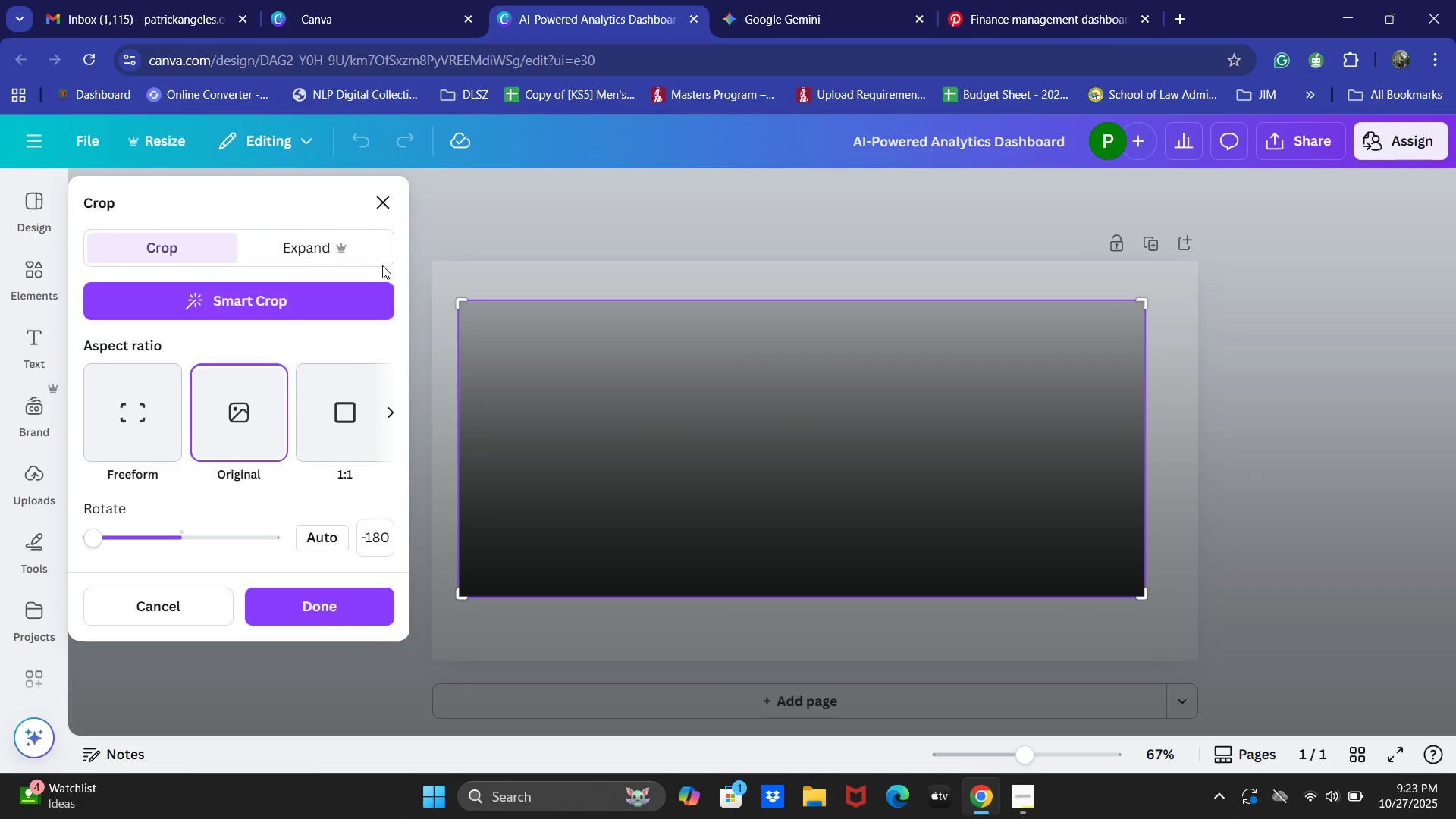 
left_click([369, 256])
 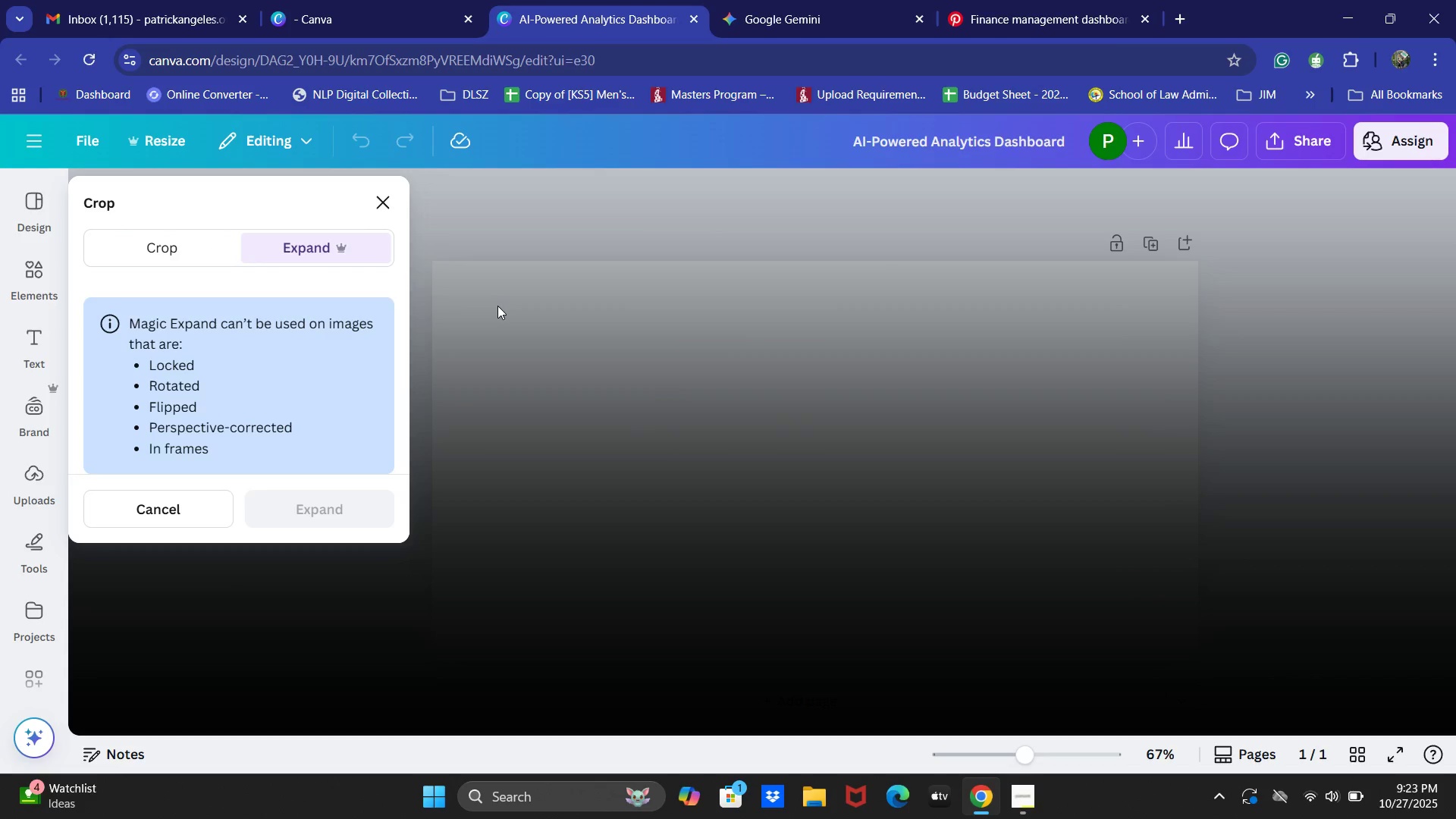 
wait(6.75)
 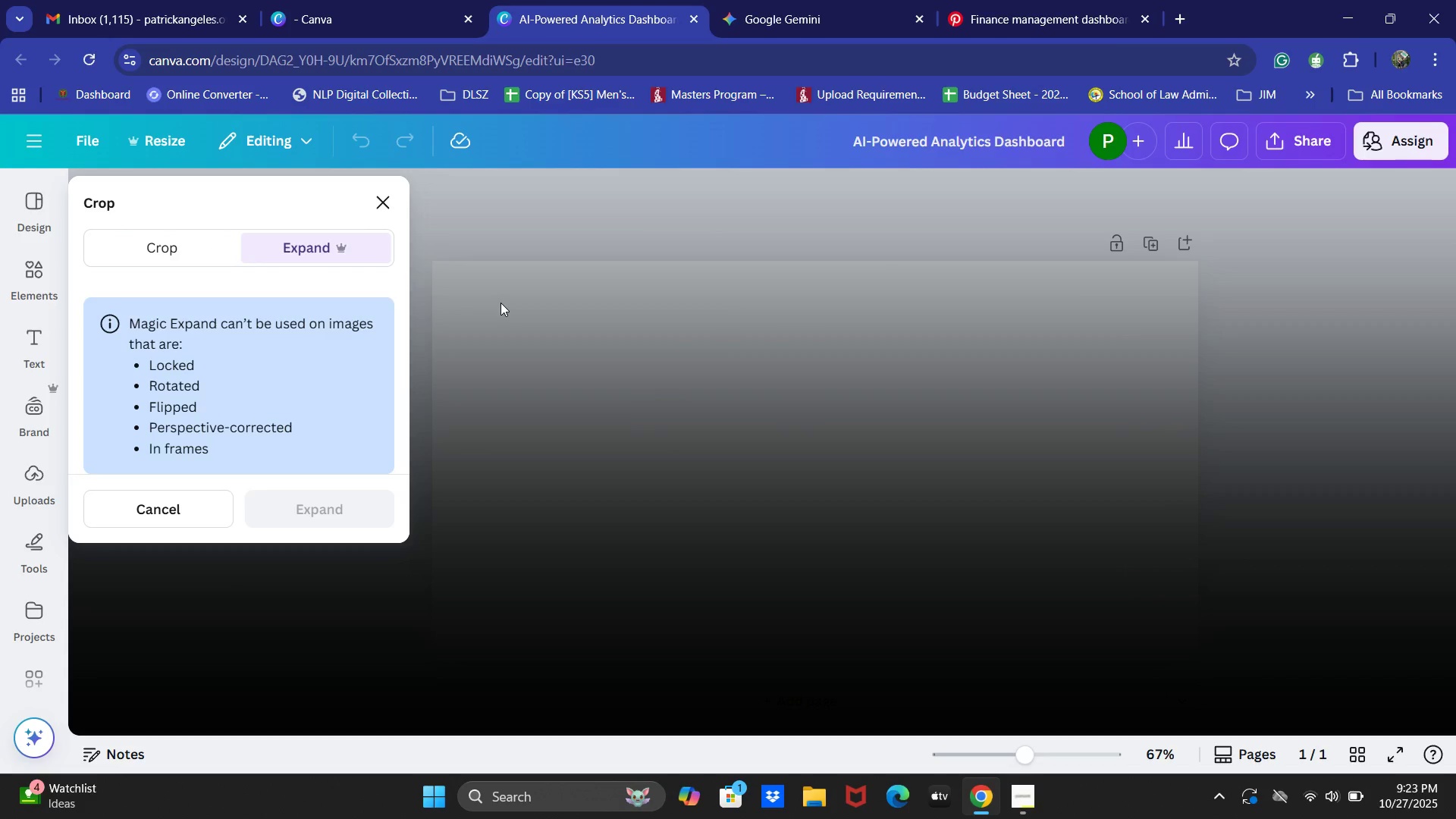 
double_click([653, 419])
 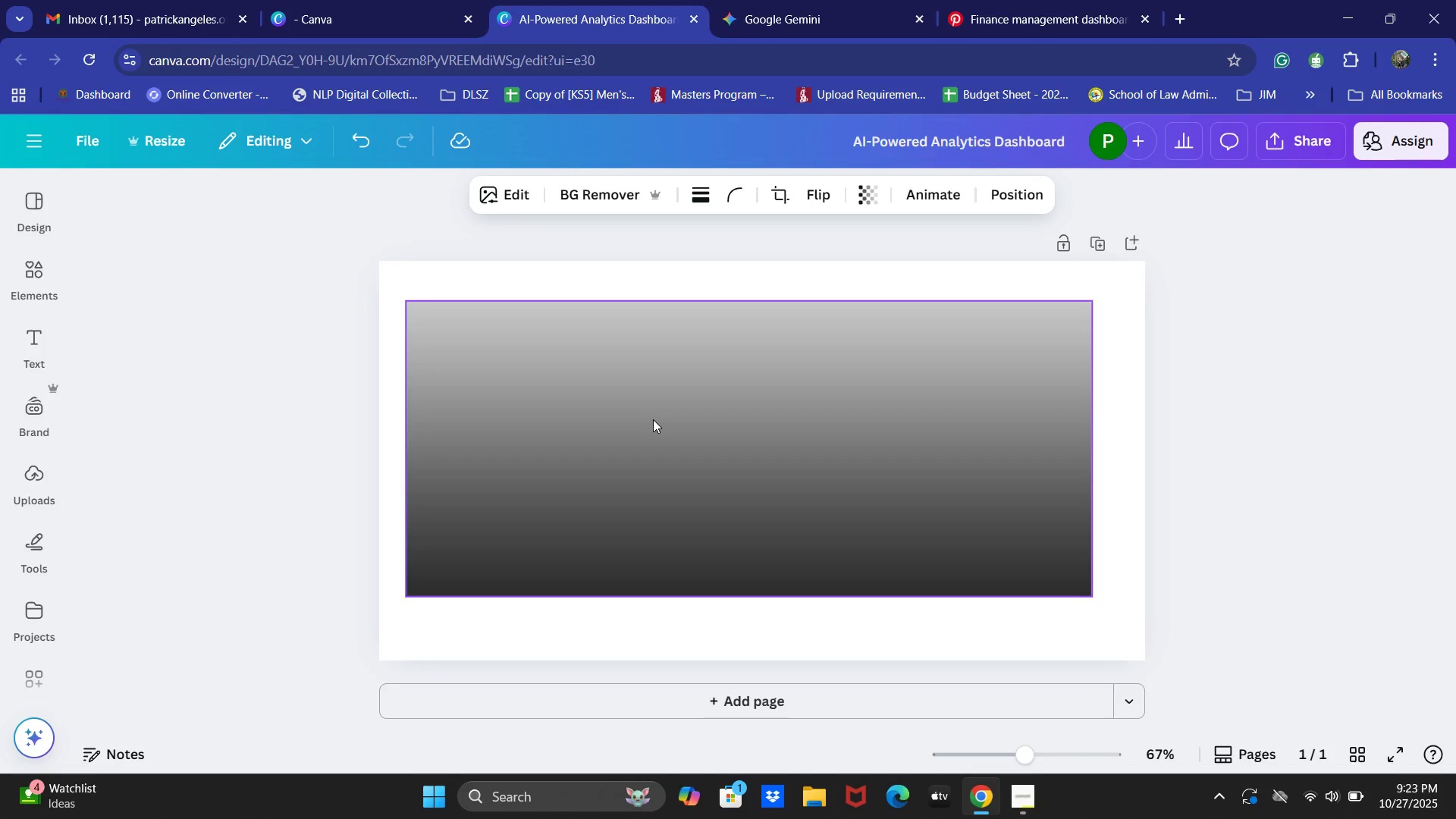 
key(Backspace)
 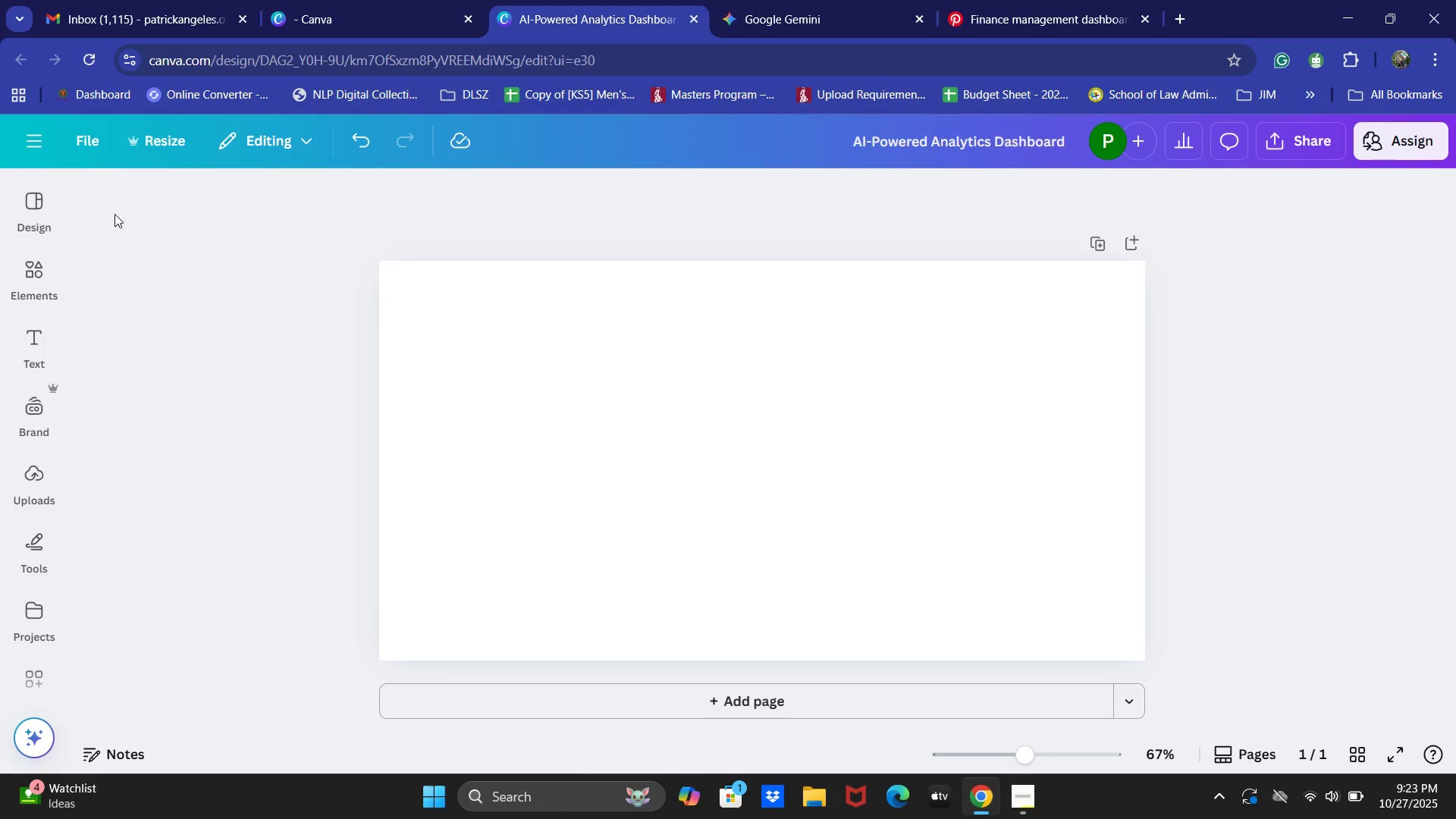 
left_click([27, 278])
 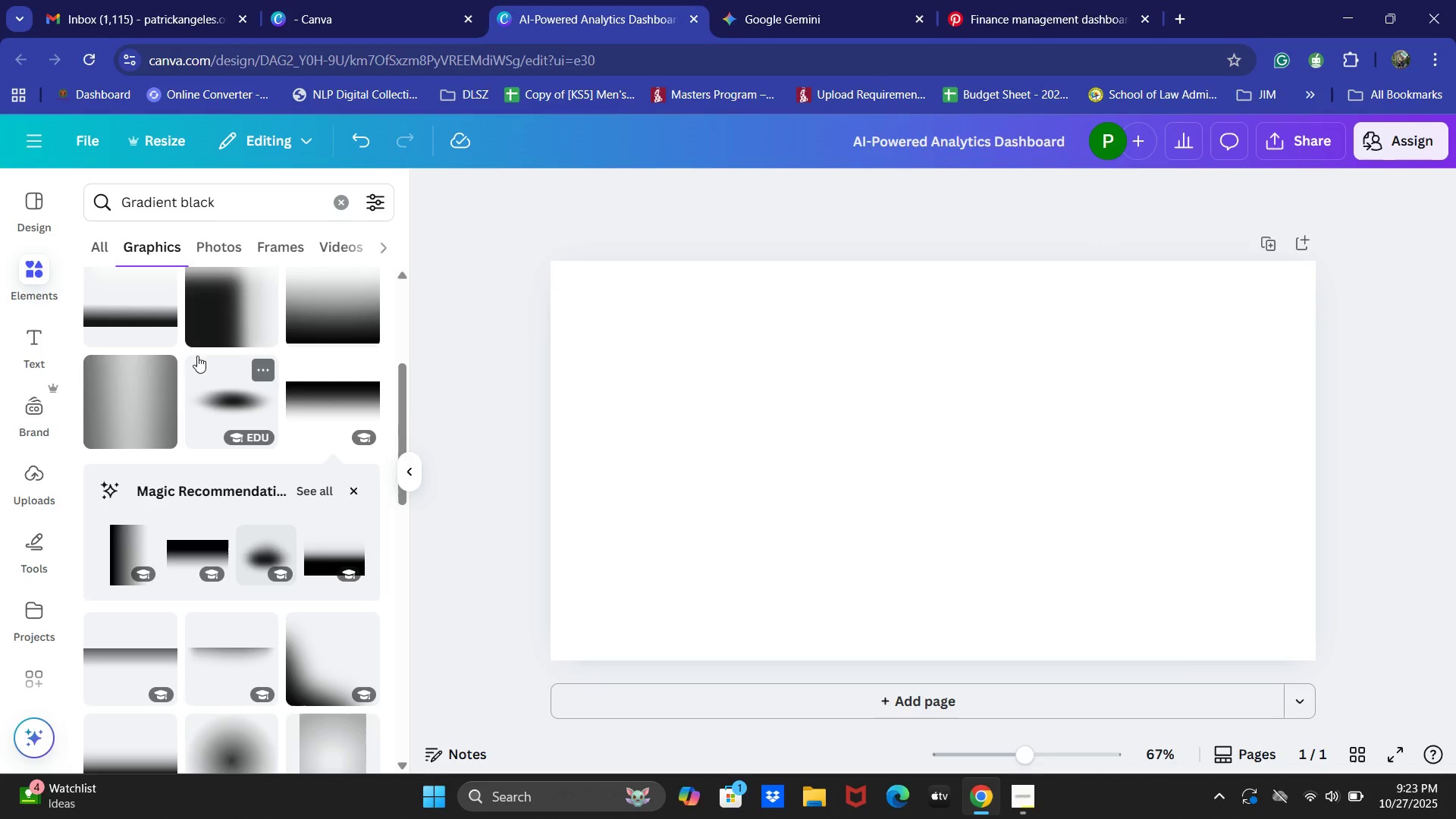 
scroll: coordinate [186, 396], scroll_direction: up, amount: 7.0
 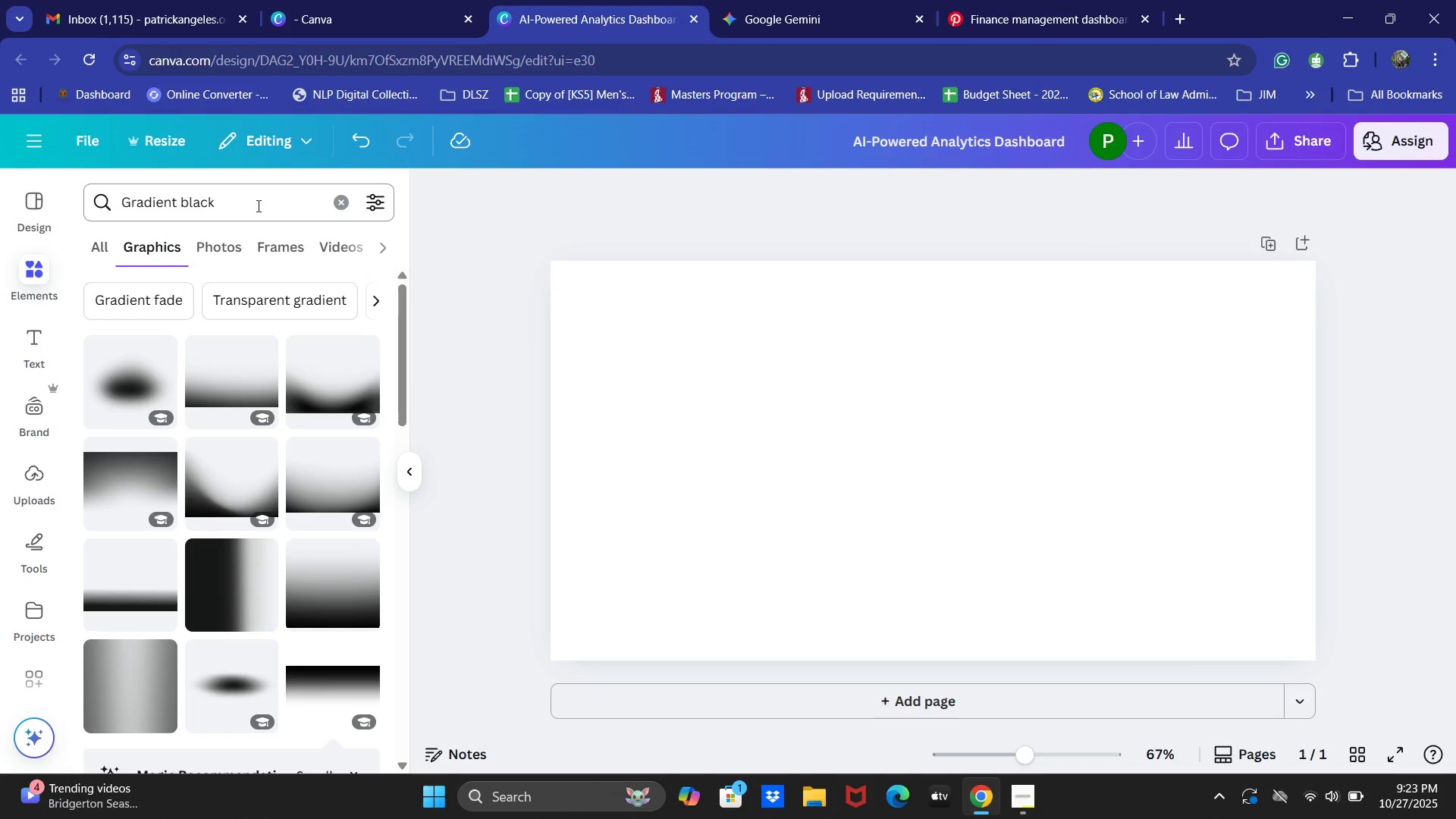 
left_click_drag(start_coordinate=[256, 204], to_coordinate=[0, 204])
 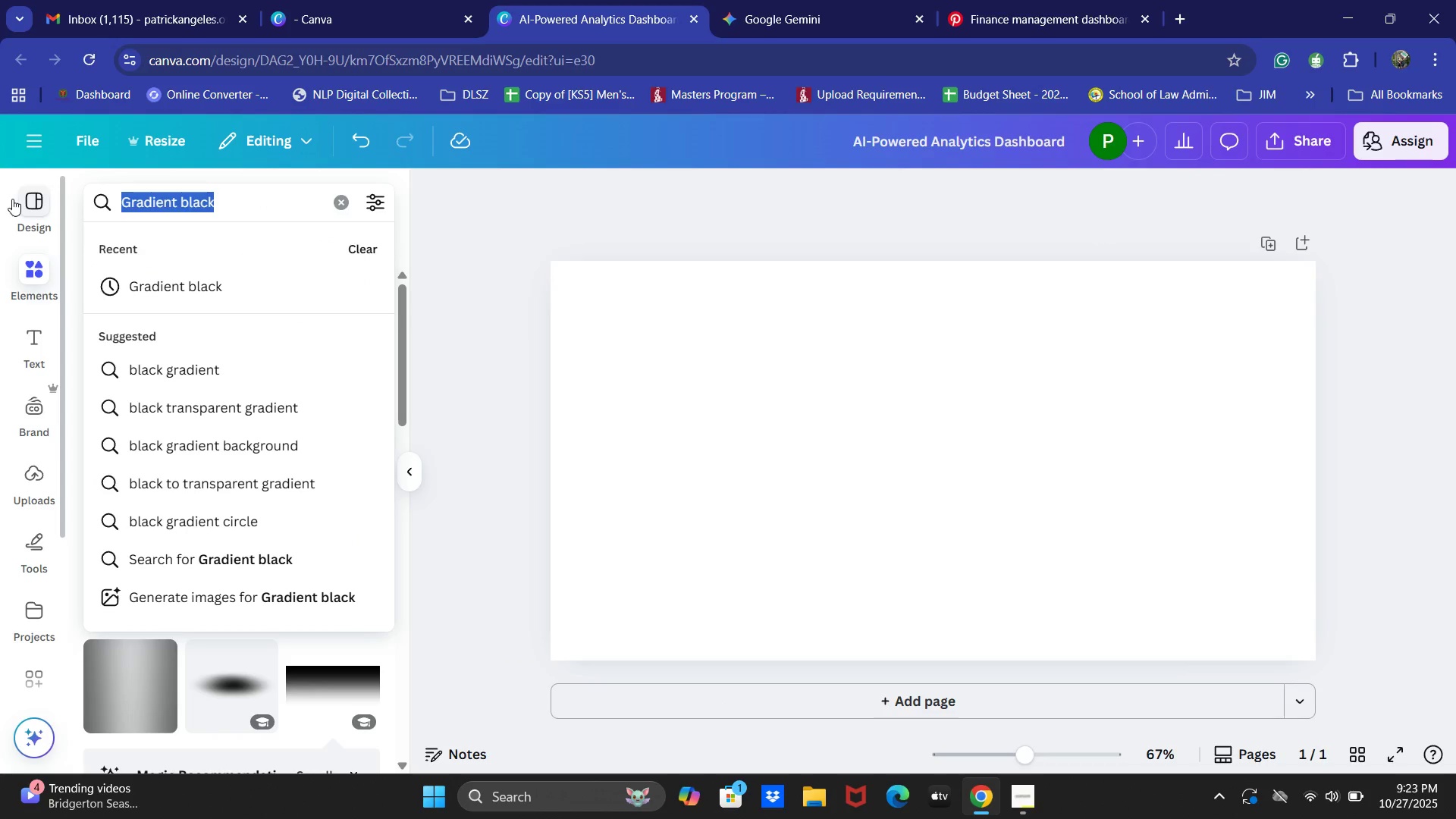 
type(Black s)
key(Backspace)
type(r)
key(Backspace)
key(Backspace)
key(Backspace)
key(Backspace)
key(Backspace)
key(Backspace)
key(Backspace)
key(Backspace)
type(re)
 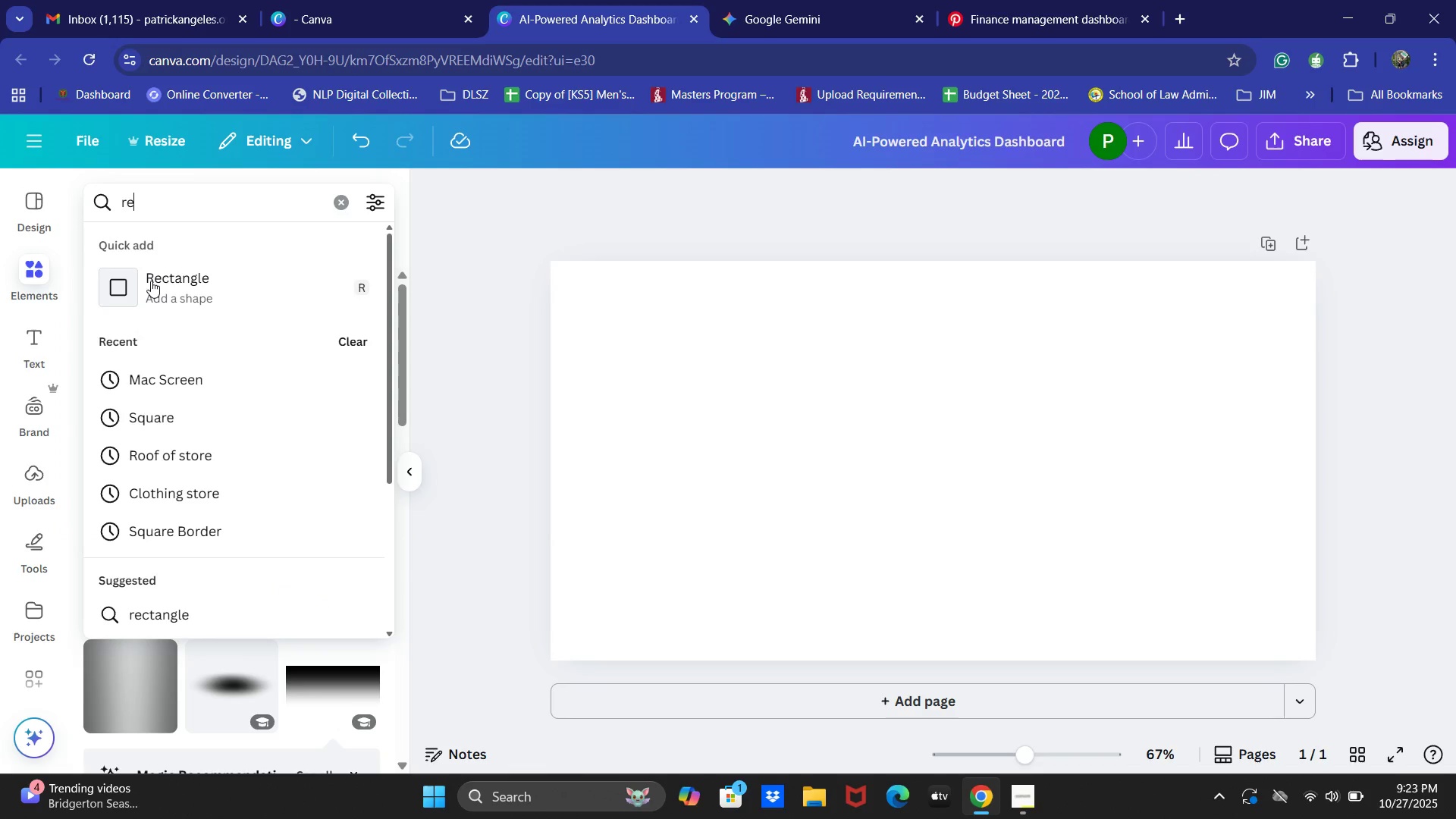 
left_click([209, 280])
 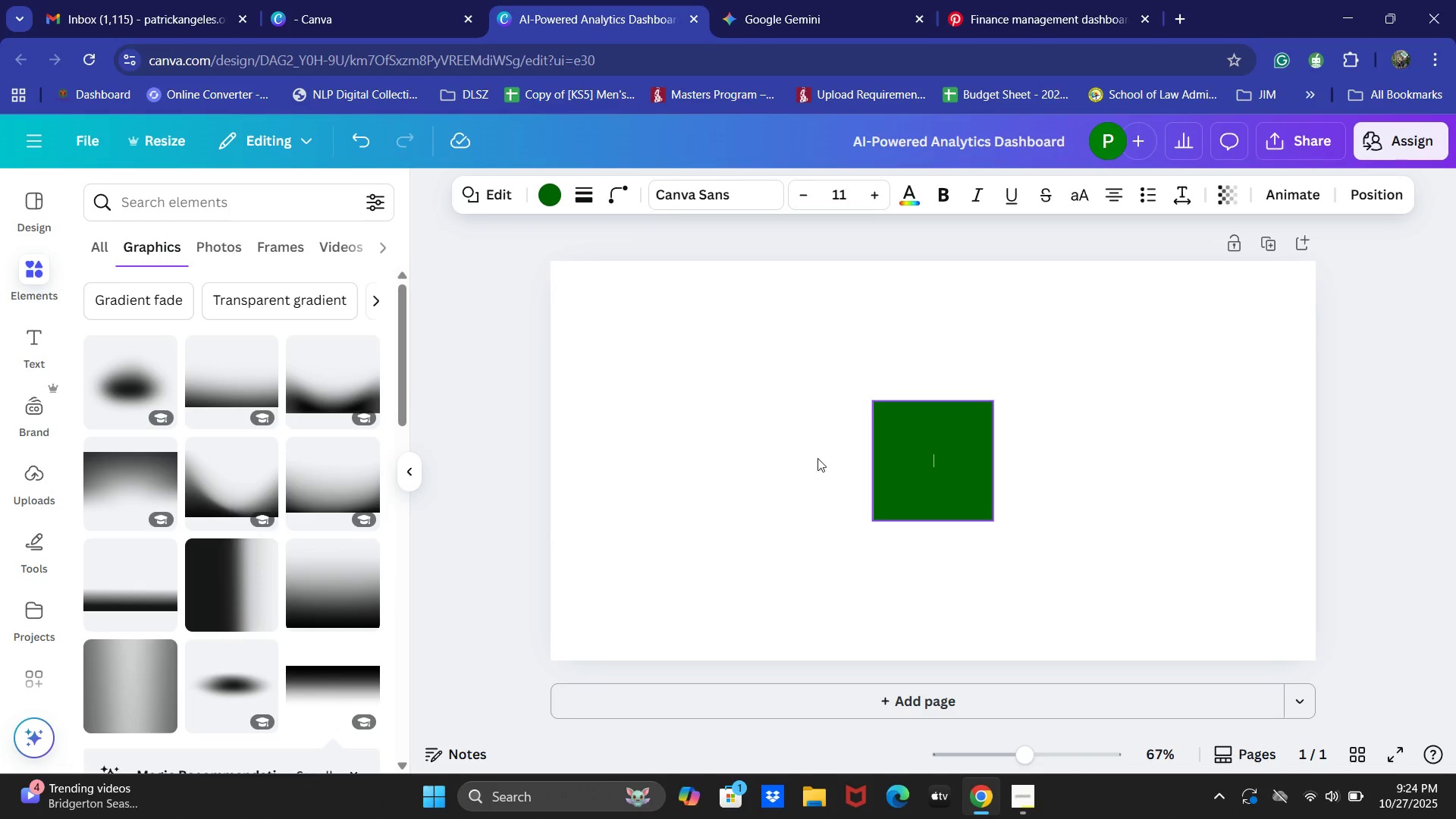 
left_click([1145, 416])
 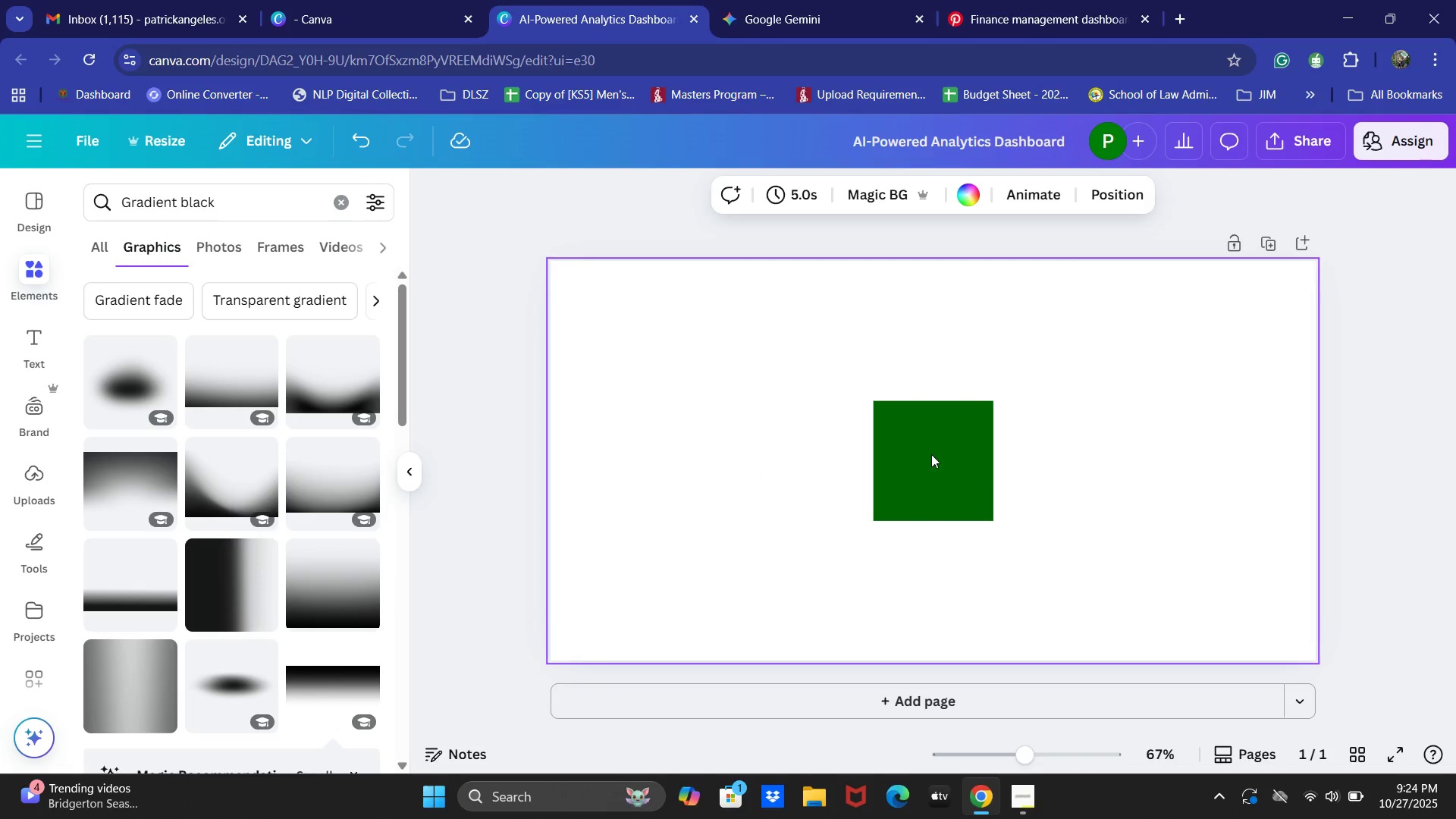 
left_click_drag(start_coordinate=[932, 454], to_coordinate=[632, 300])
 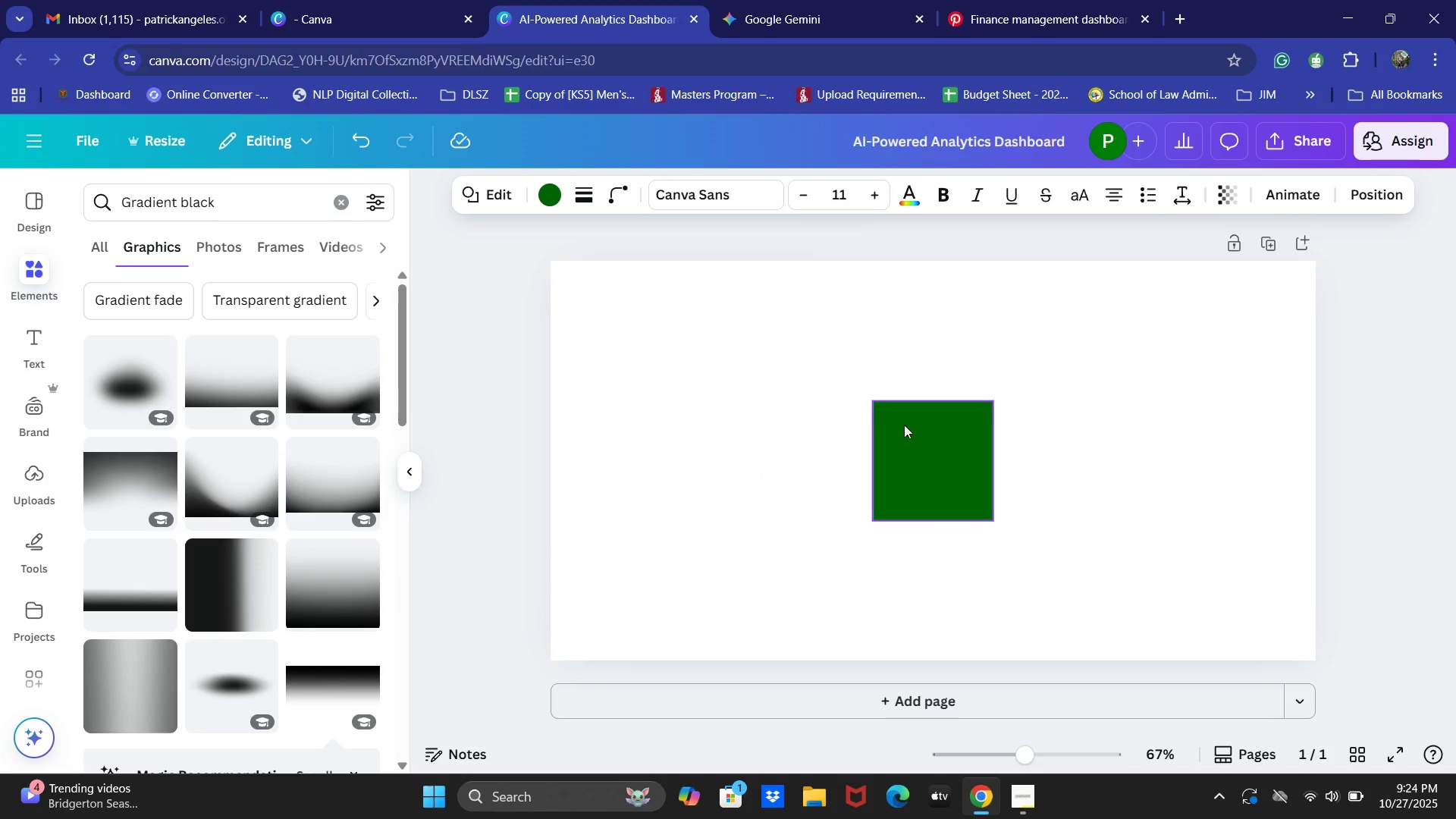 
left_click([954, 448])
 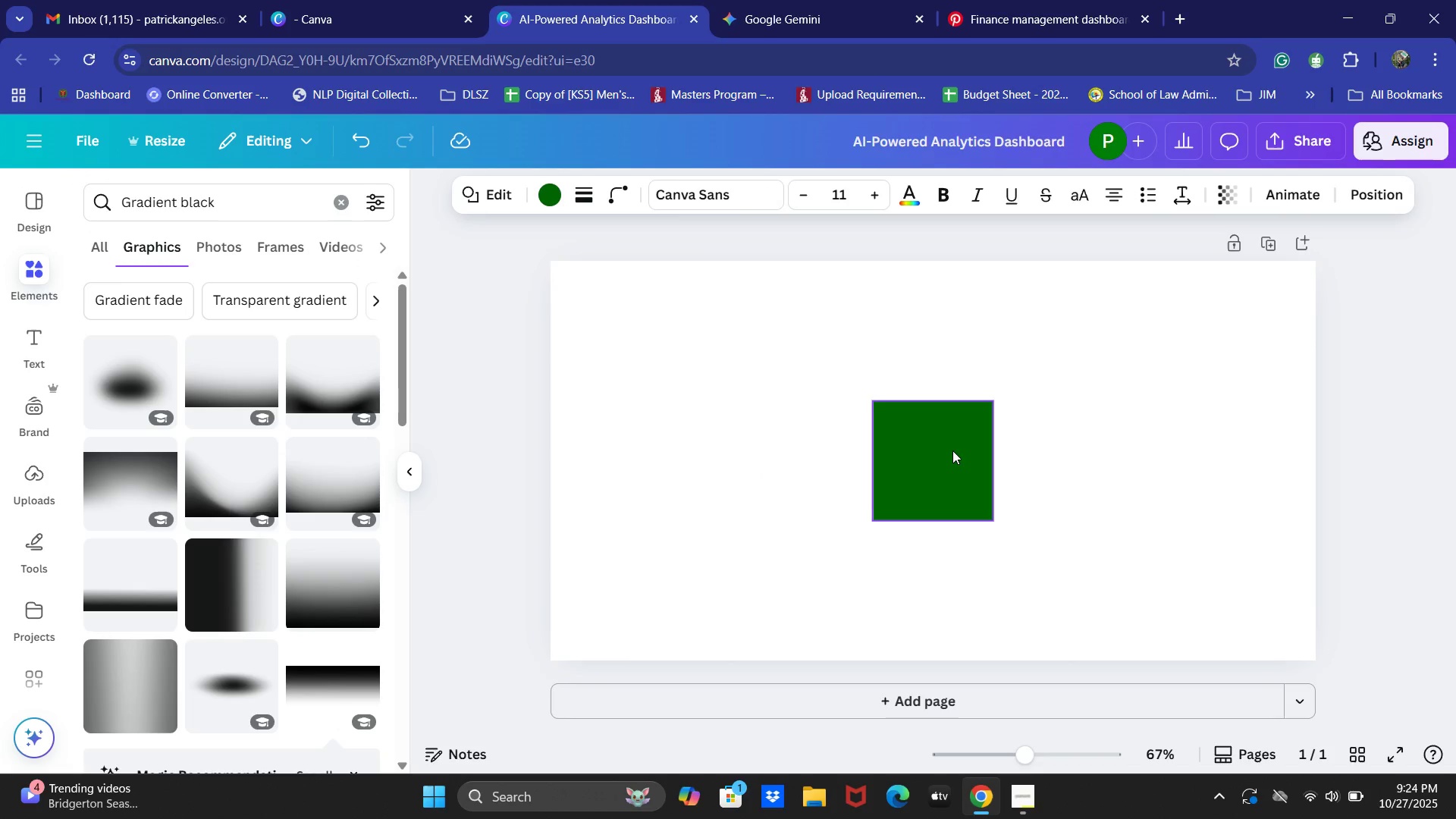 
left_click_drag(start_coordinate=[952, 450], to_coordinate=[789, 431])
 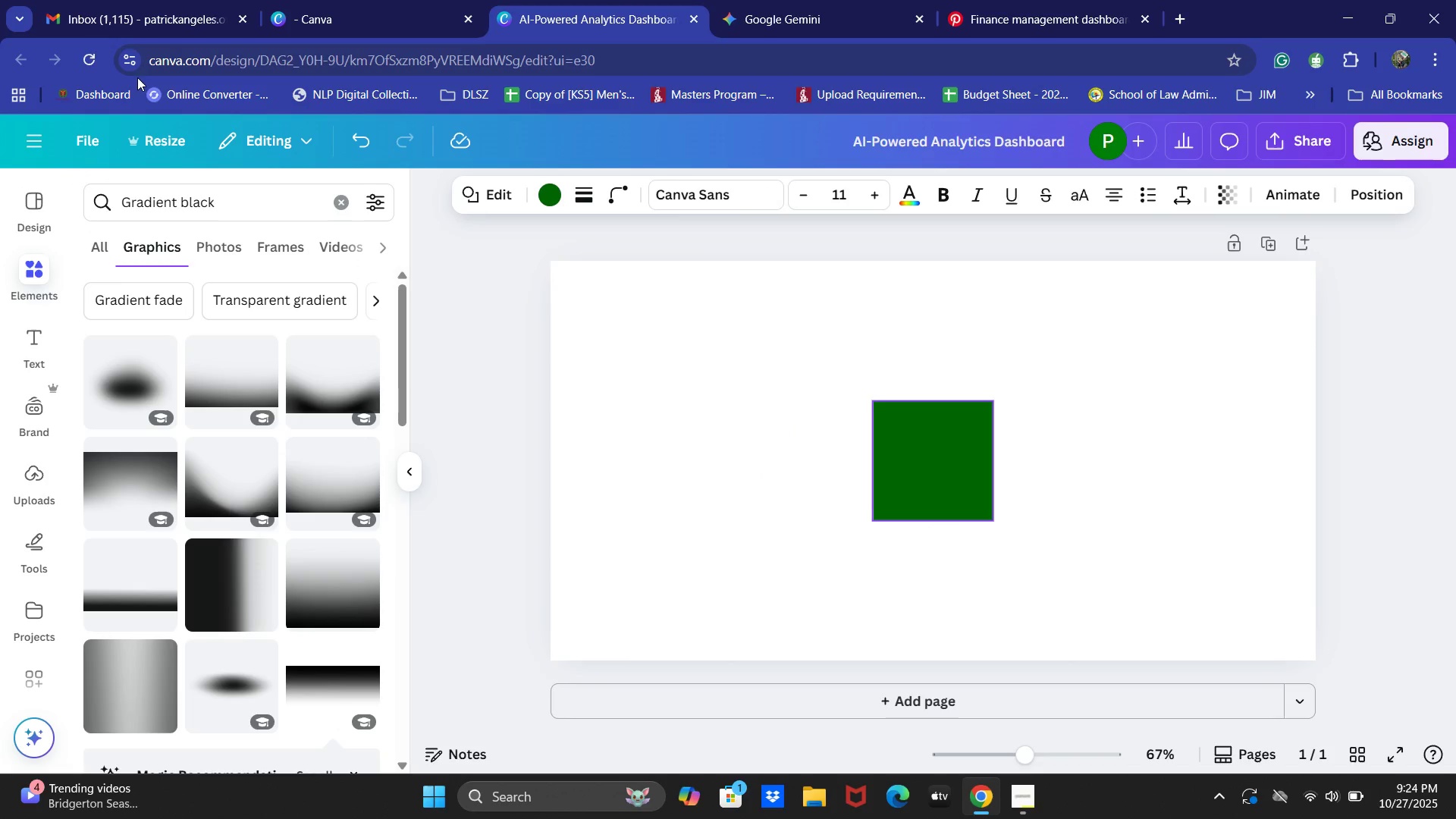 
left_click([99, 64])
 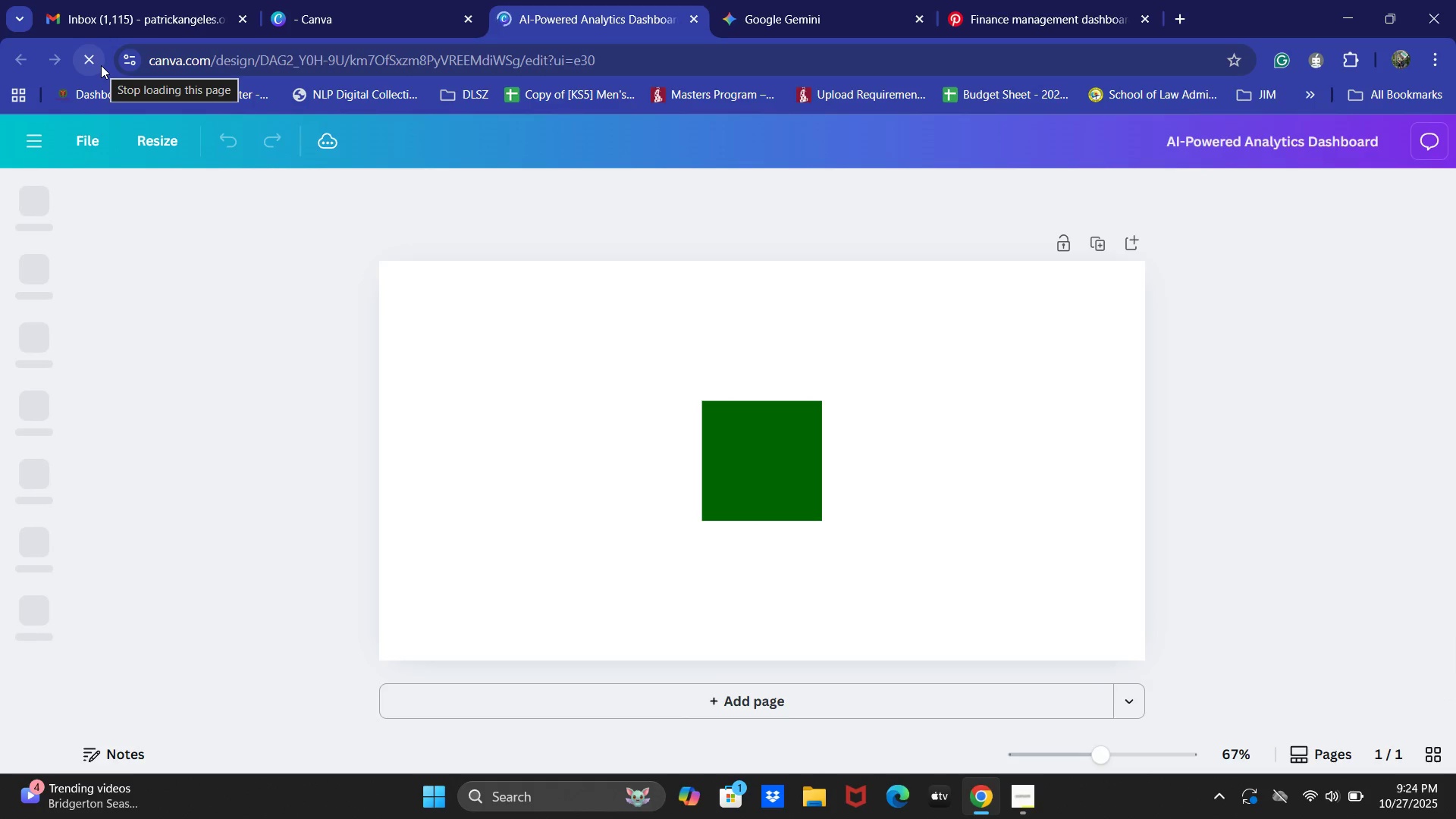 
wait(11.12)
 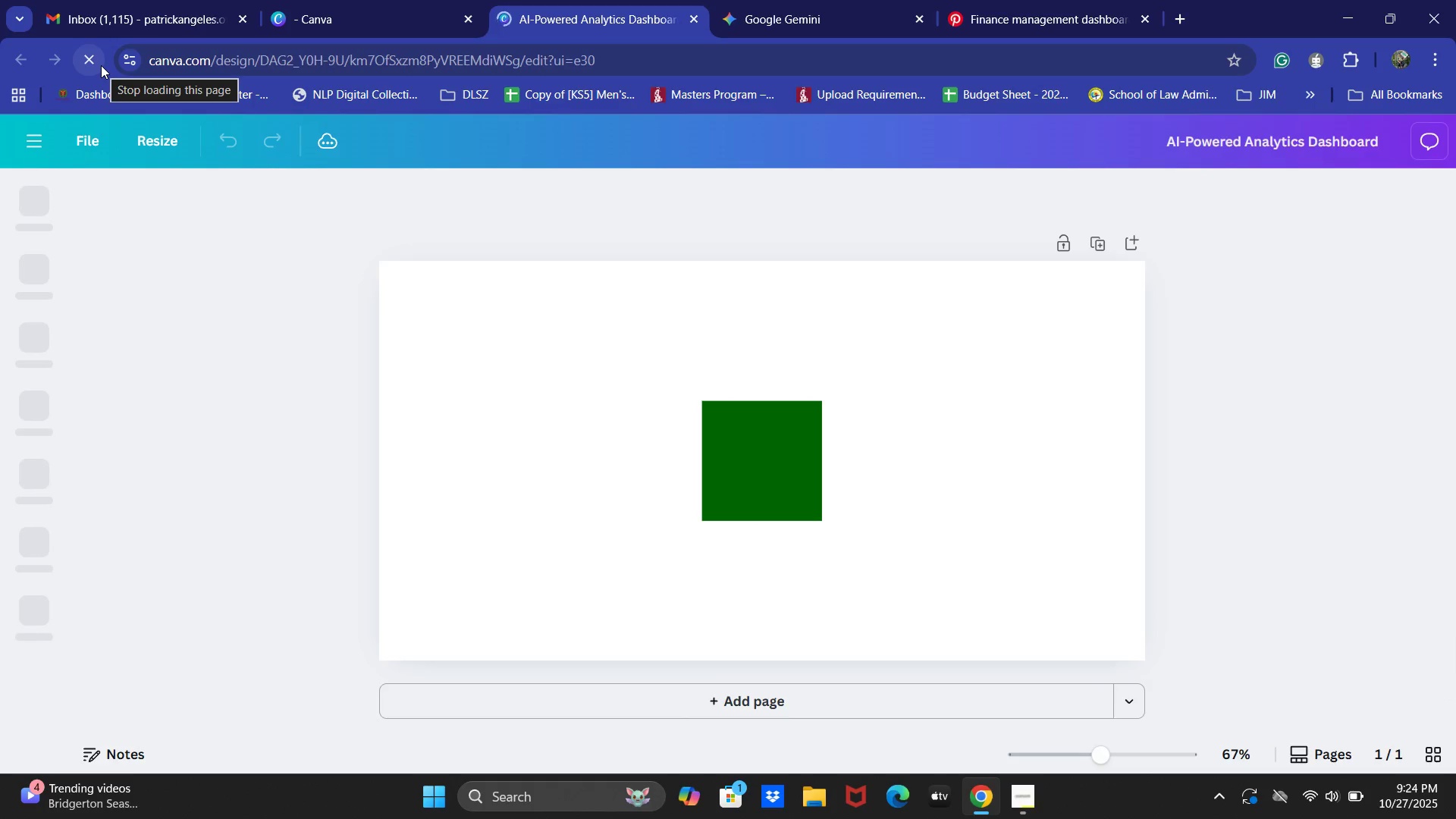 
left_click([787, 501])
 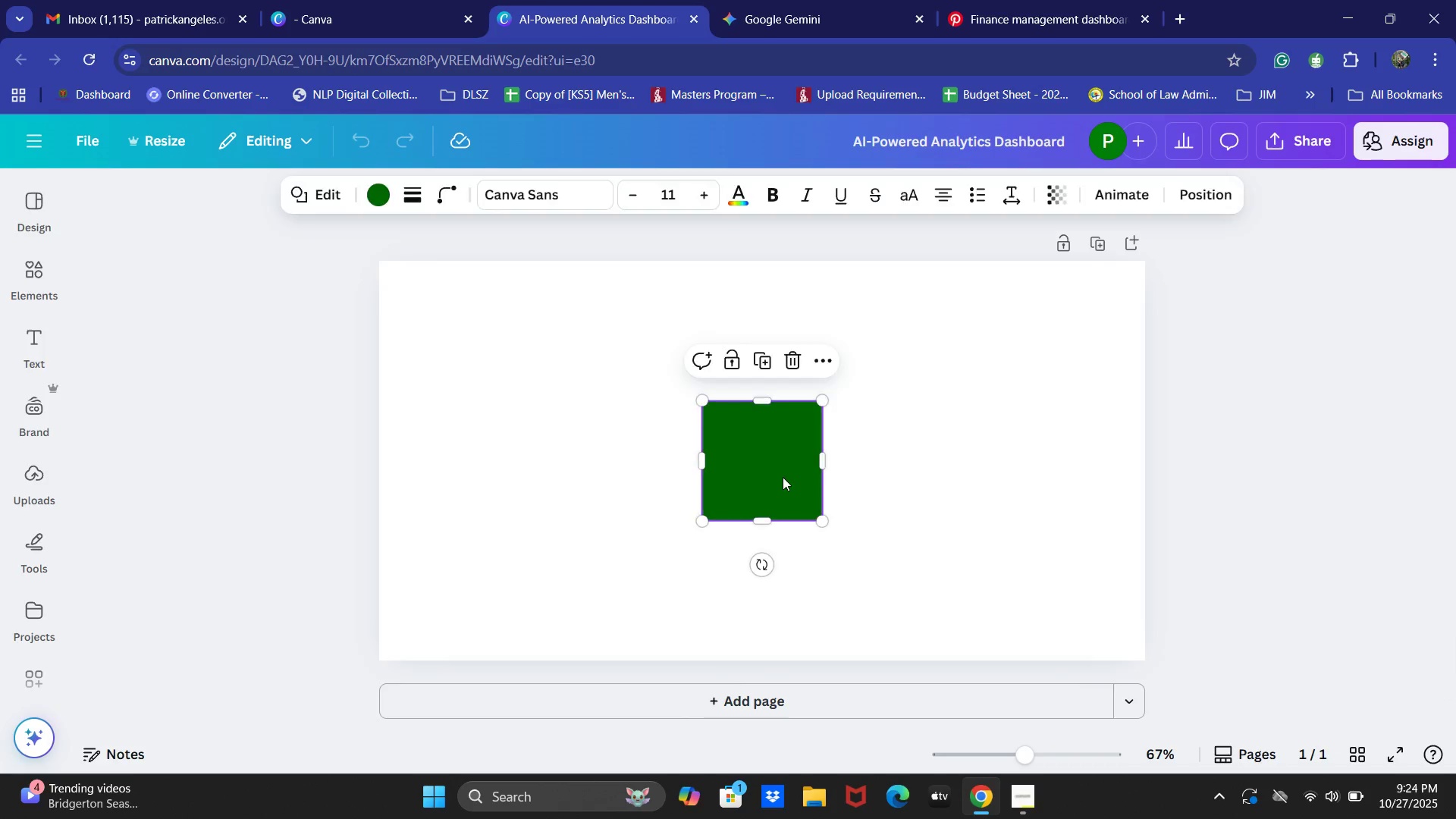 
left_click_drag(start_coordinate=[783, 475], to_coordinate=[505, 372])
 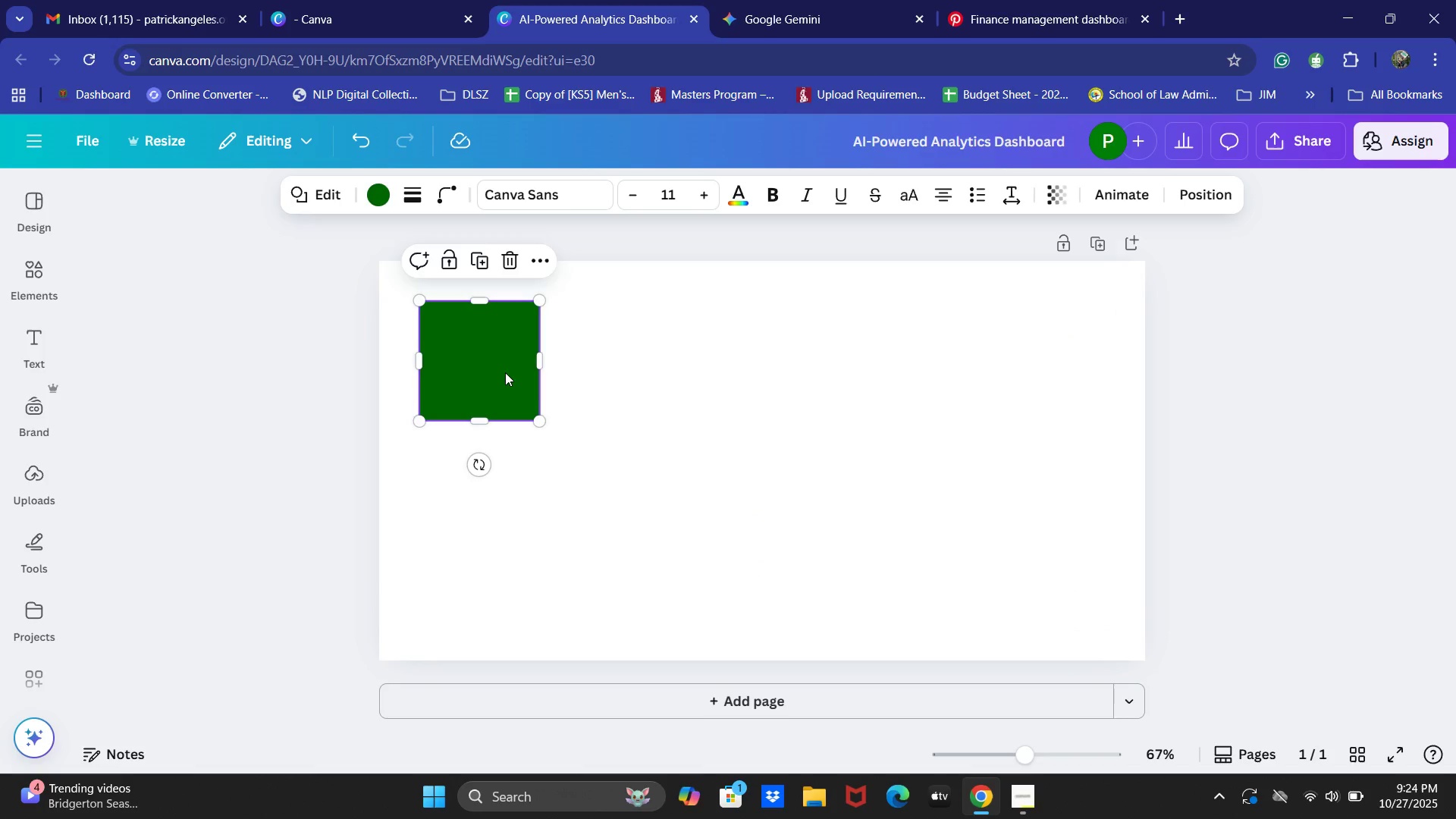 
left_click_drag(start_coordinate=[504, 371], to_coordinate=[468, 333])
 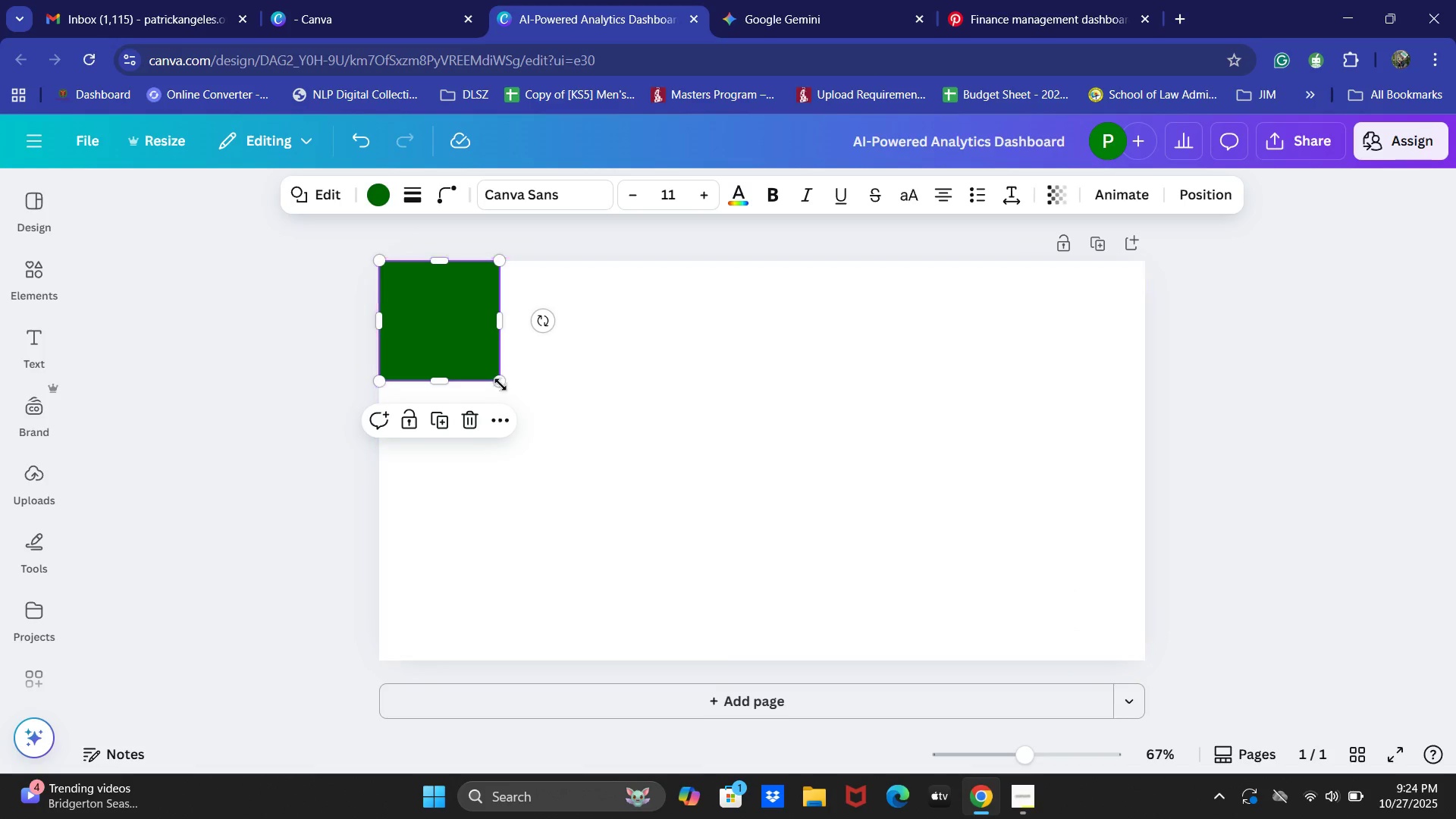 
left_click_drag(start_coordinate=[500, 384], to_coordinate=[1147, 667])
 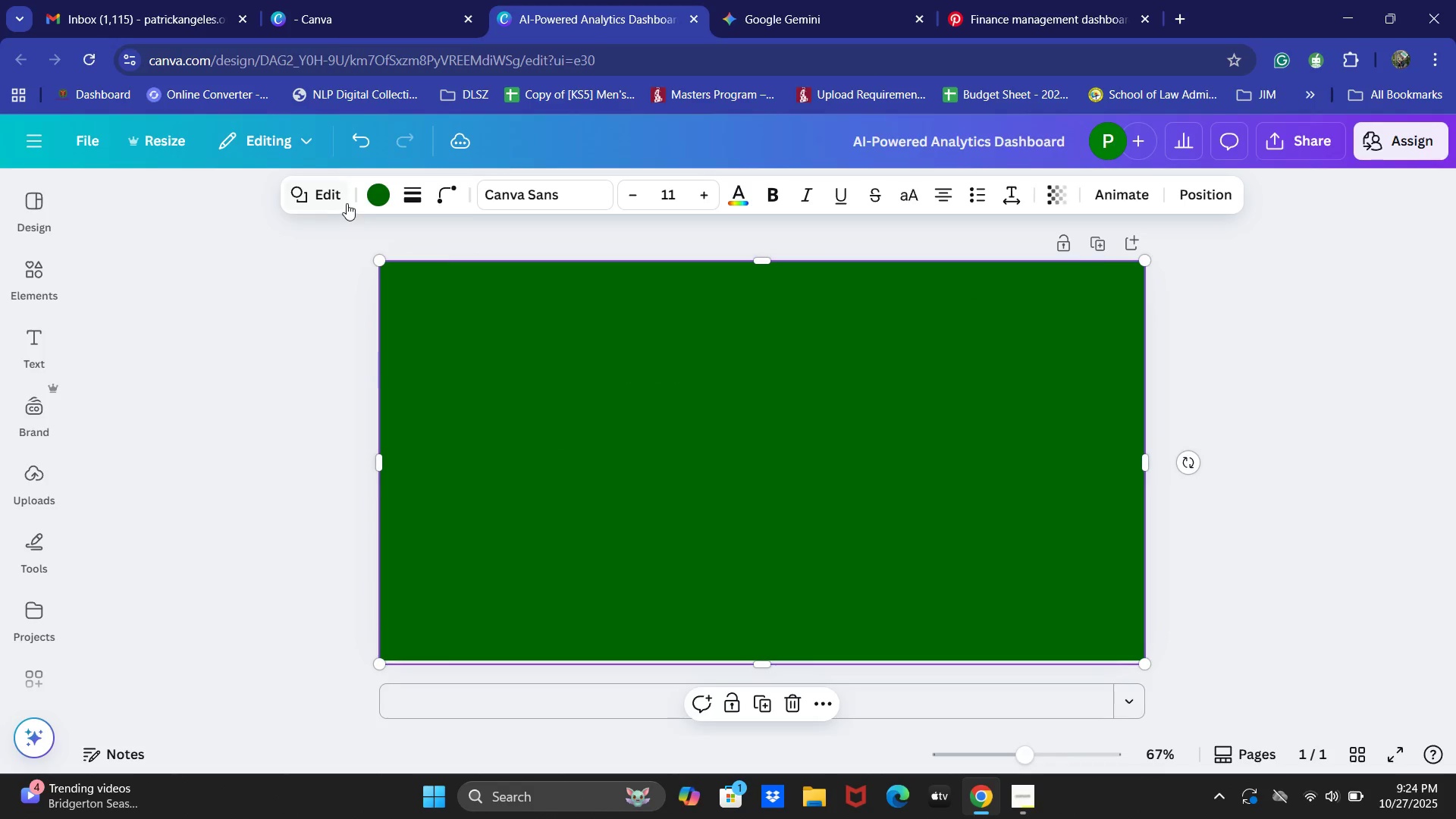 
left_click([382, 204])
 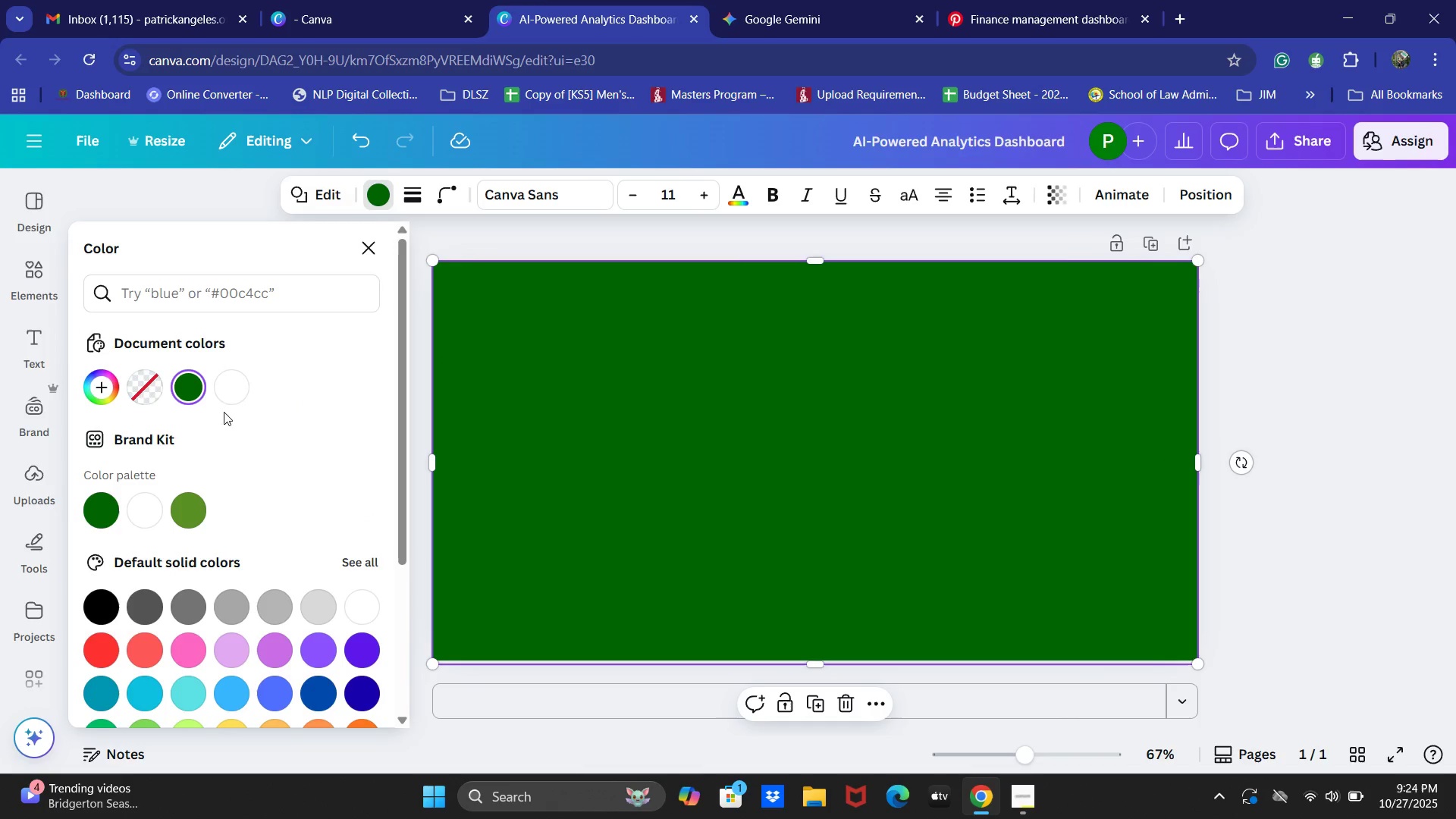 
left_click([96, 609])
 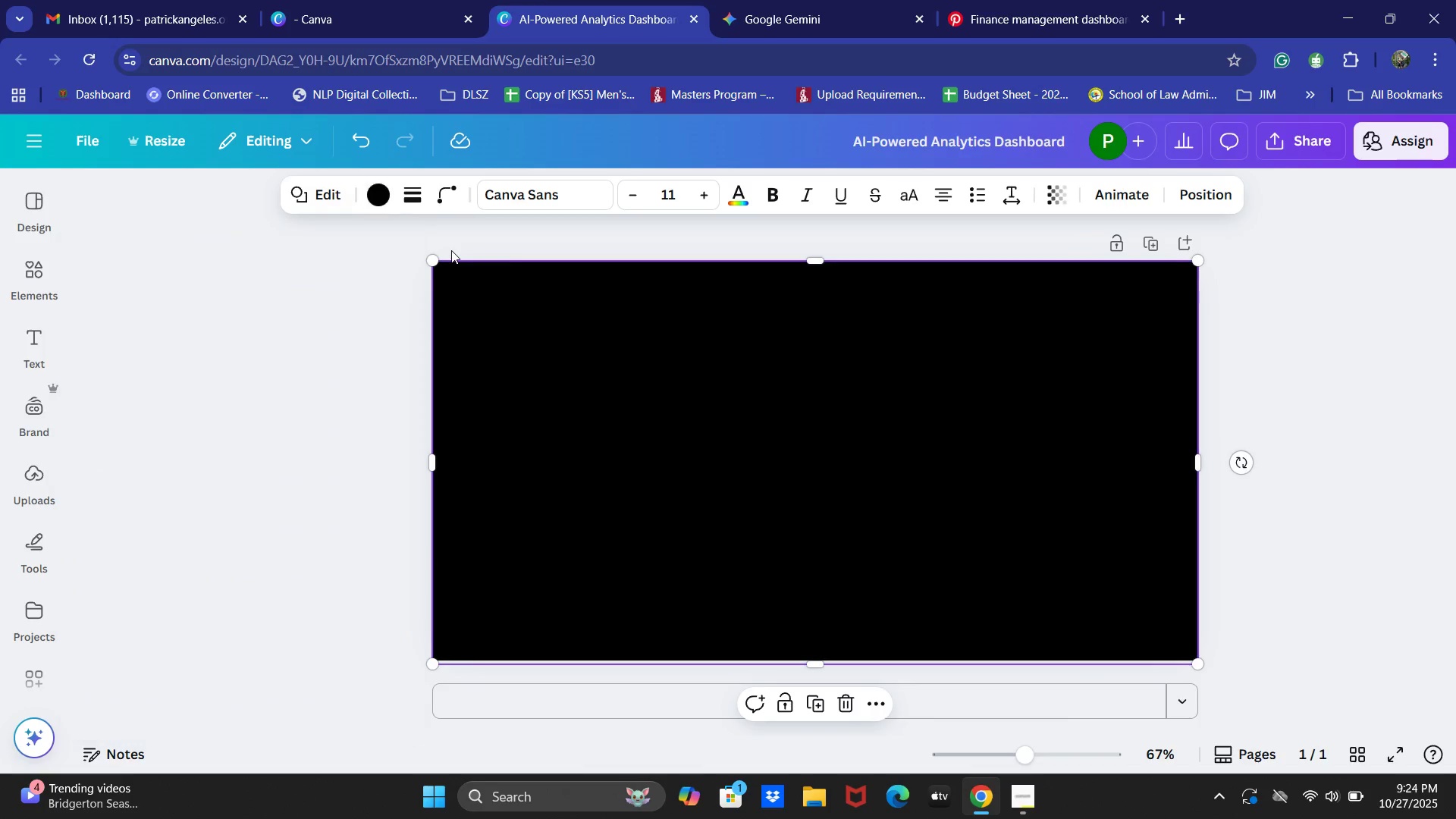 
left_click([1194, 381])
 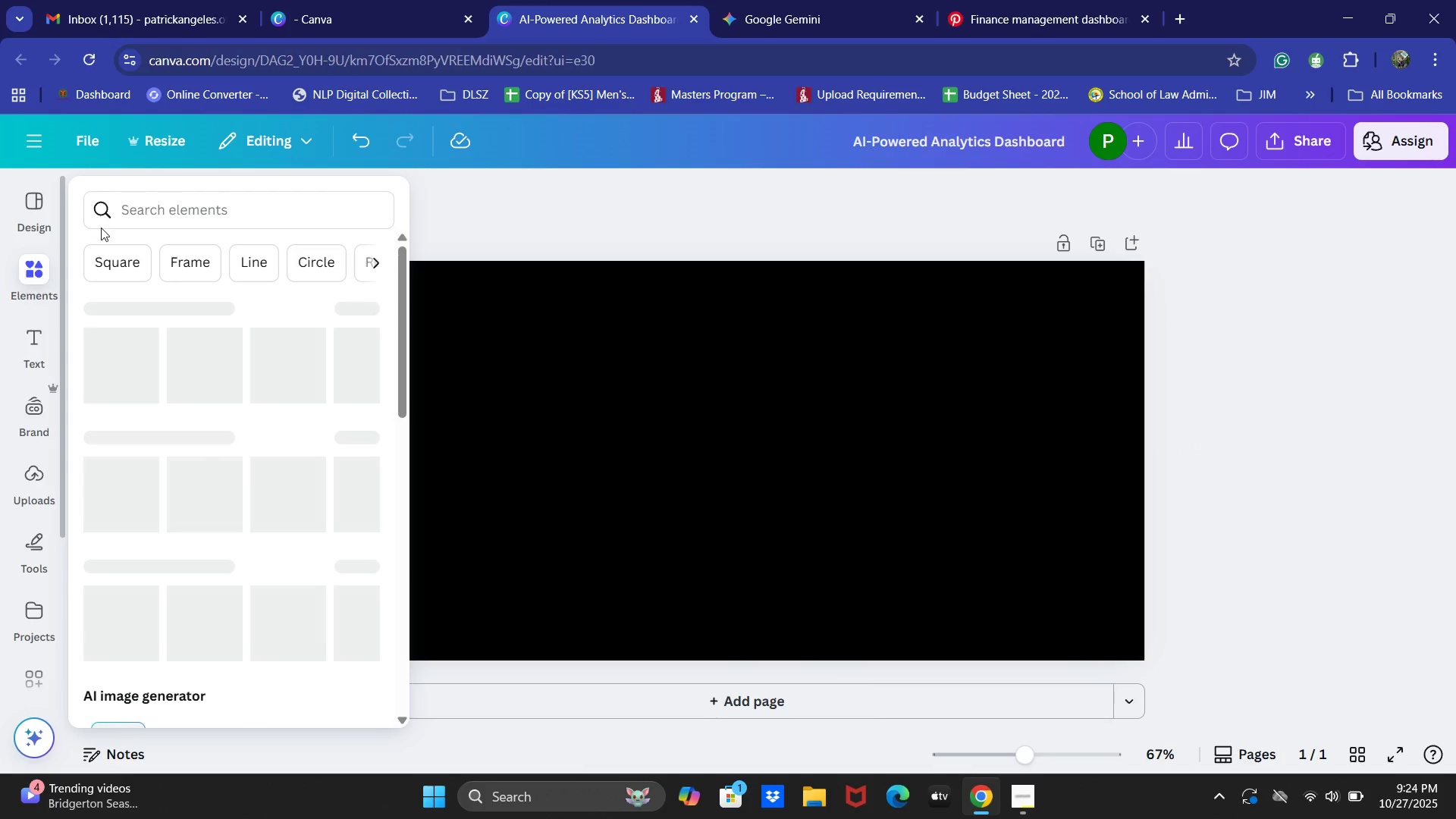 
type(Gradient)
 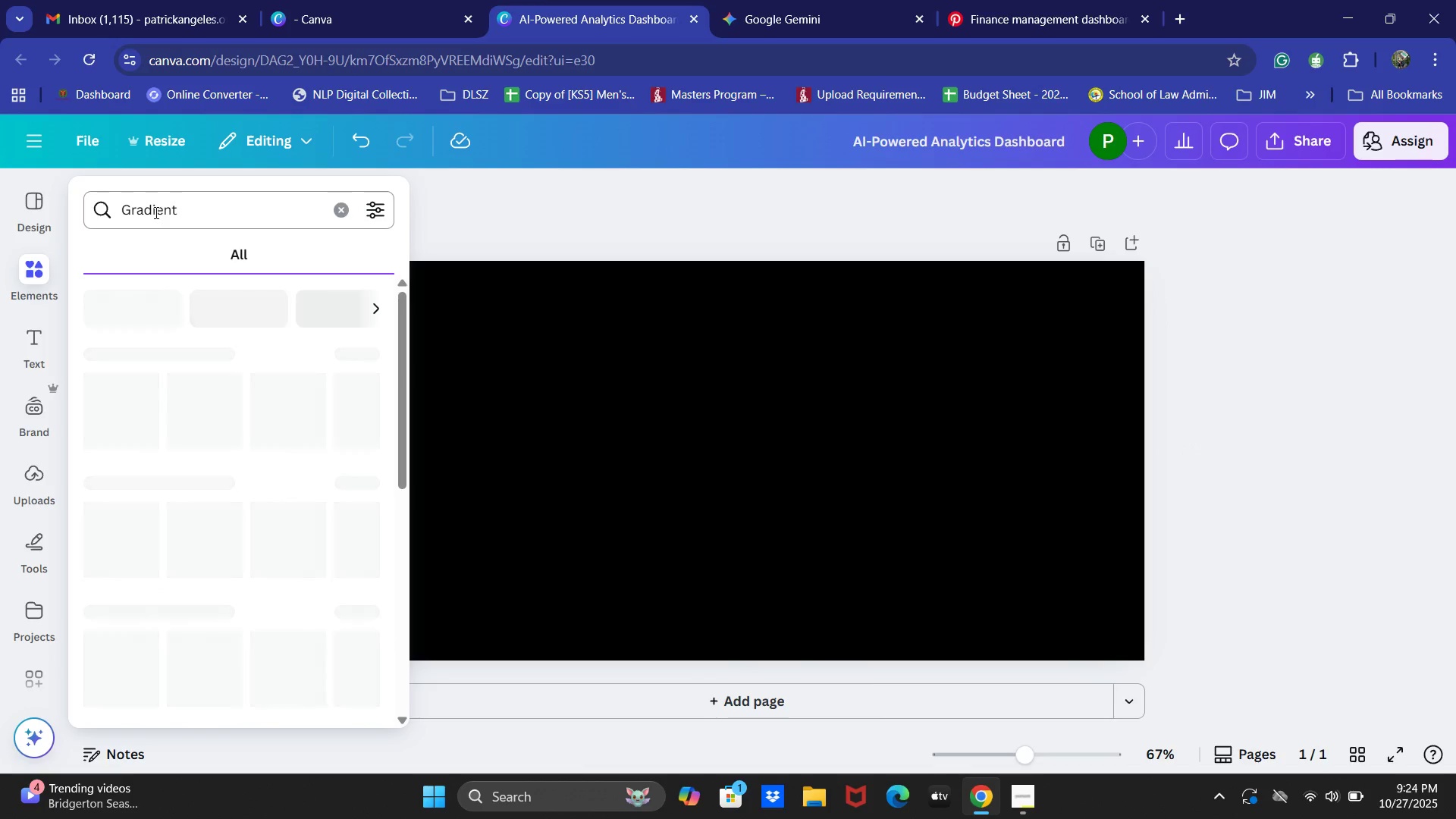 
key(Enter)
 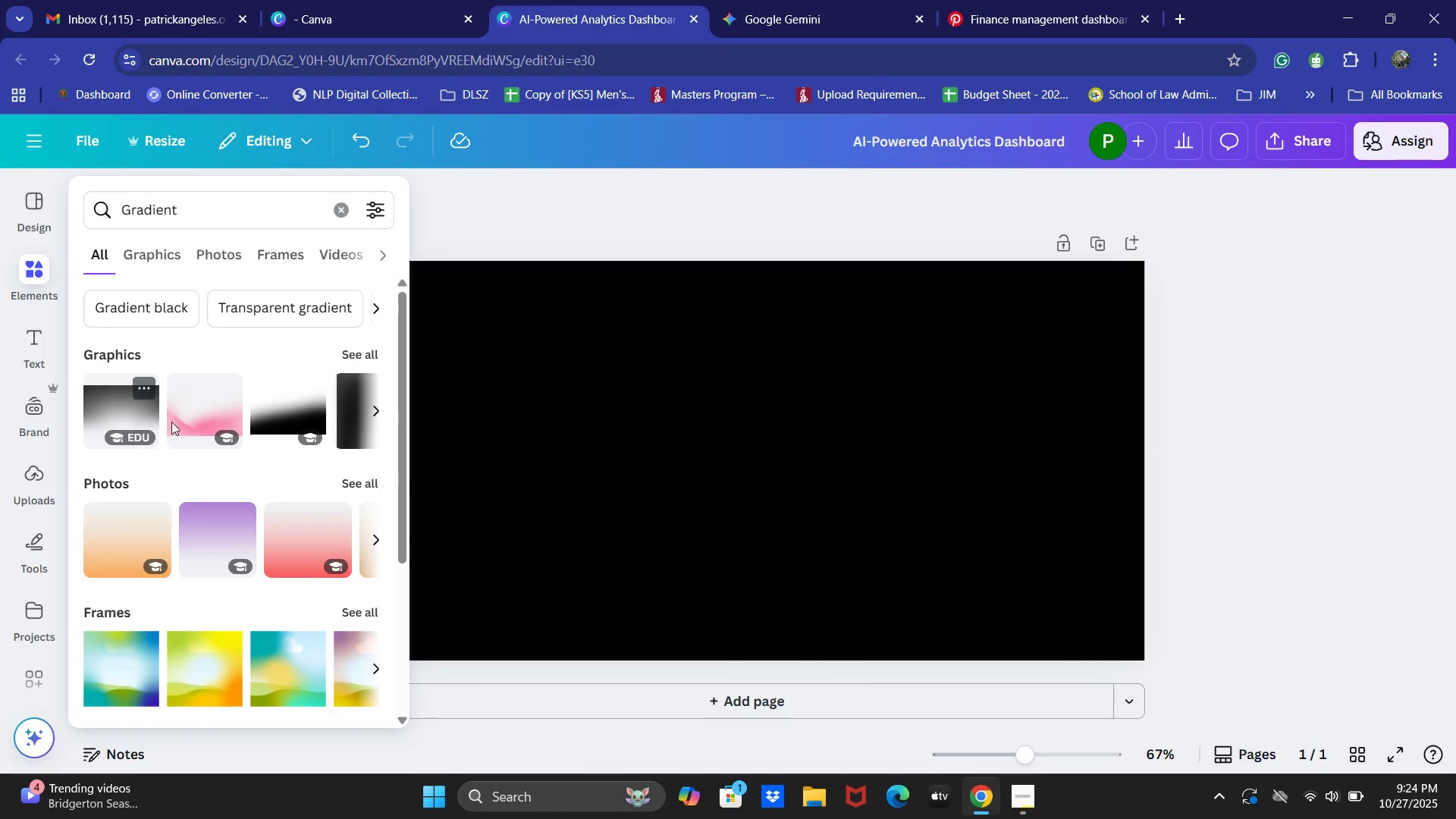 
left_click([114, 402])
 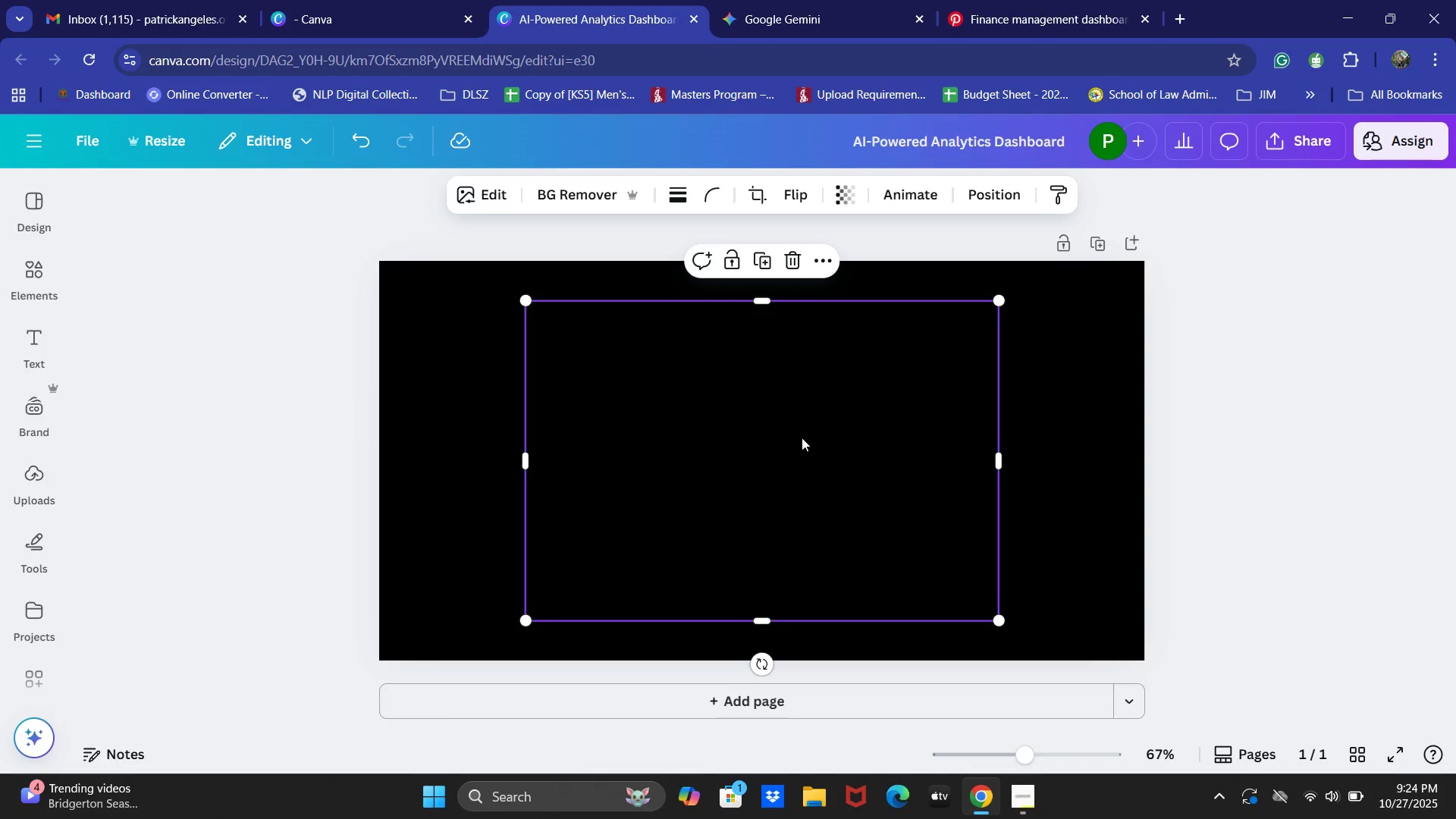 
right_click([803, 434])
 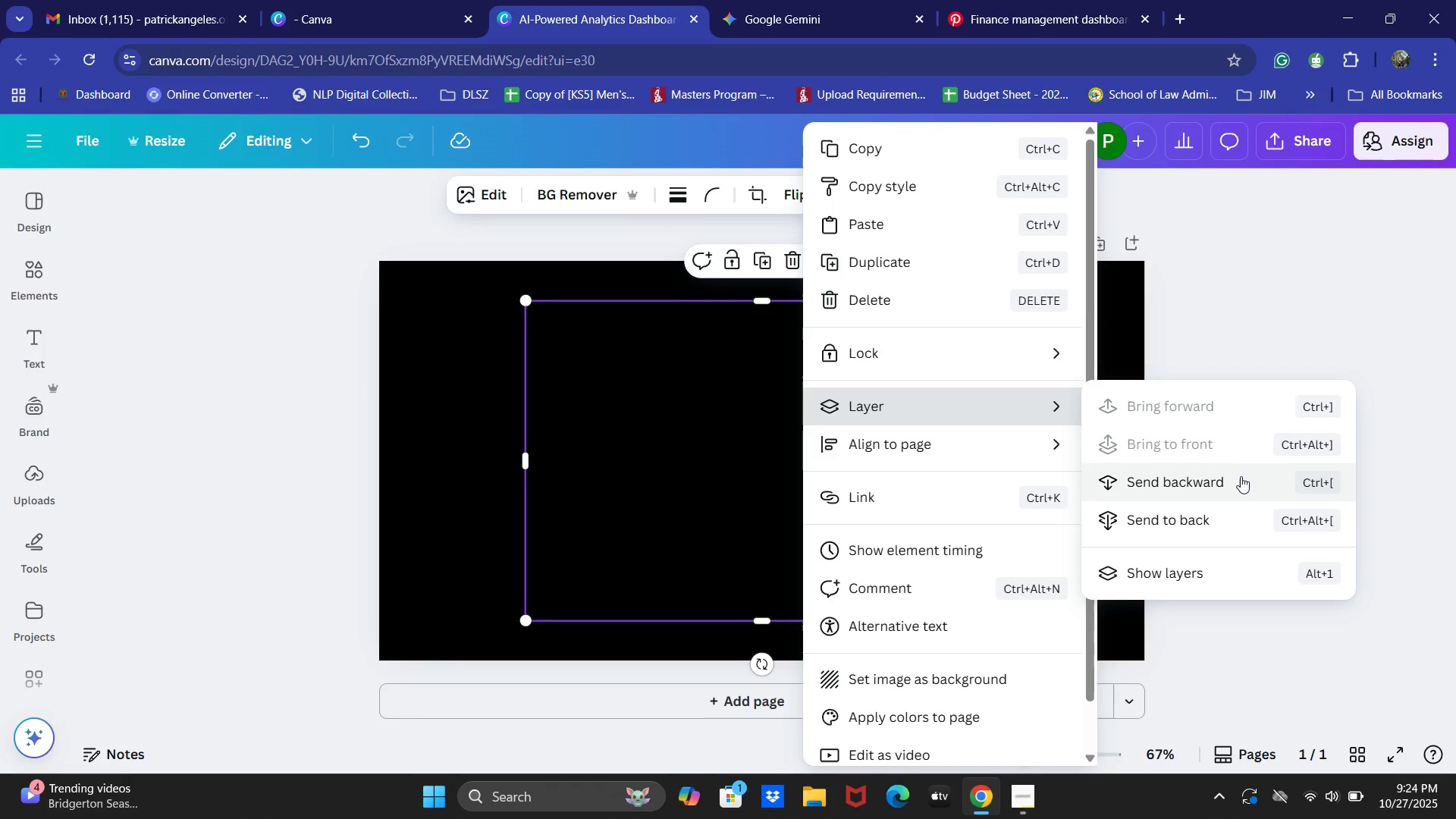 
left_click([630, 482])
 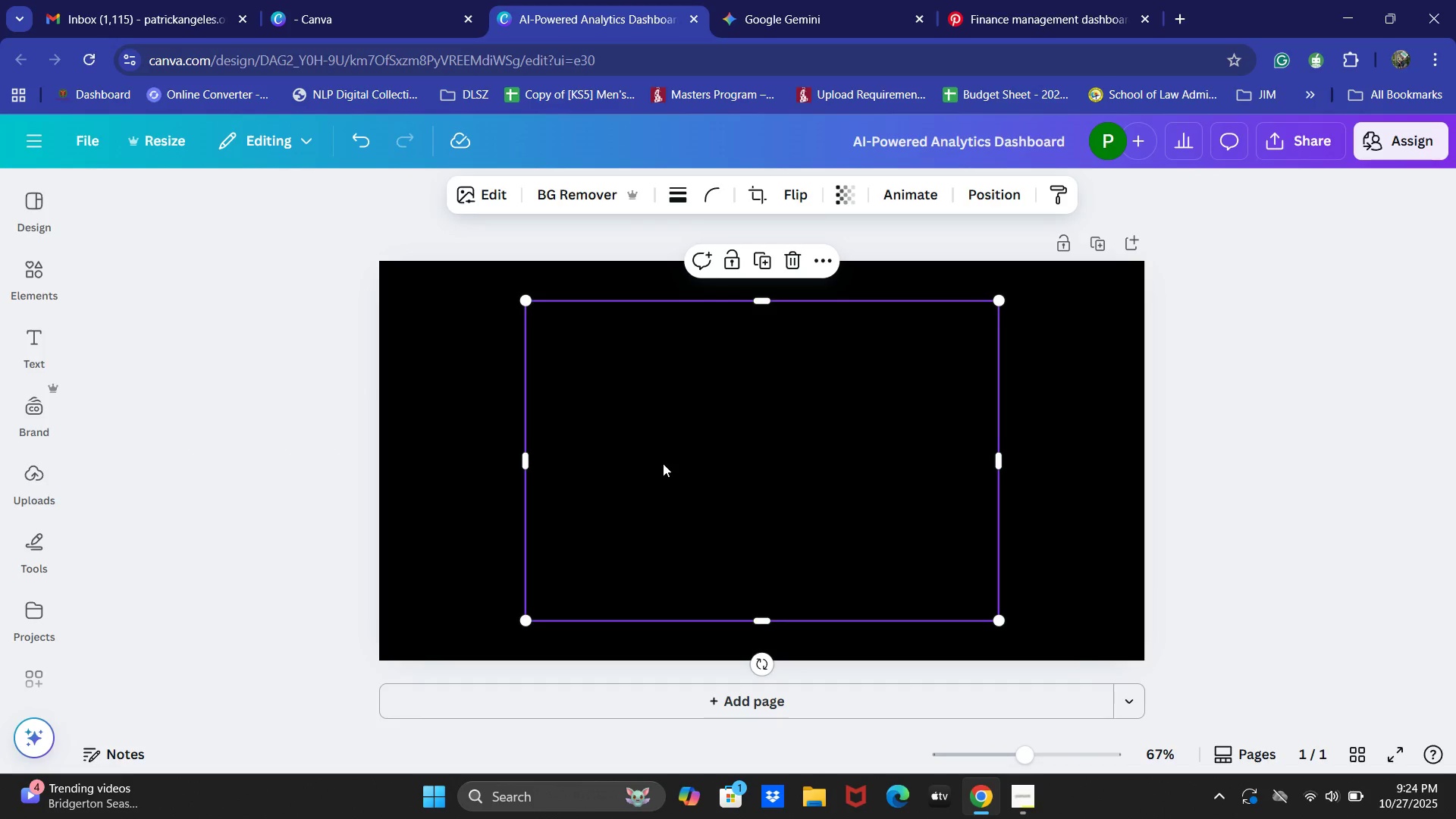 
left_click_drag(start_coordinate=[663, 463], to_coordinate=[475, 375])
 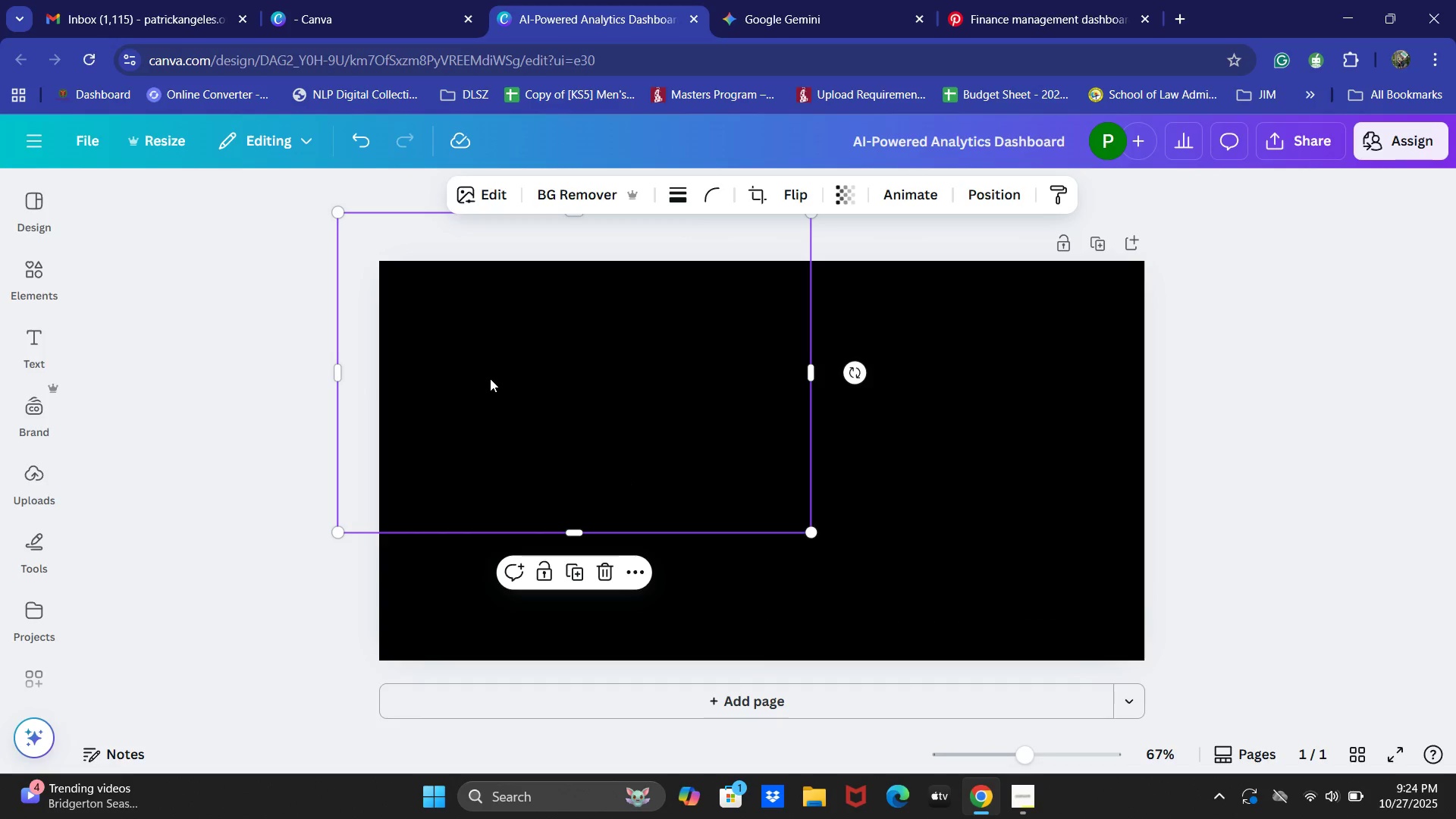 
left_click_drag(start_coordinate=[501, 387], to_coordinate=[903, 503])
 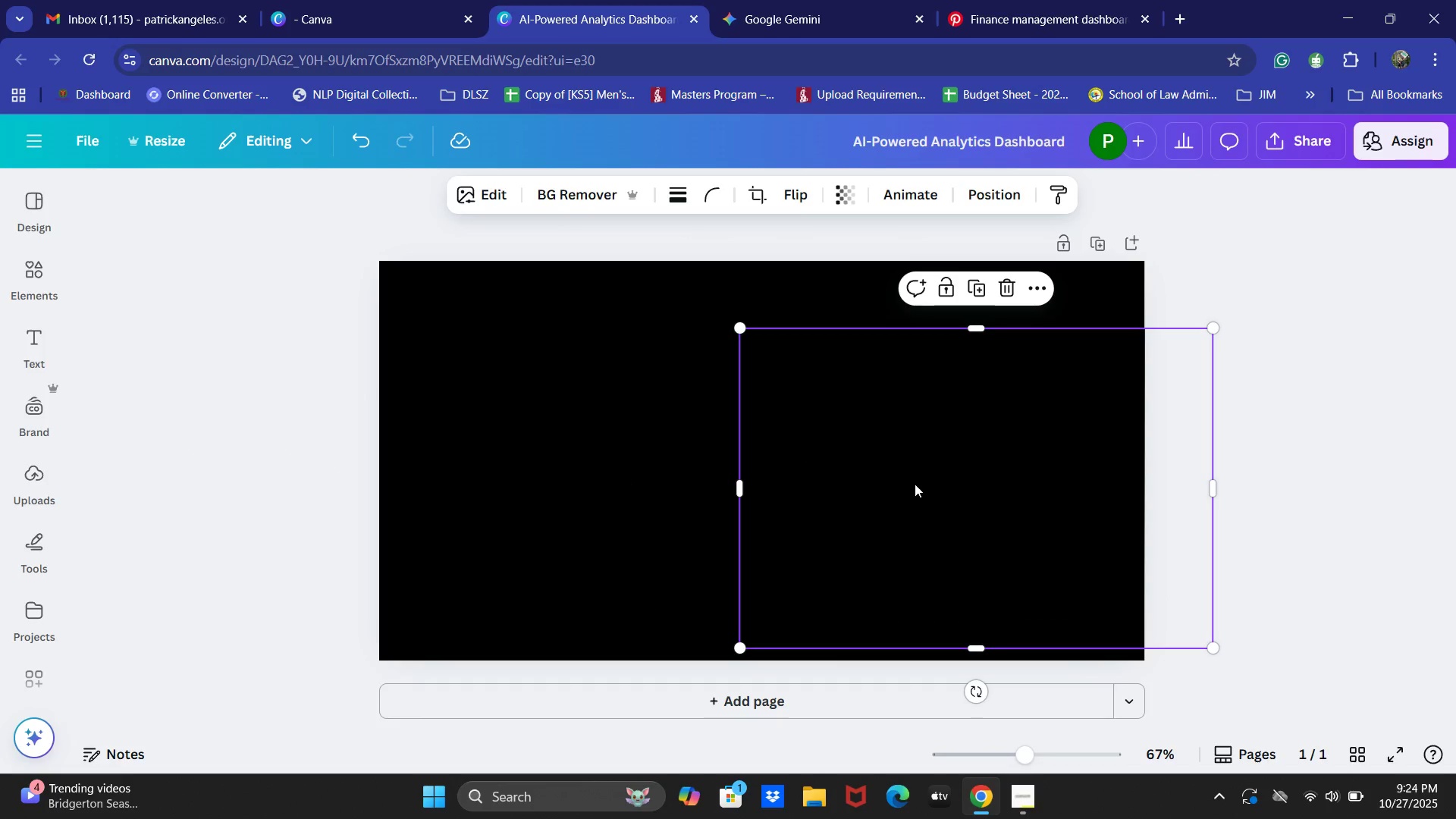 
key(Control+Z)
 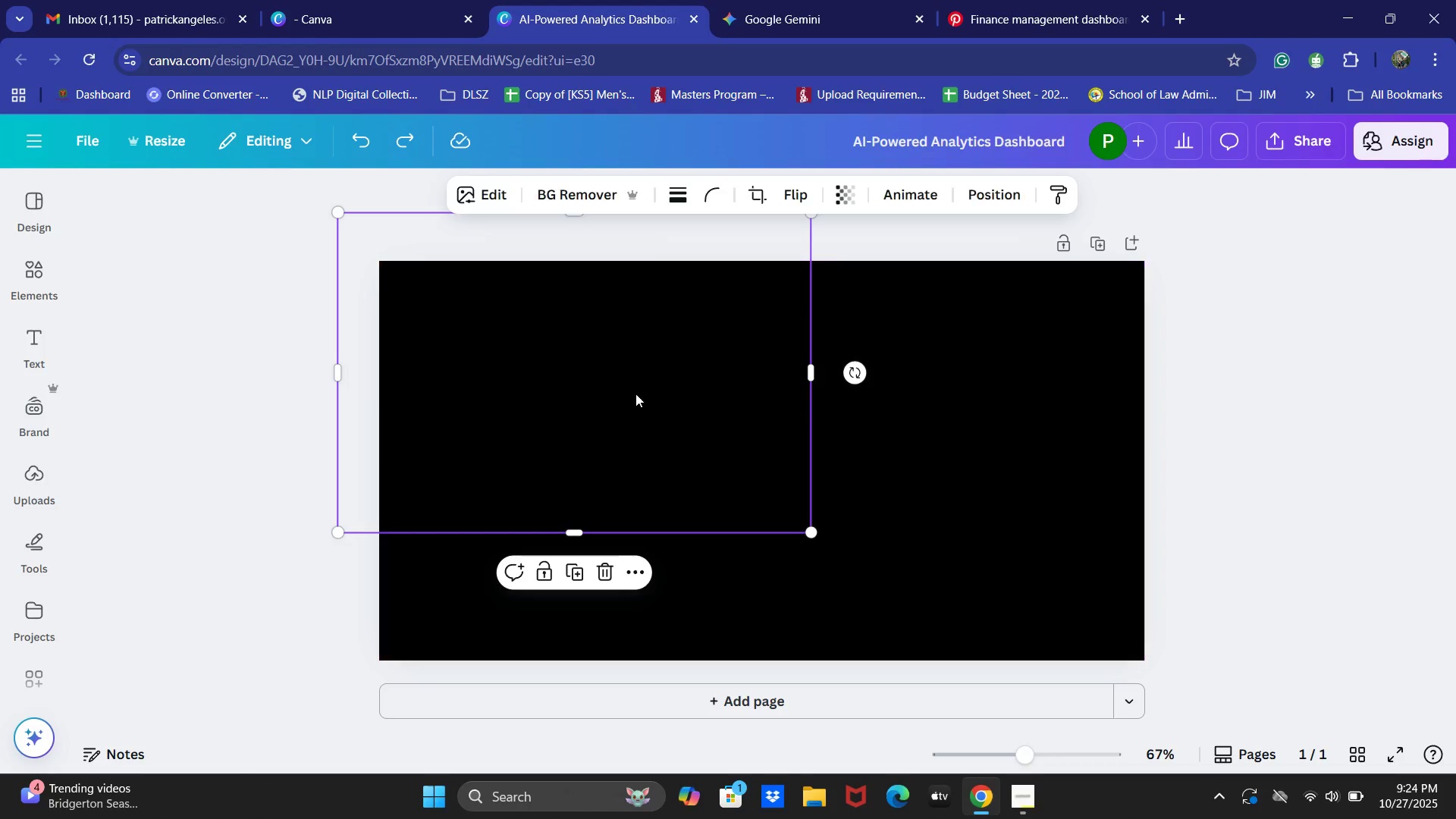 
key(Control+Z)
 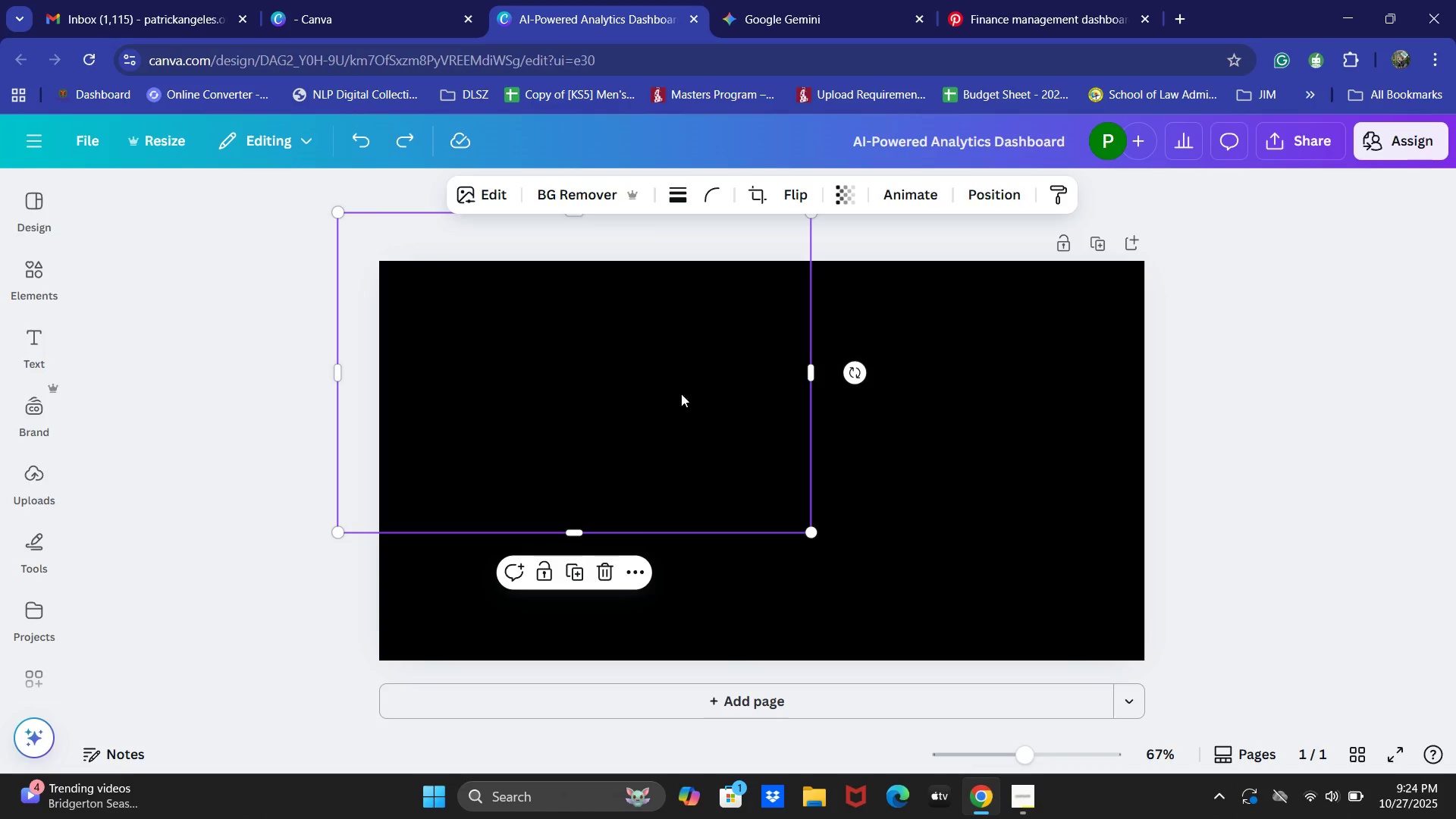 
key(Control+Z)
 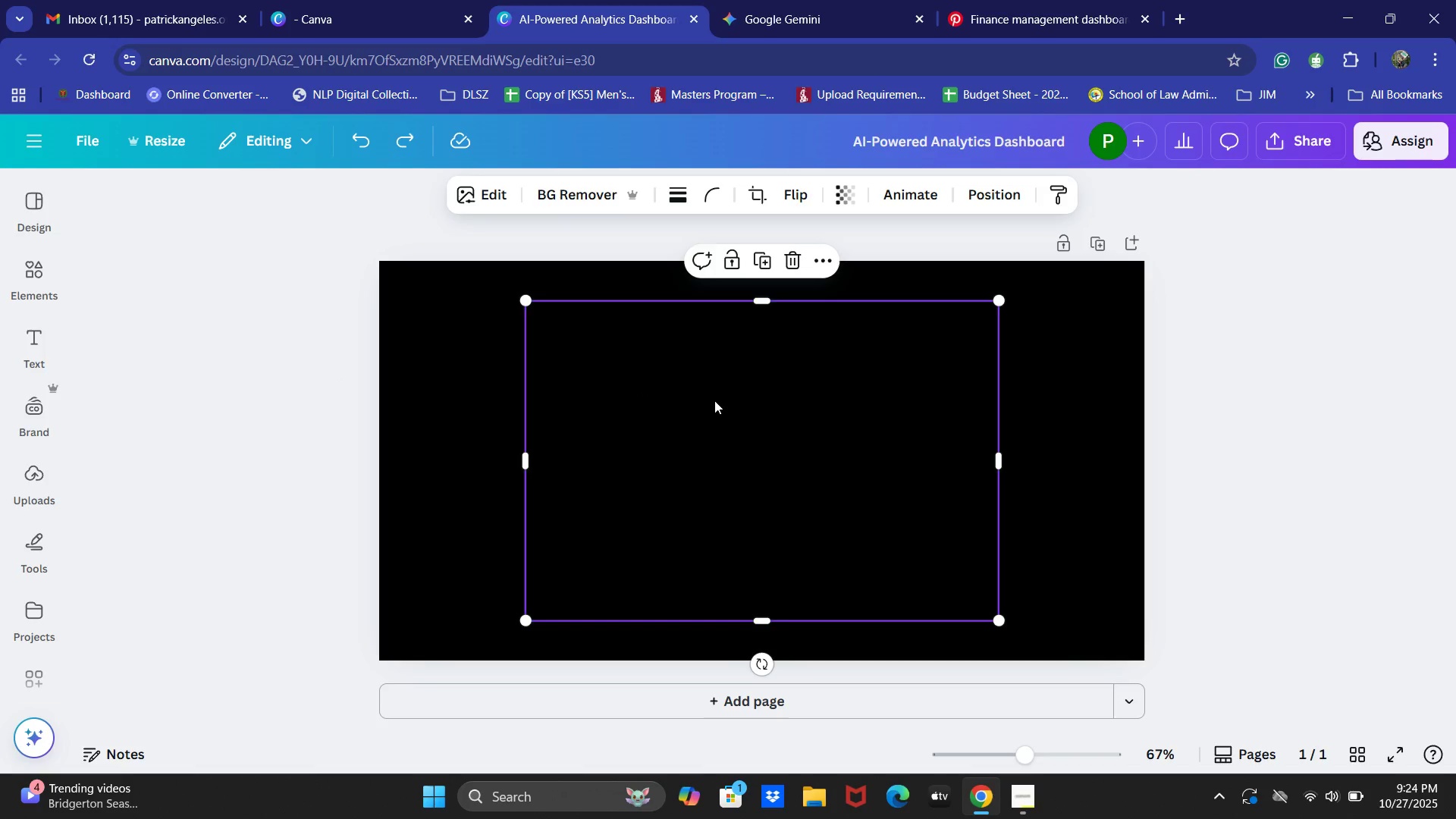 
left_click([372, 341])
 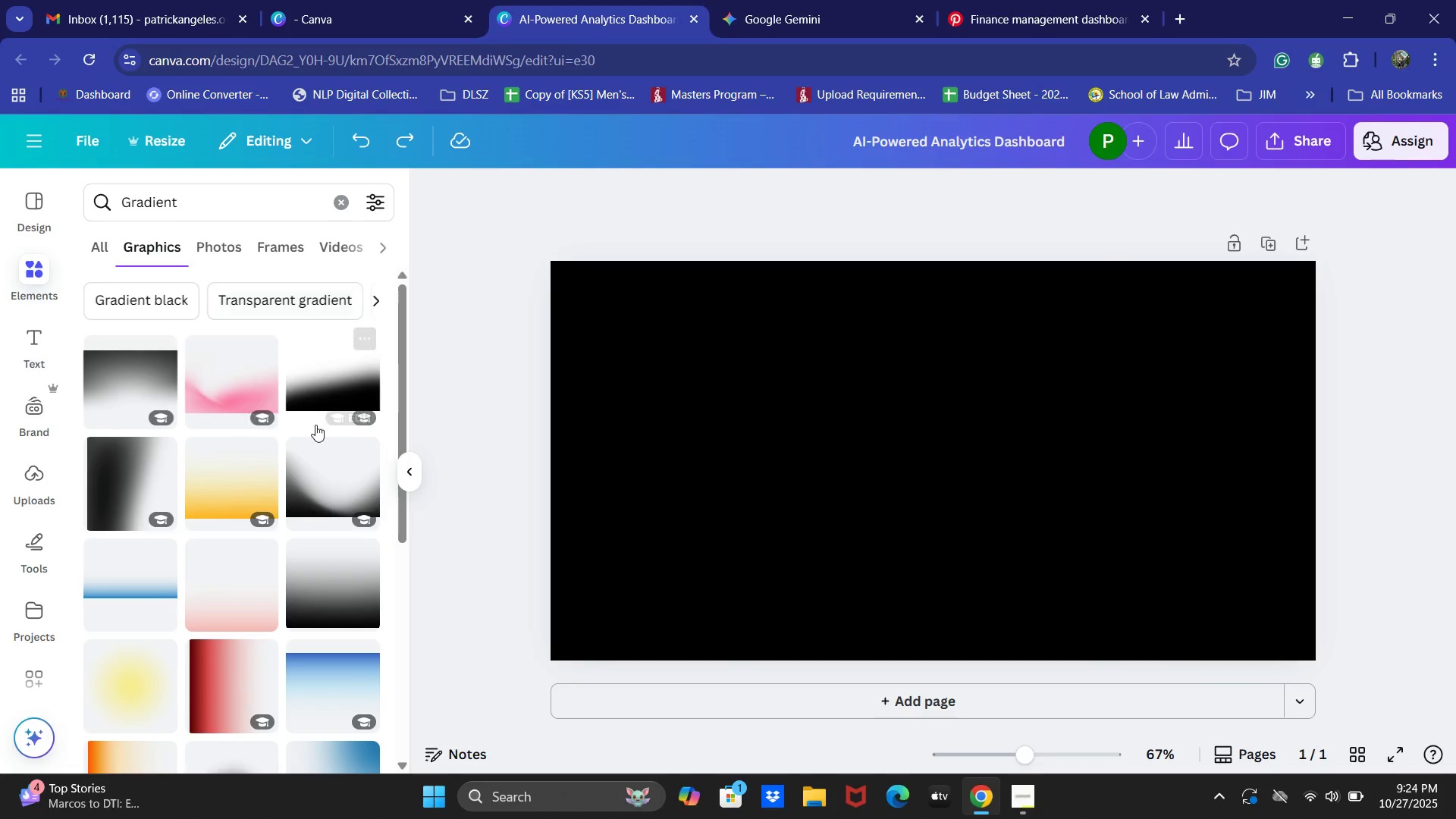 
left_click([341, 491])
 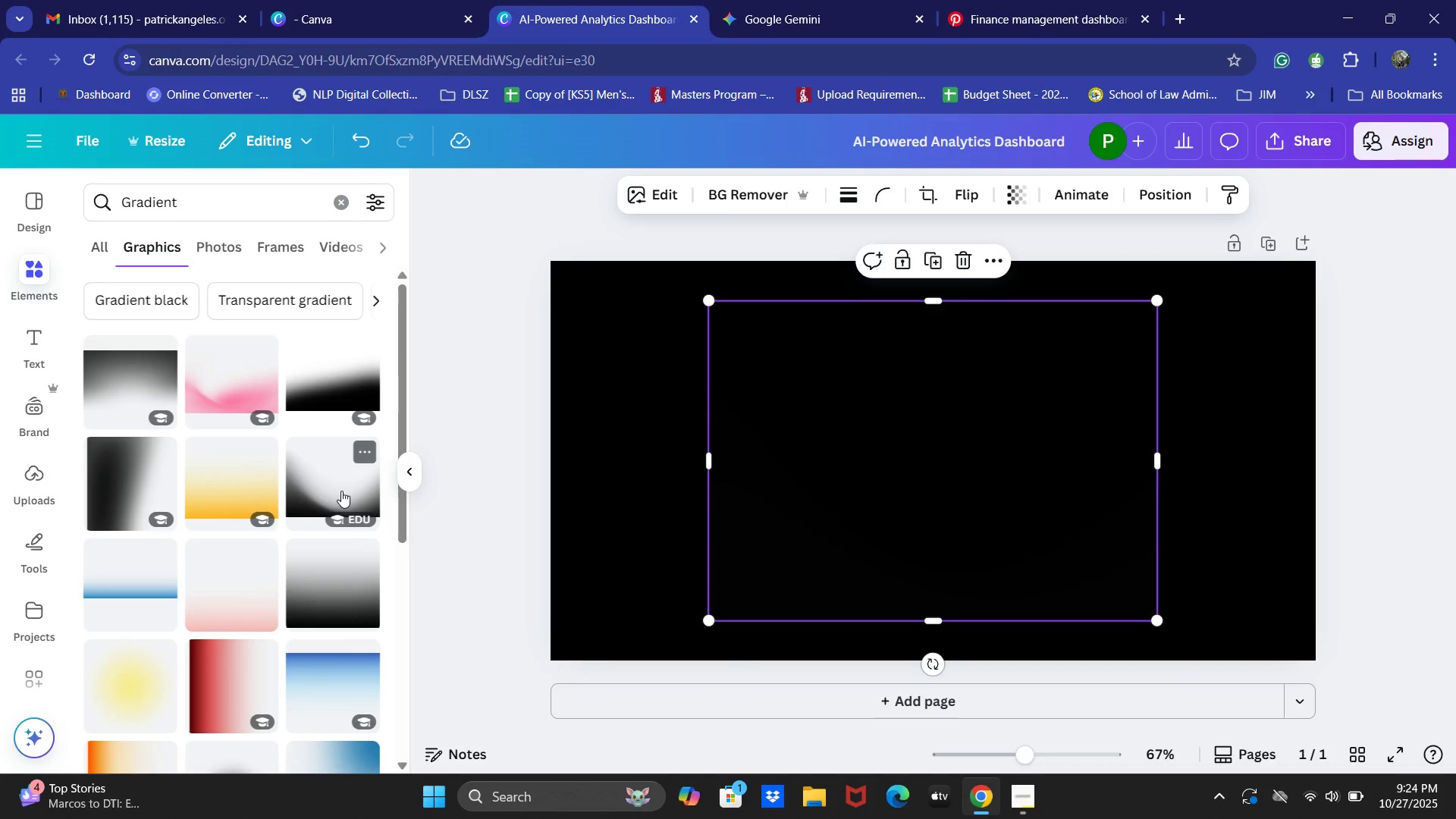 
key(Control+ControlLeft)
 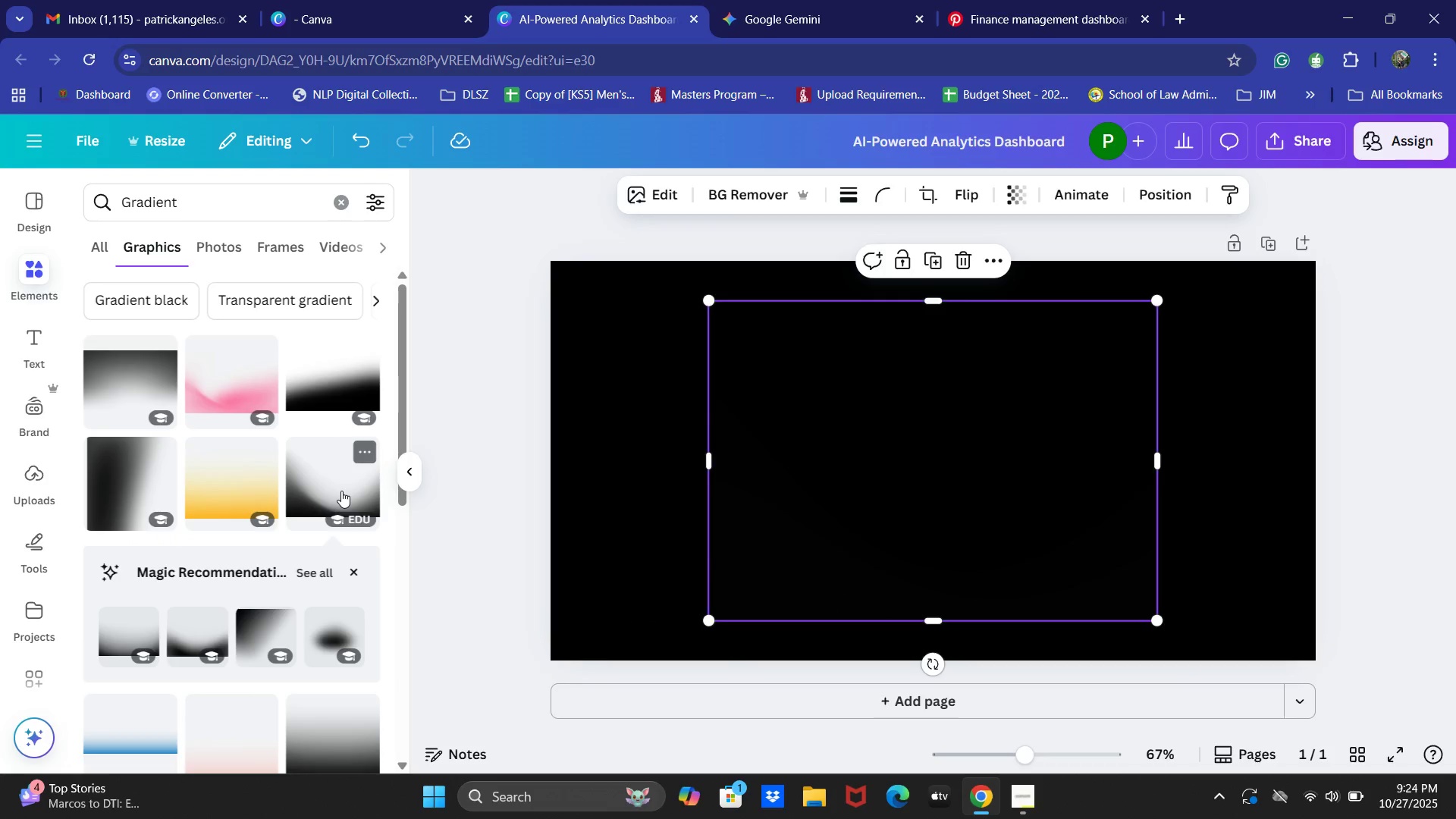 
key(Control+Z)
 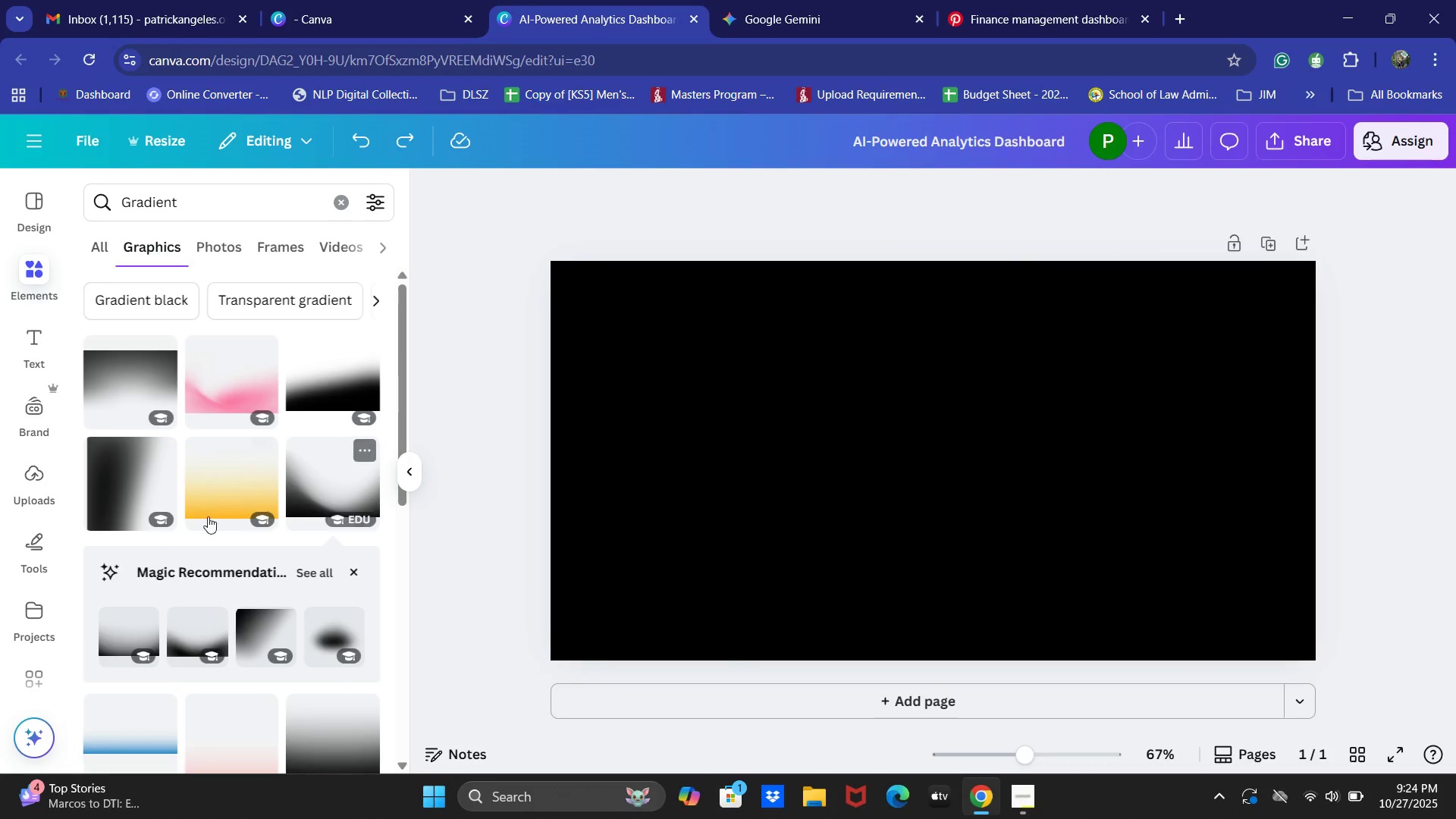 
scroll: coordinate [159, 572], scroll_direction: down, amount: 2.0
 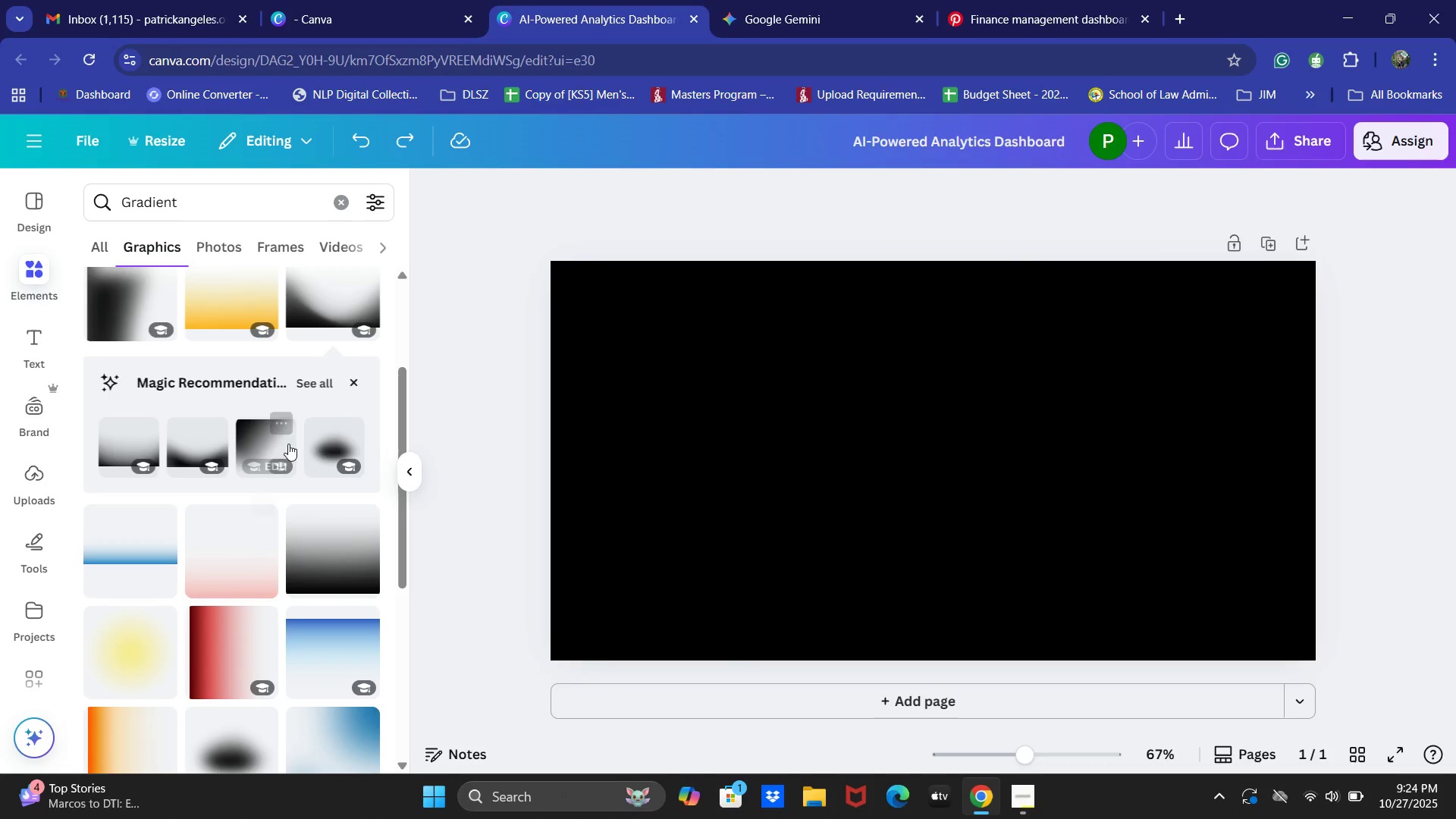 
left_click([331, 416])
 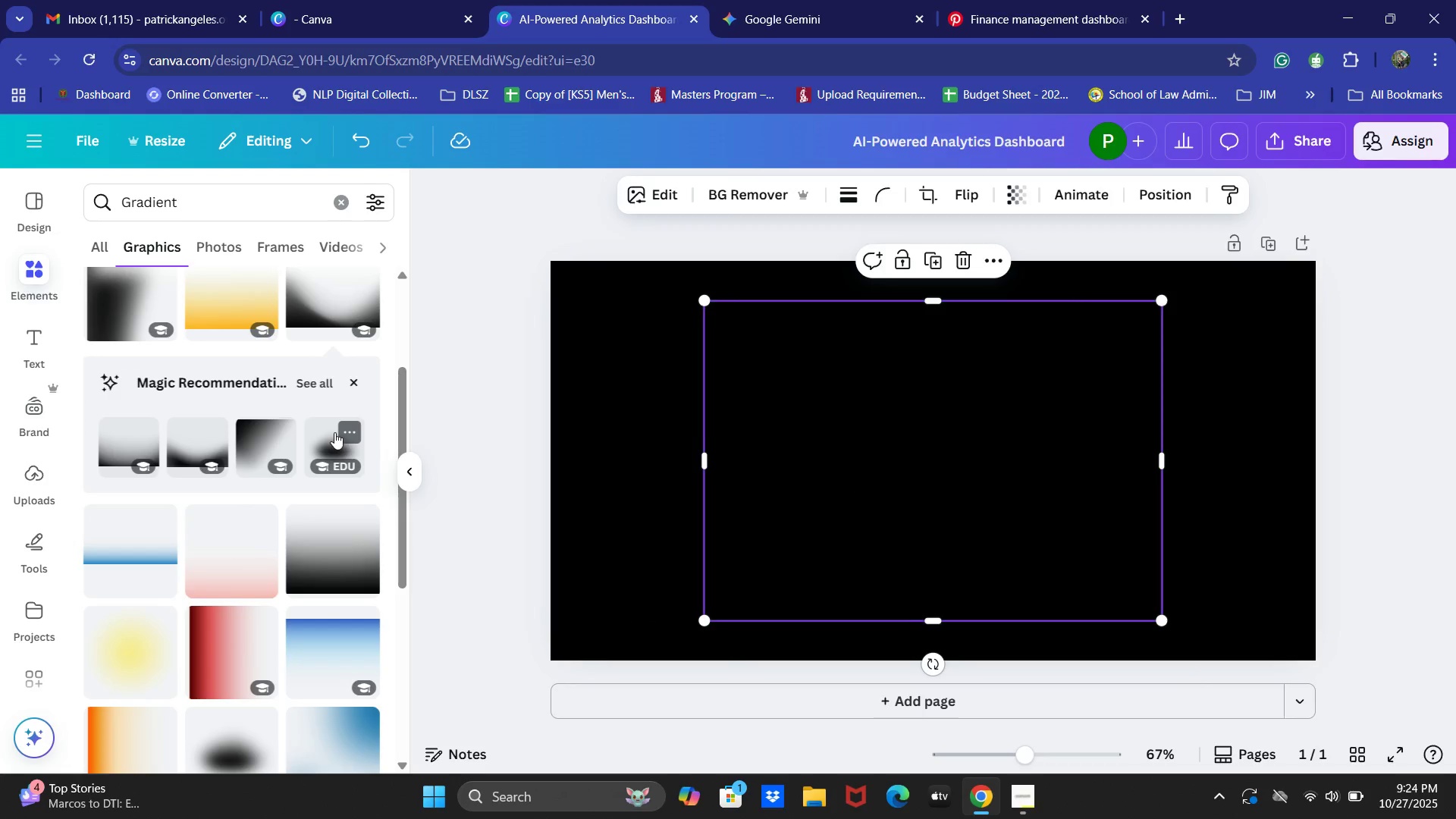 
key(Control+ControlLeft)
 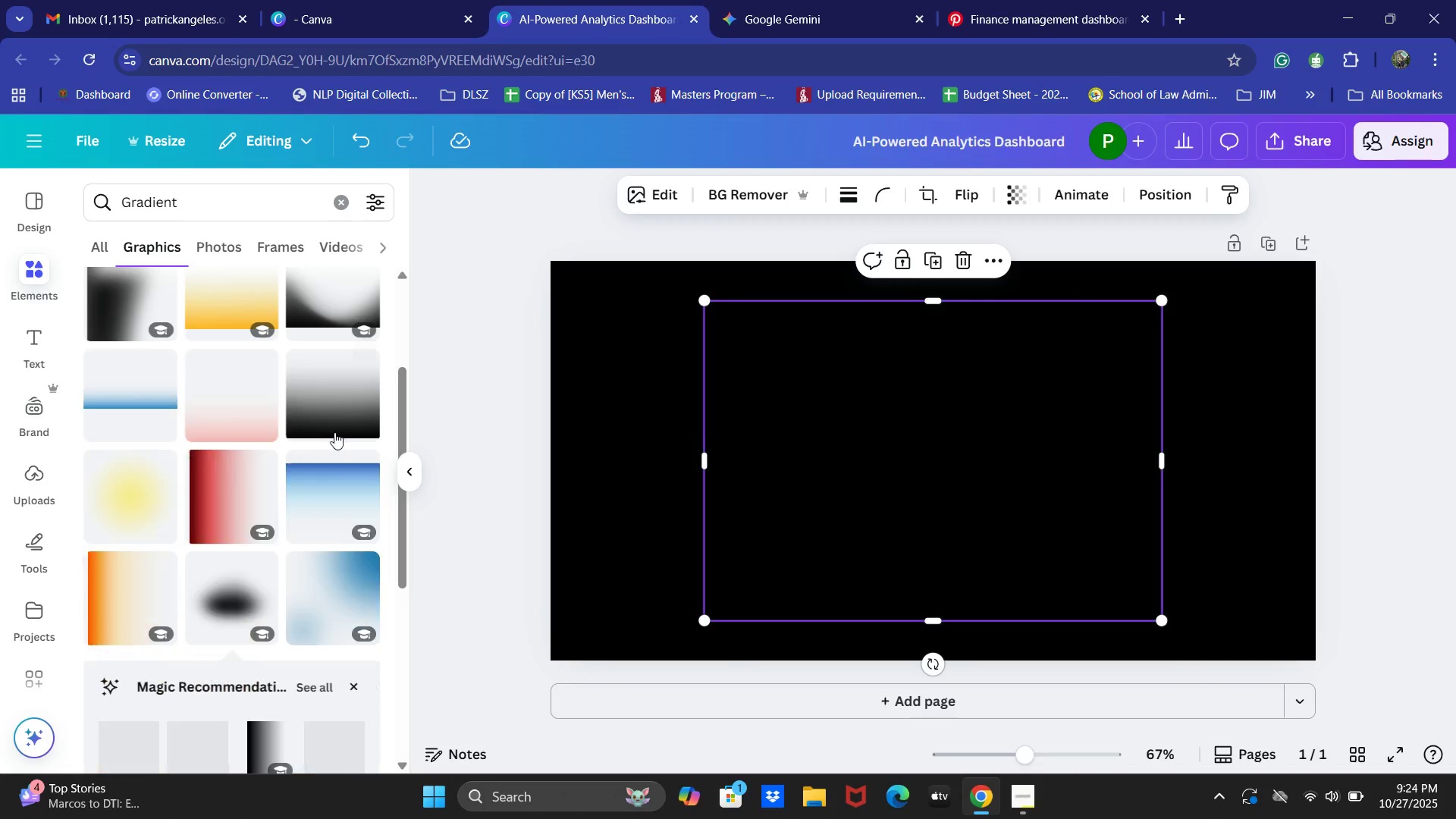 
key(Control+Z)
 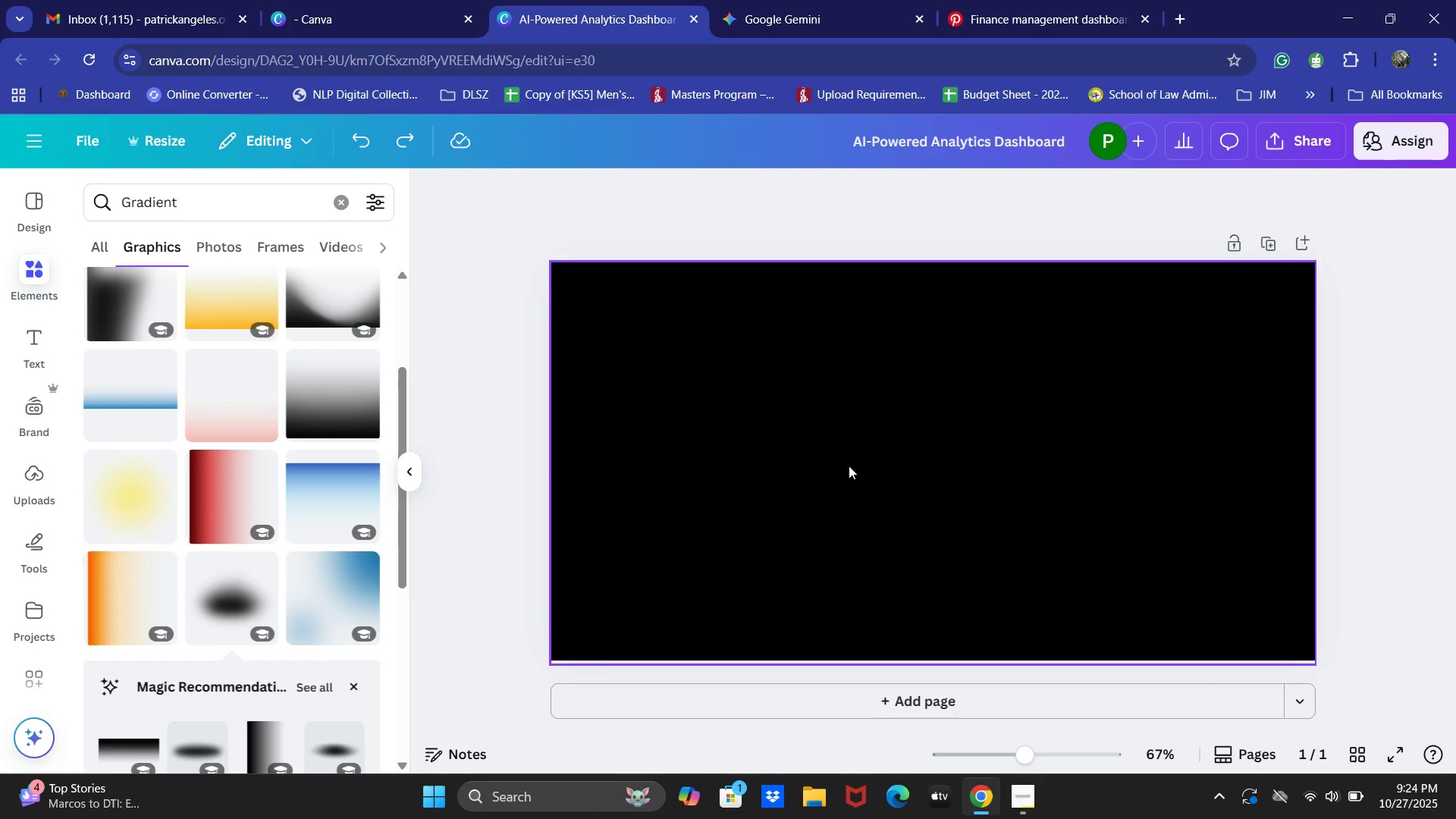 
right_click([849, 466])
 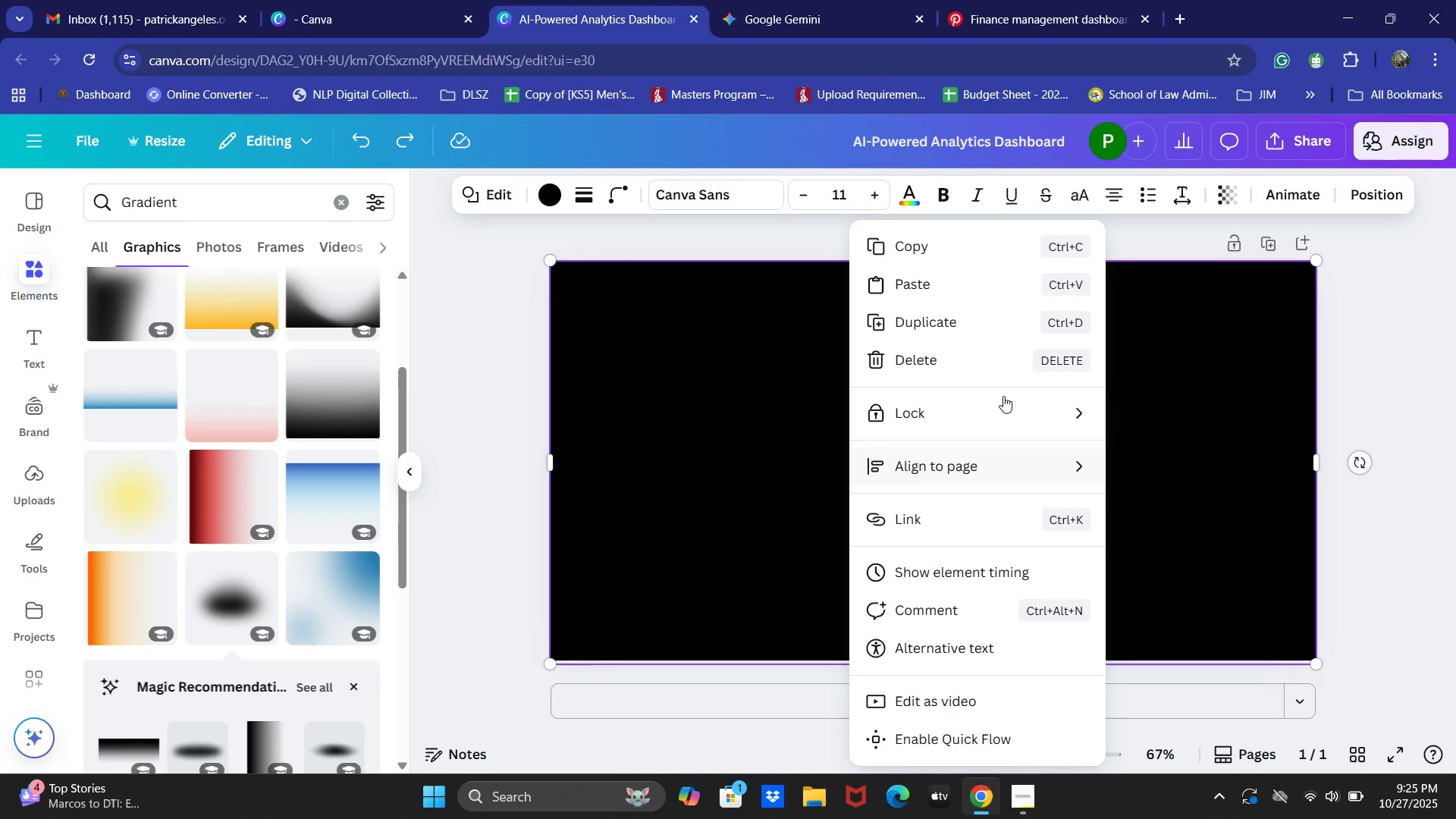 
left_click([717, 448])
 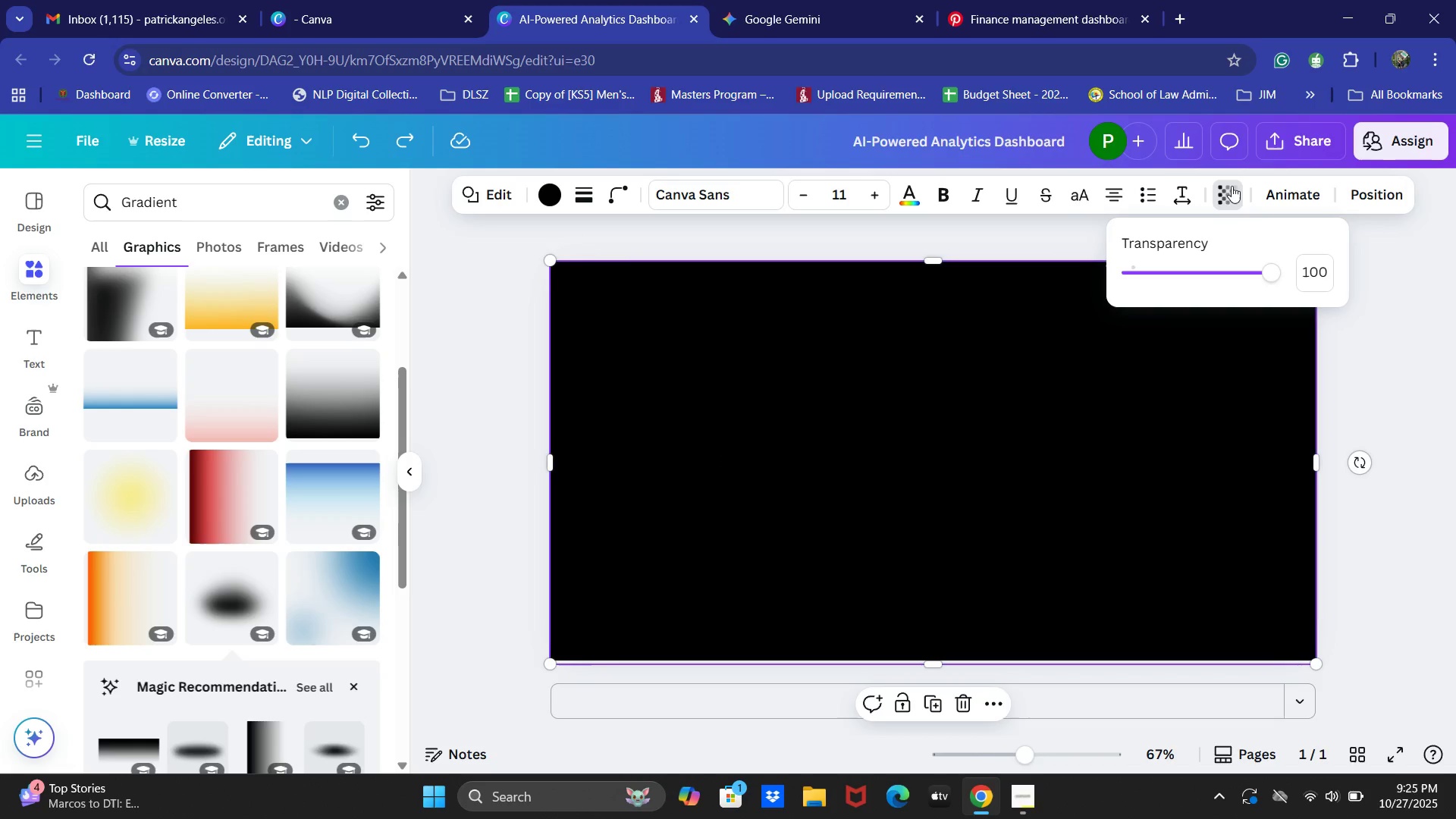 
left_click_drag(start_coordinate=[1254, 268], to_coordinate=[1314, 276])
 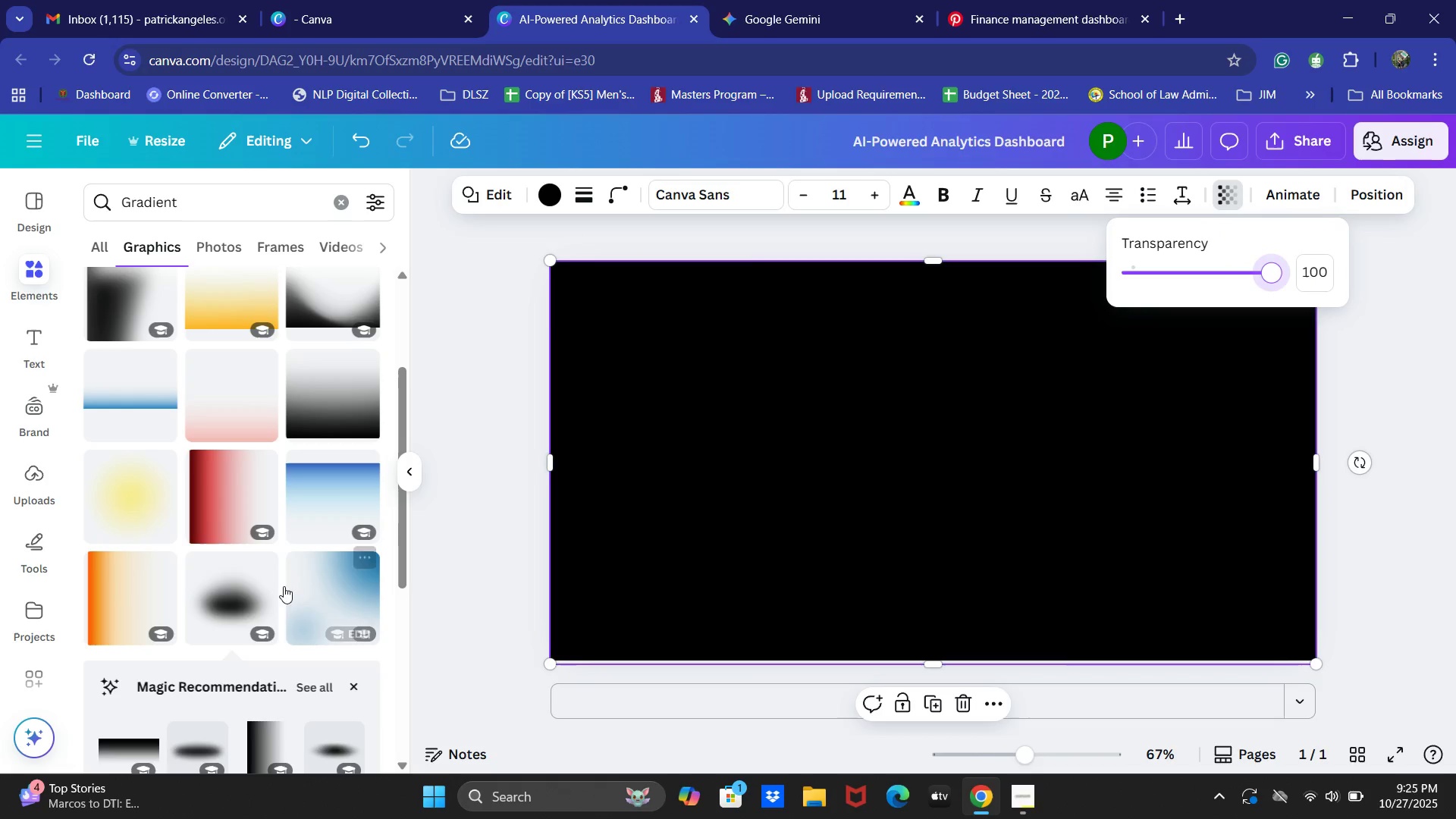 
scroll: coordinate [228, 546], scroll_direction: down, amount: 4.0
 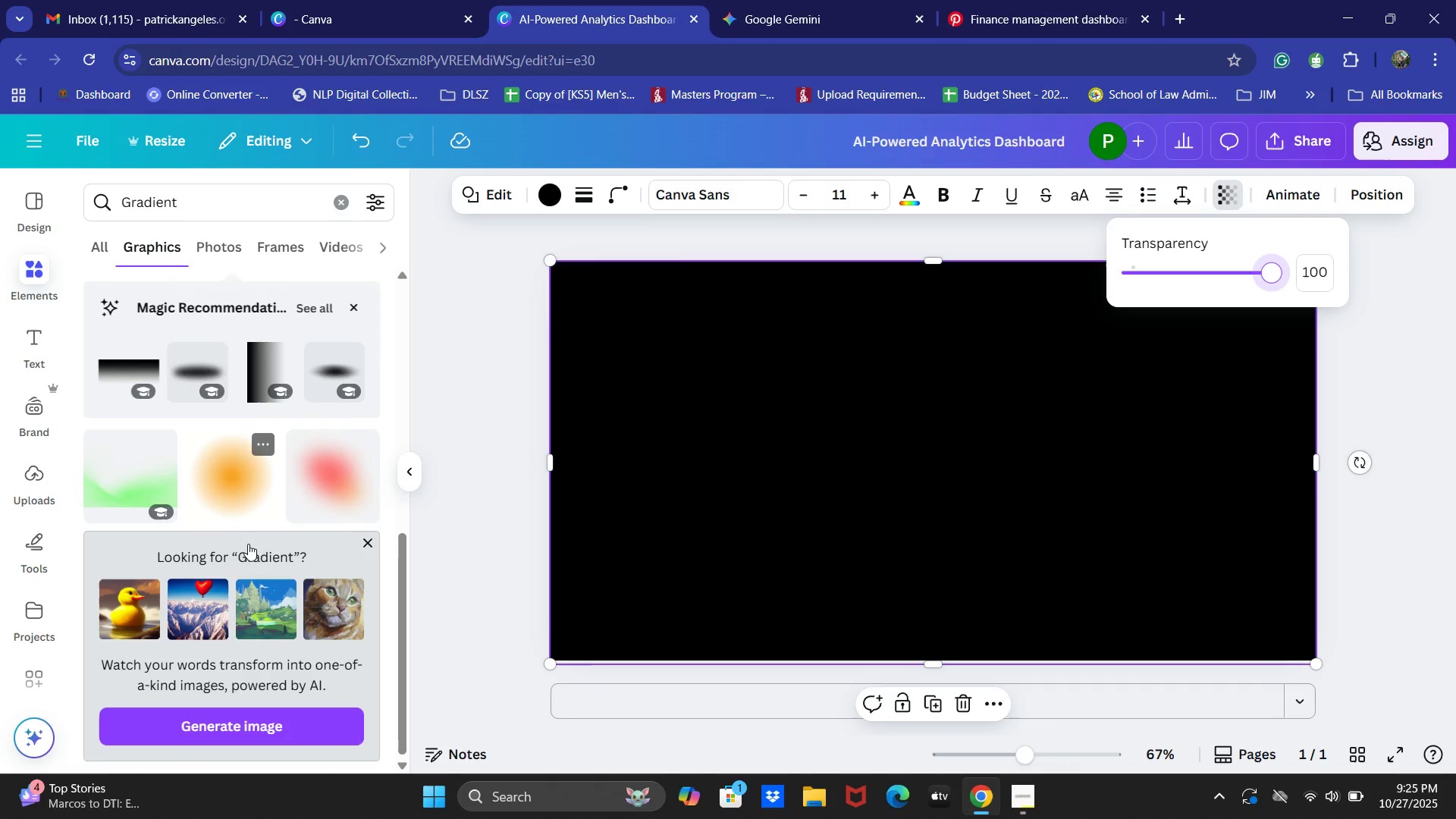 
left_click([224, 507])
 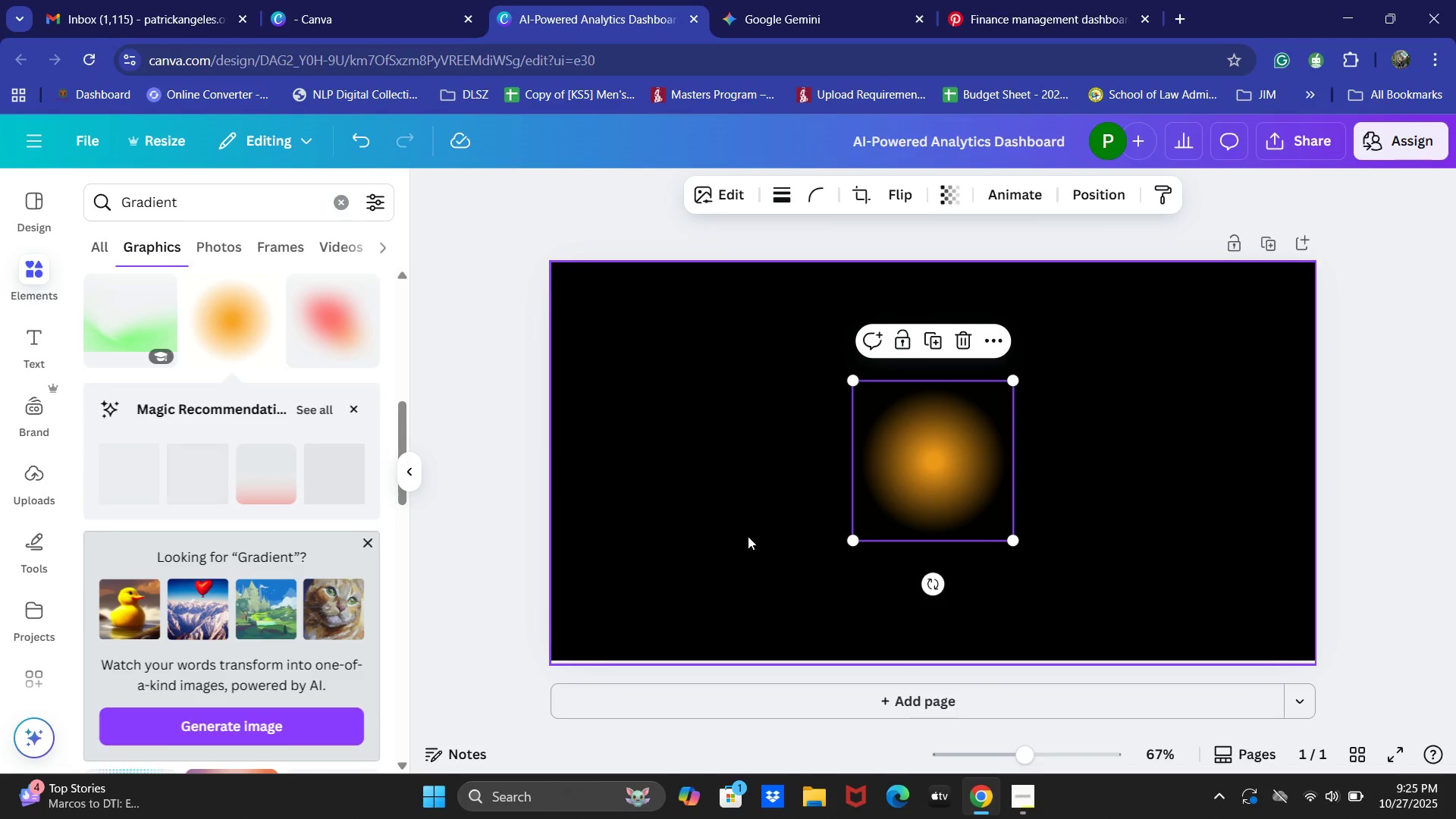 
key(Control+Z)
 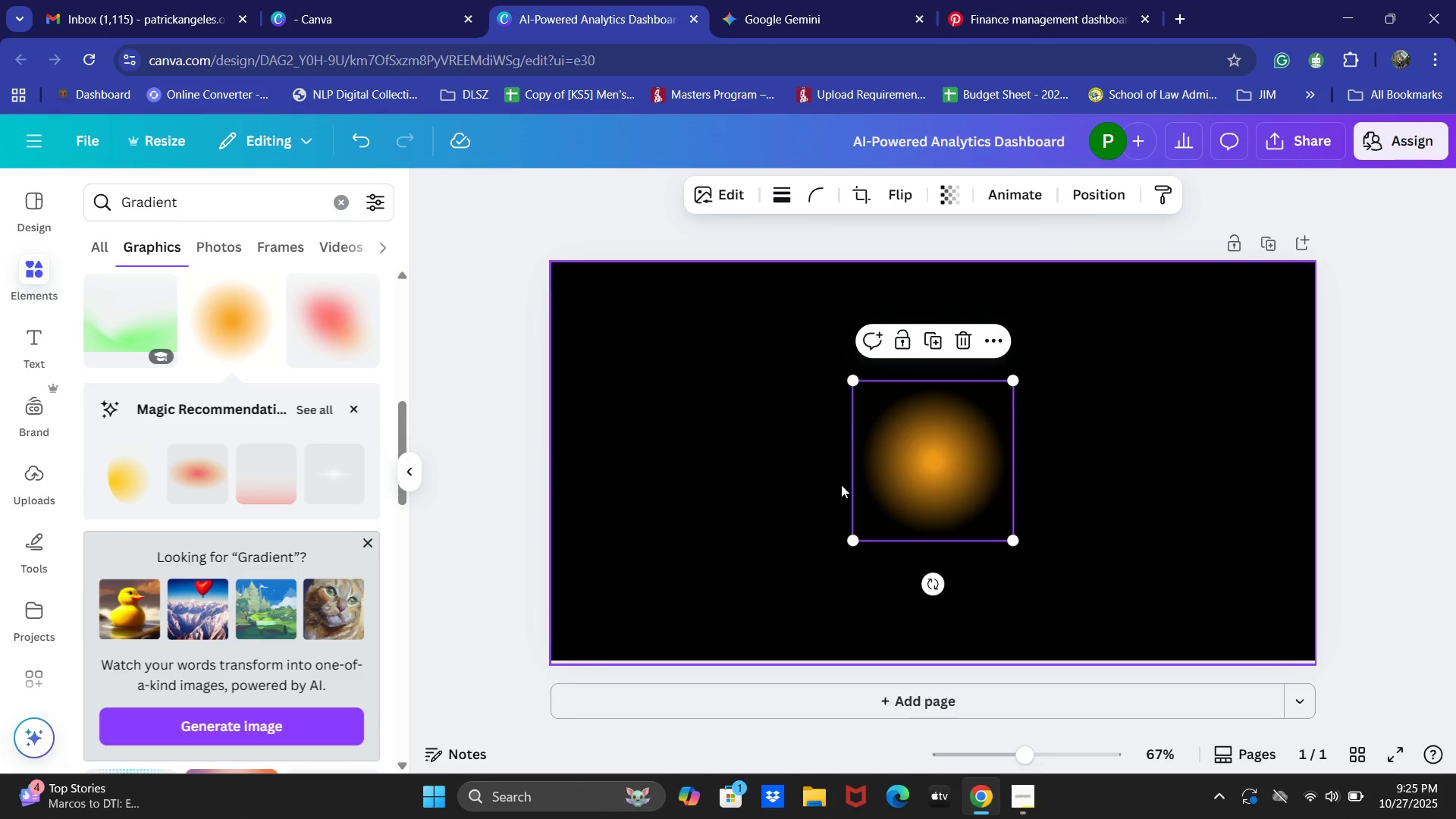 
scroll: coordinate [325, 487], scroll_direction: up, amount: 8.0
 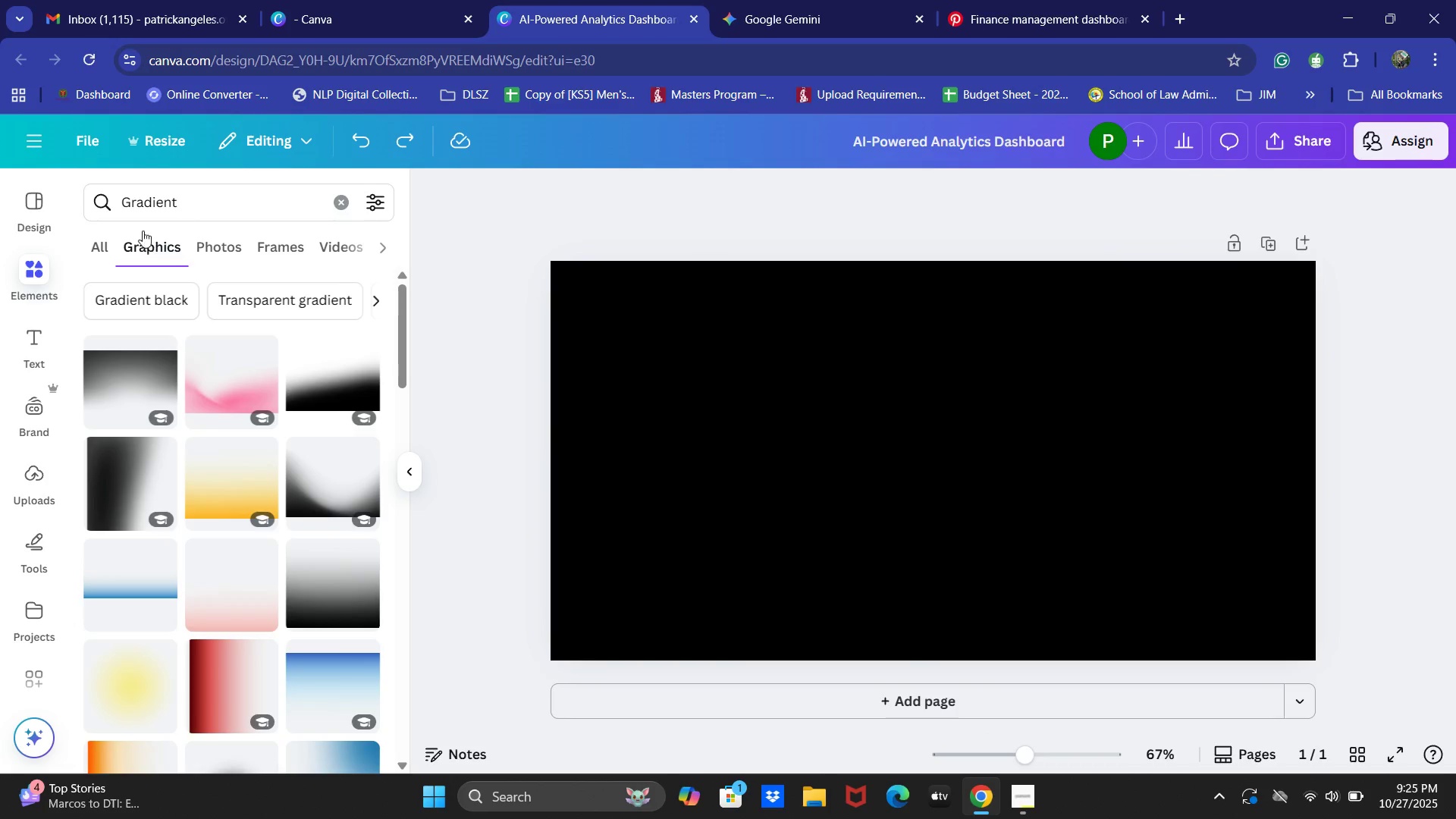 
left_click([119, 196])
 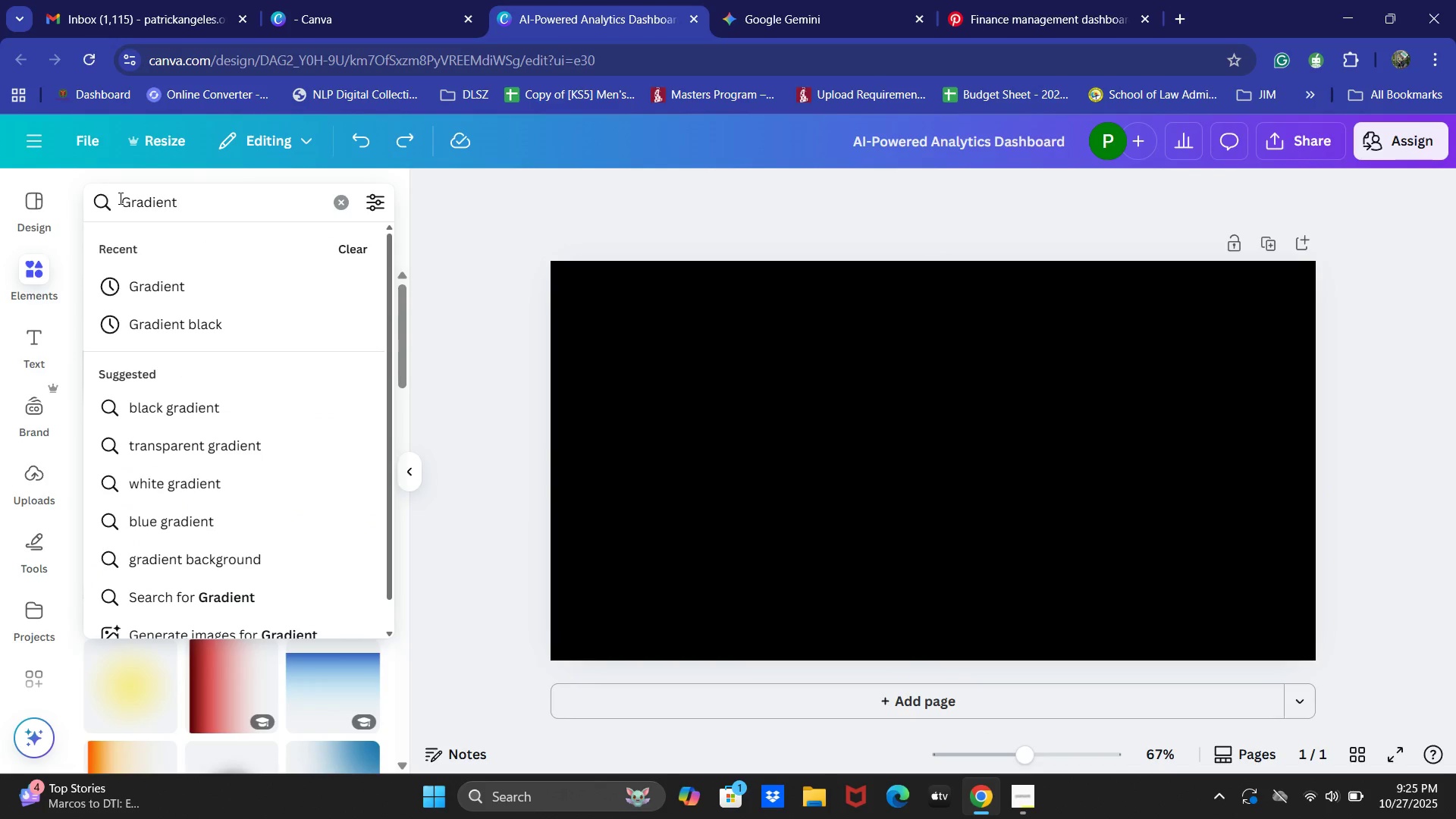 
hold_key(key=ArrowLeft, duration=0.65)
 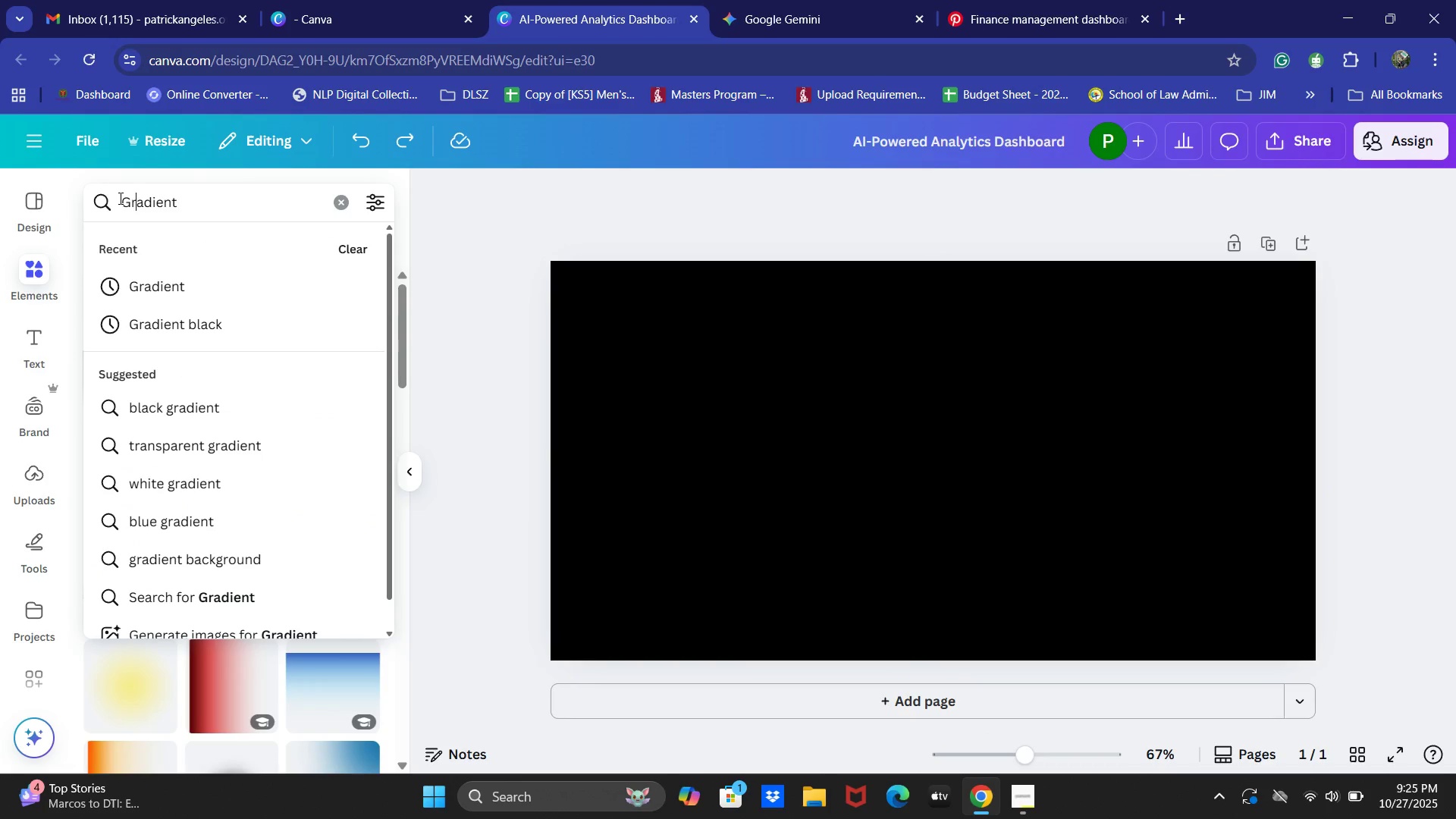 
key(ArrowLeft)
 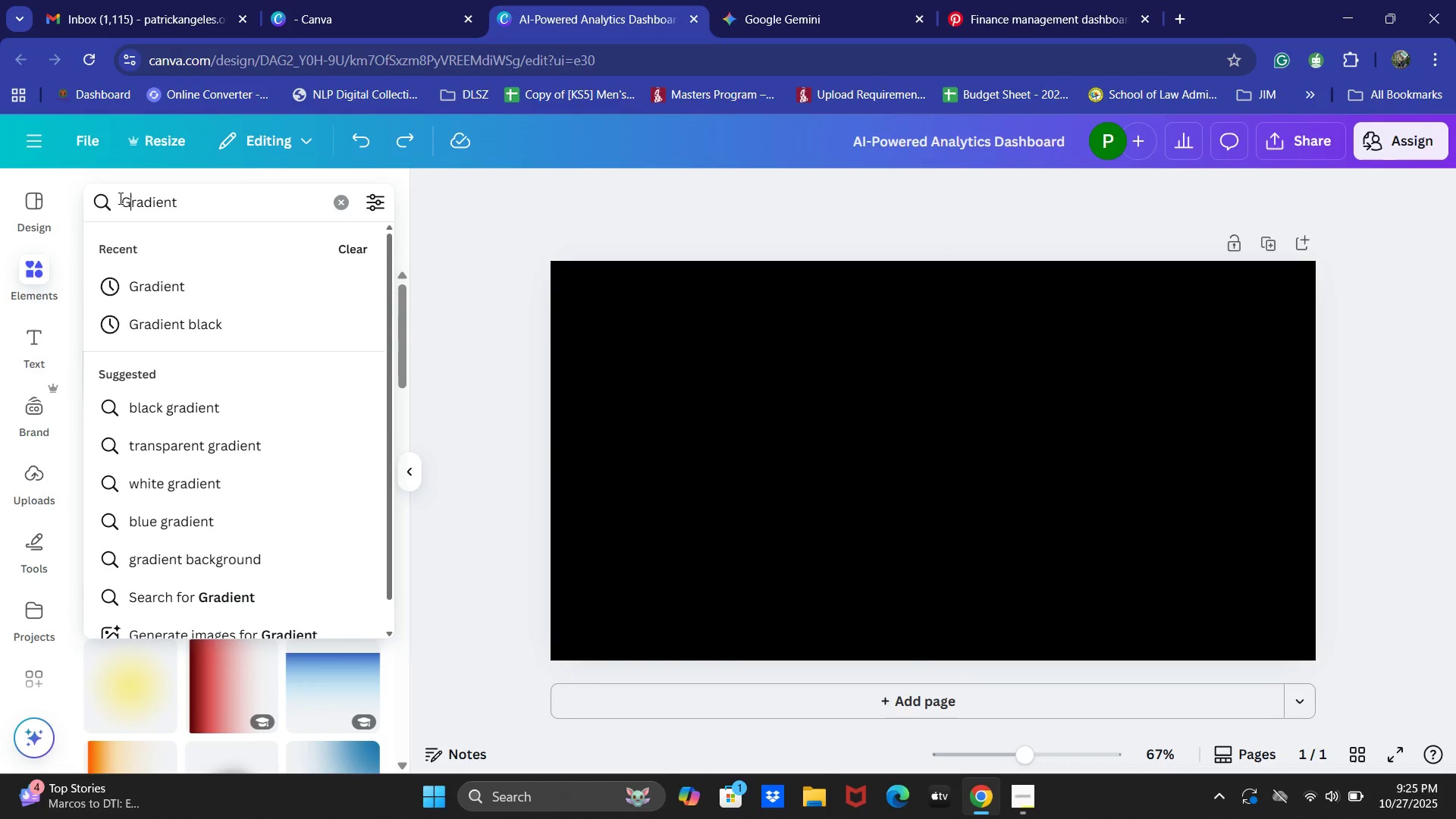 
key(ArrowLeft)
 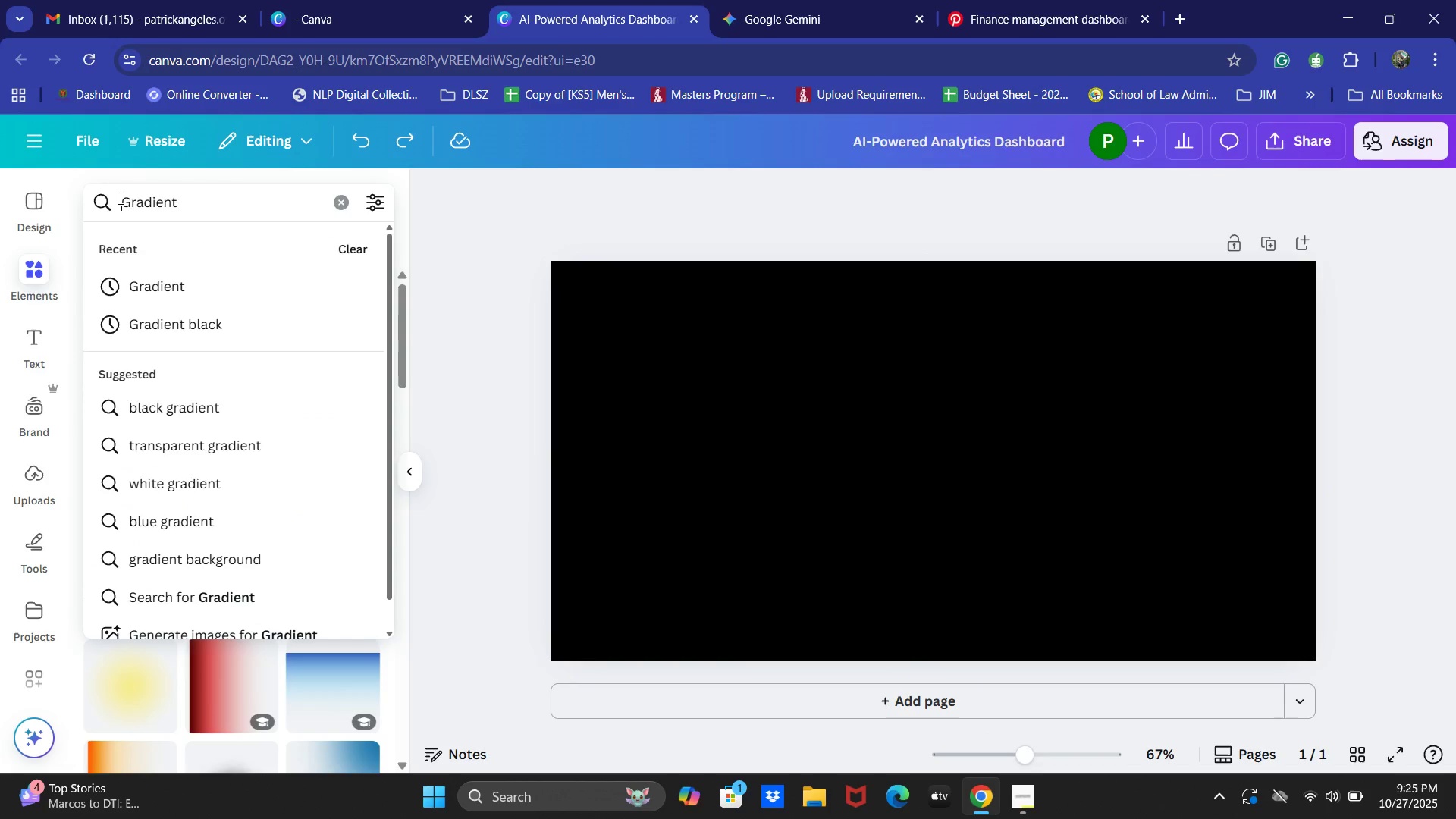 
type(white )
 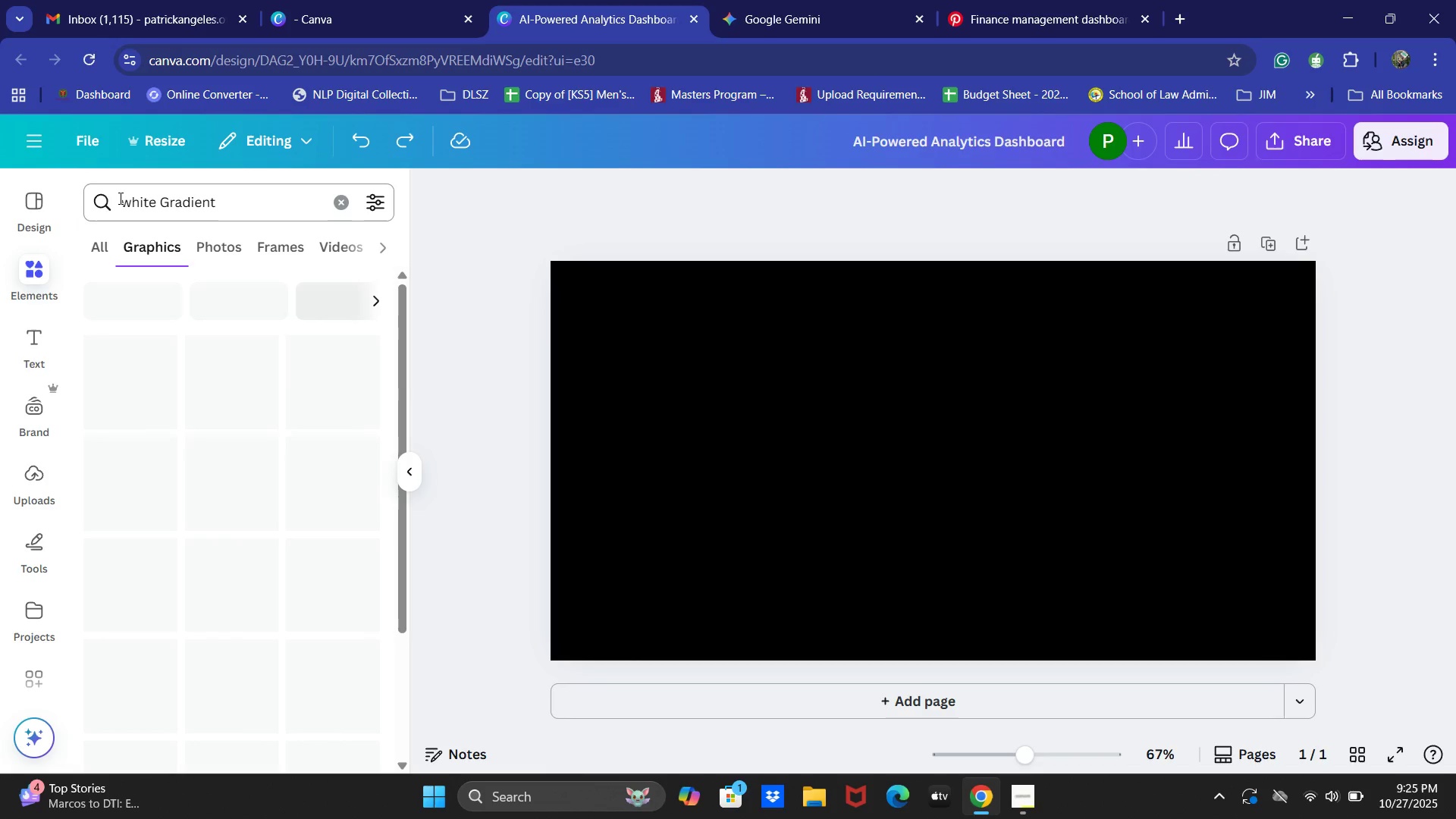 
key(Enter)
 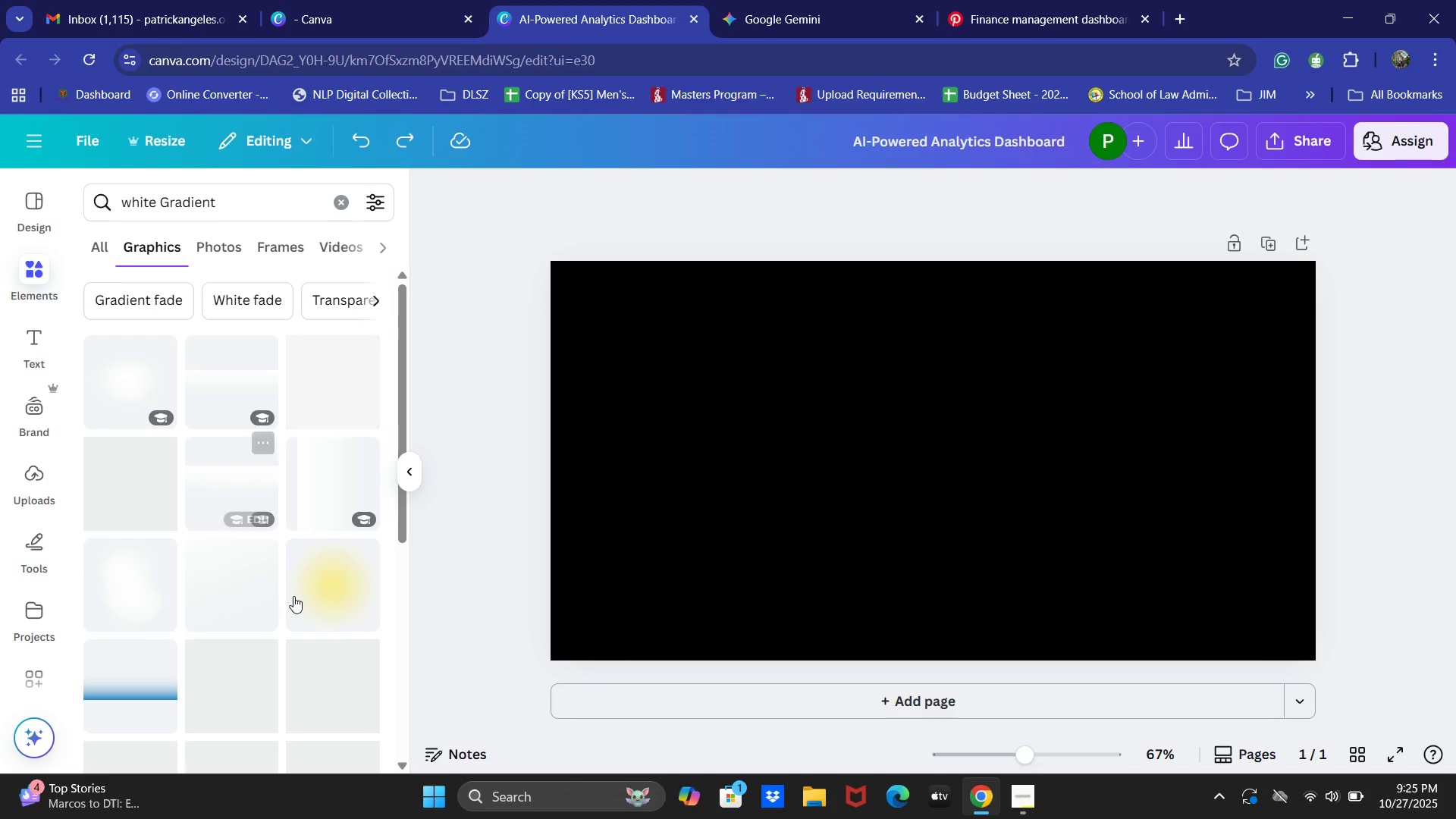 
left_click([139, 400])
 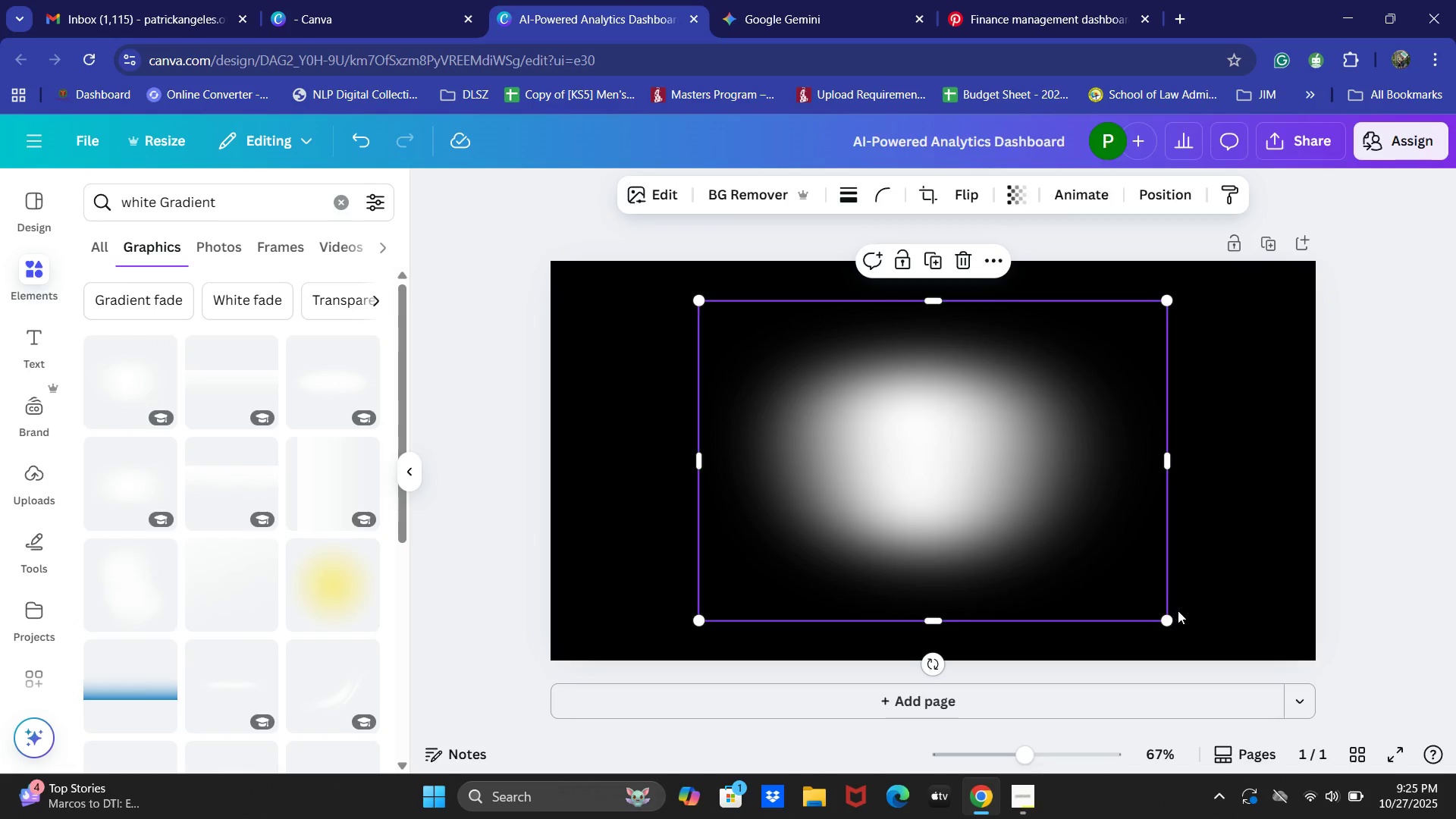 
left_click_drag(start_coordinate=[1169, 620], to_coordinate=[942, 479])
 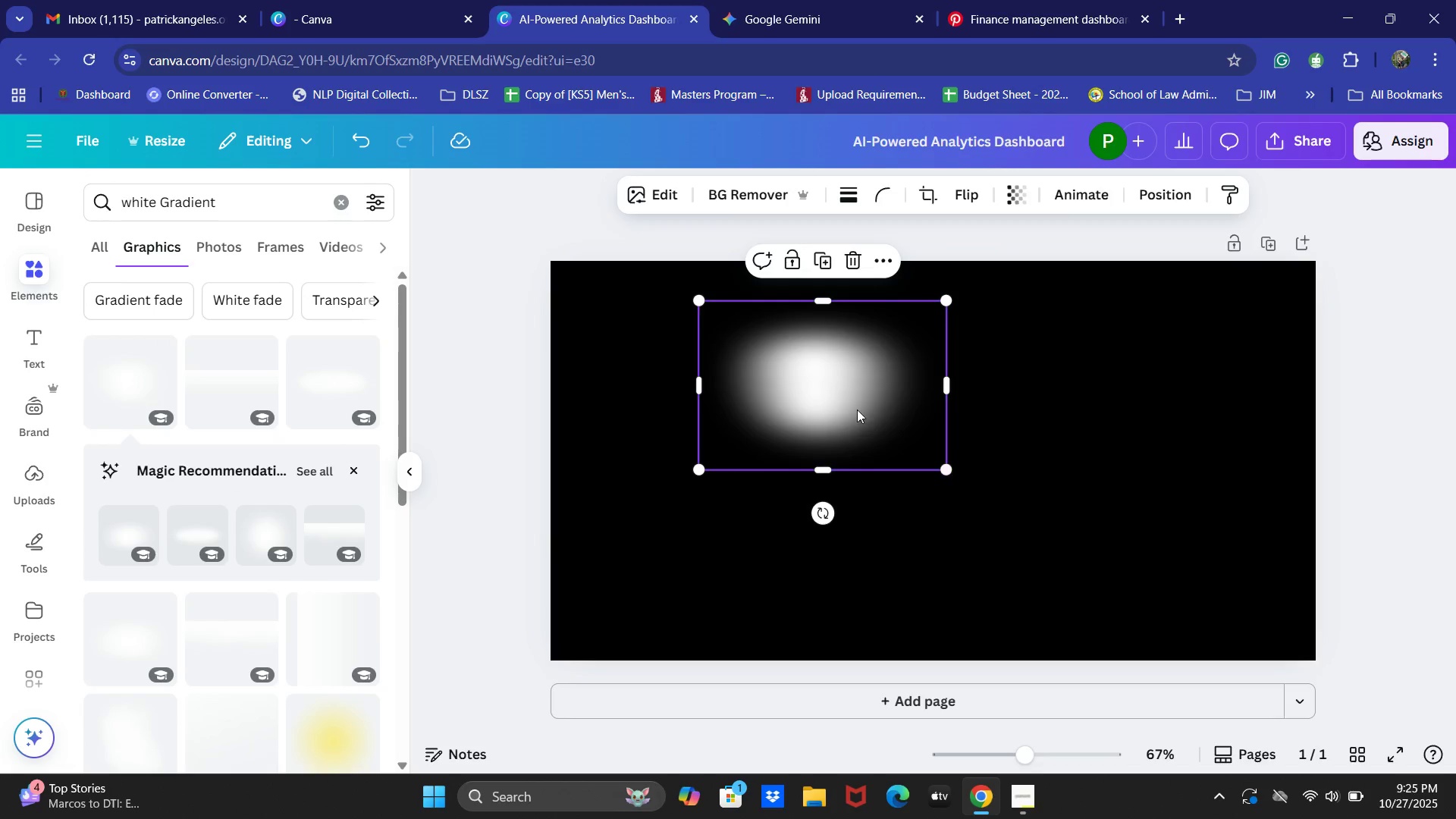 
left_click_drag(start_coordinate=[857, 410], to_coordinate=[642, 327])
 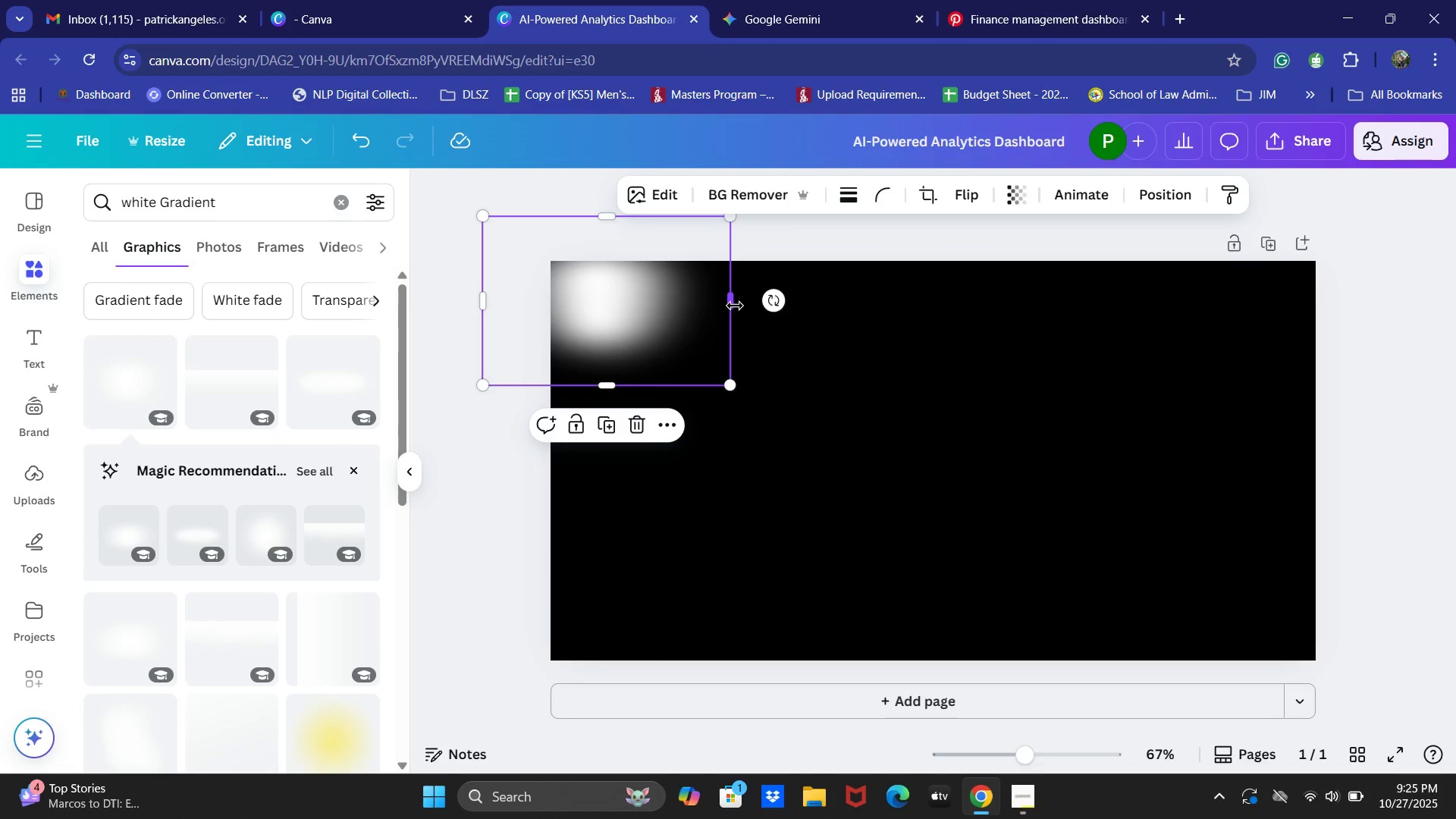 
left_click_drag(start_coordinate=[735, 306], to_coordinate=[1455, 304])
 